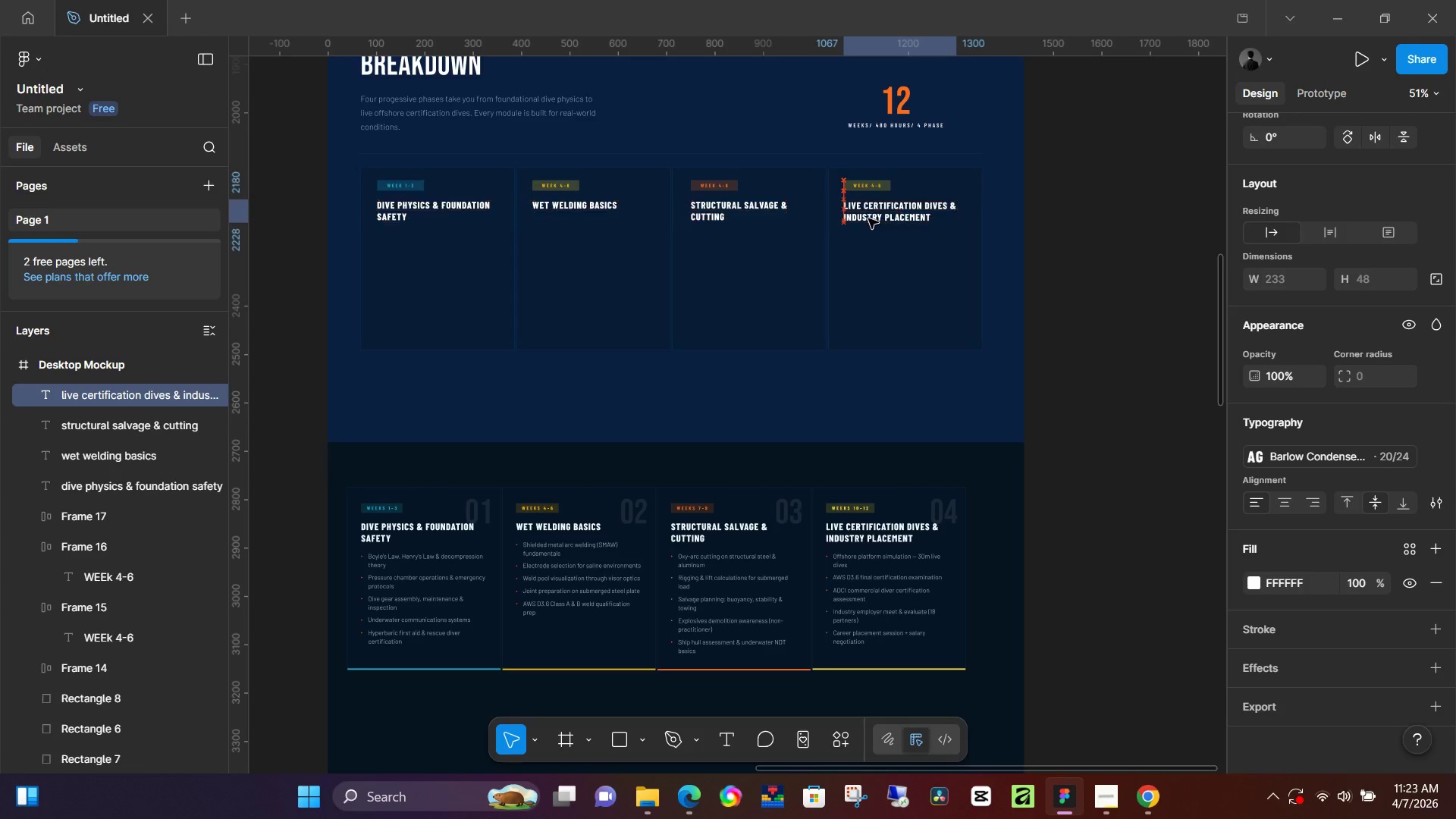 
key(ArrowDown)
 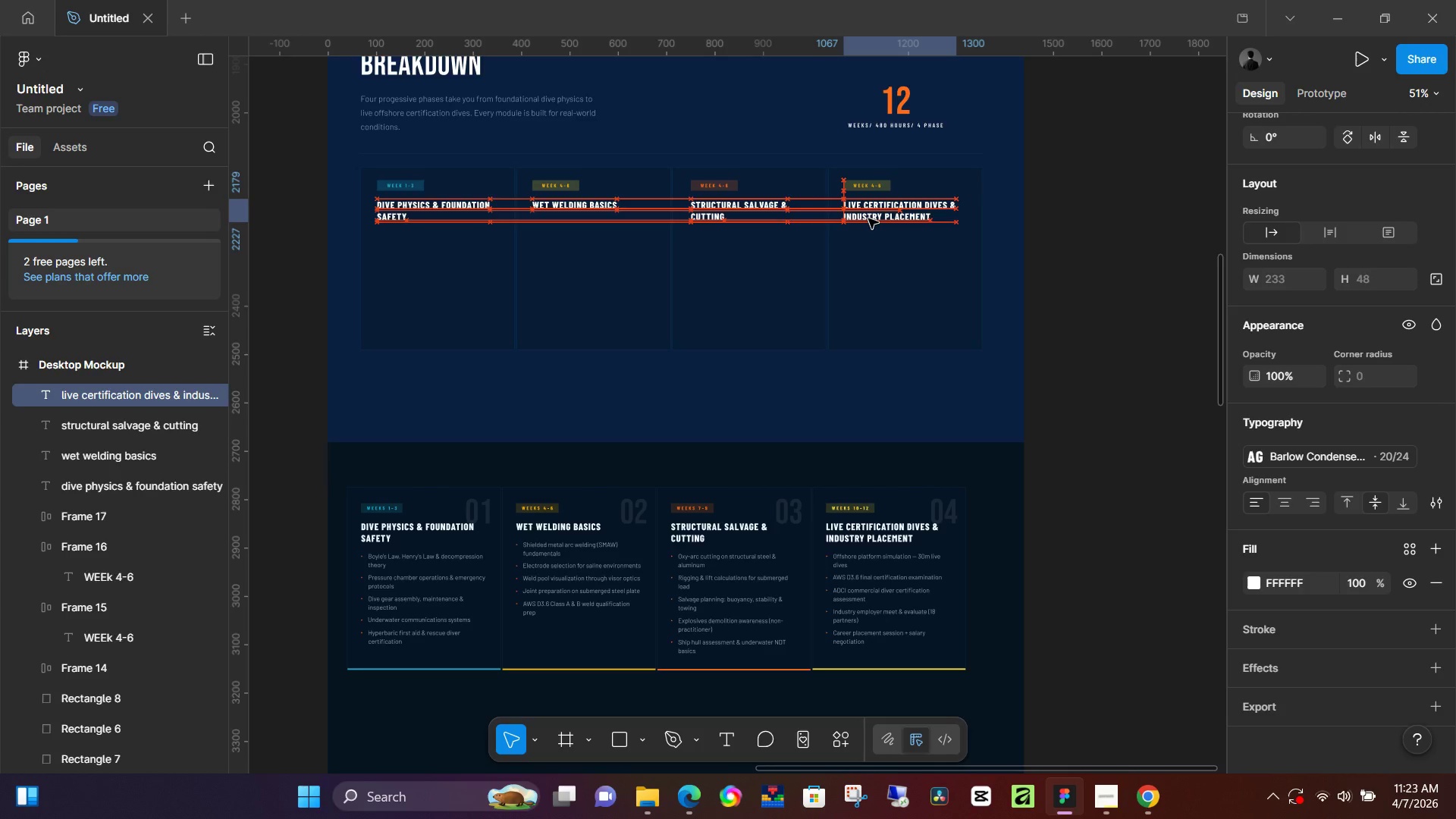 
key(ArrowUp)
 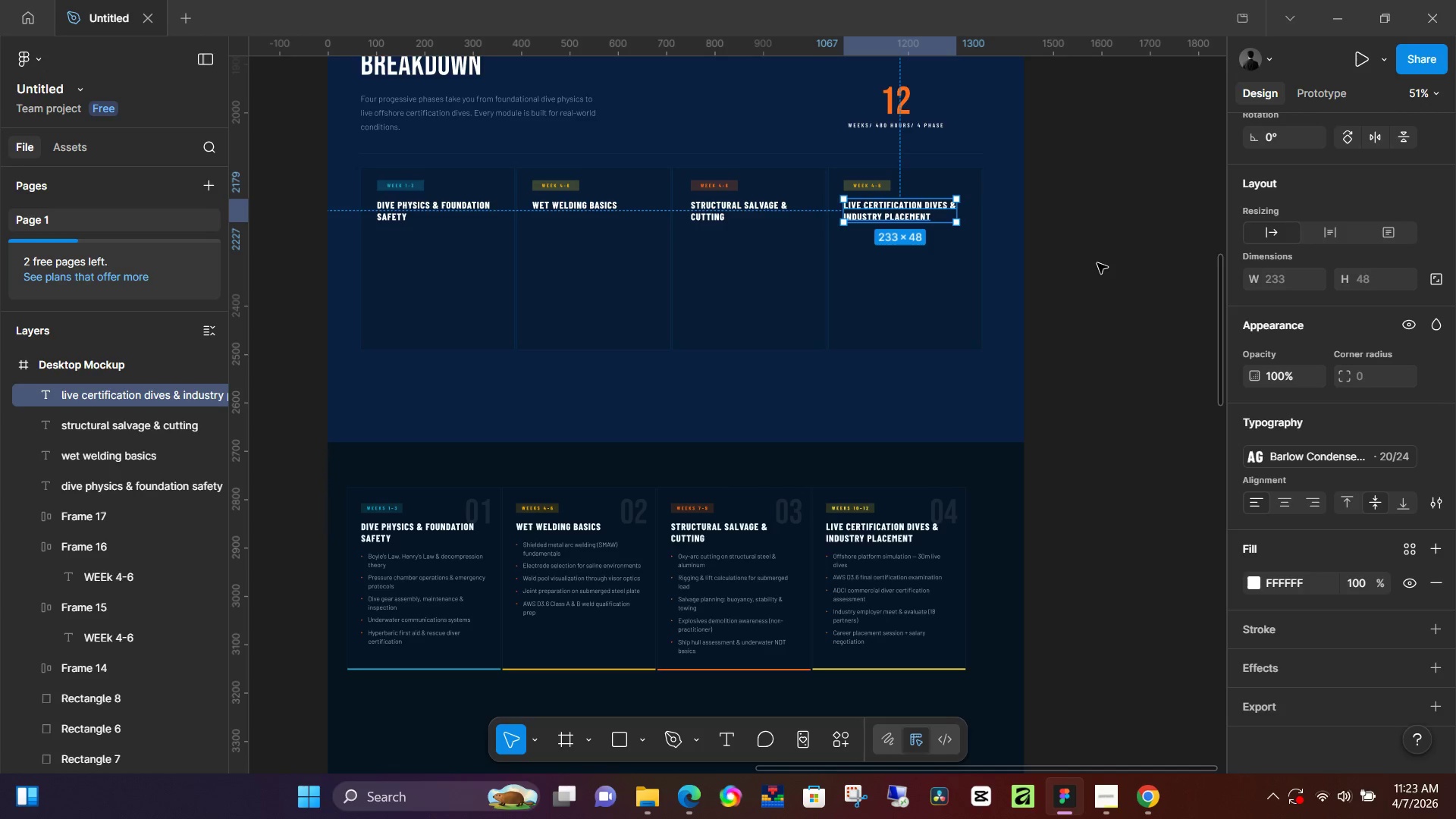 
left_click([1112, 268])
 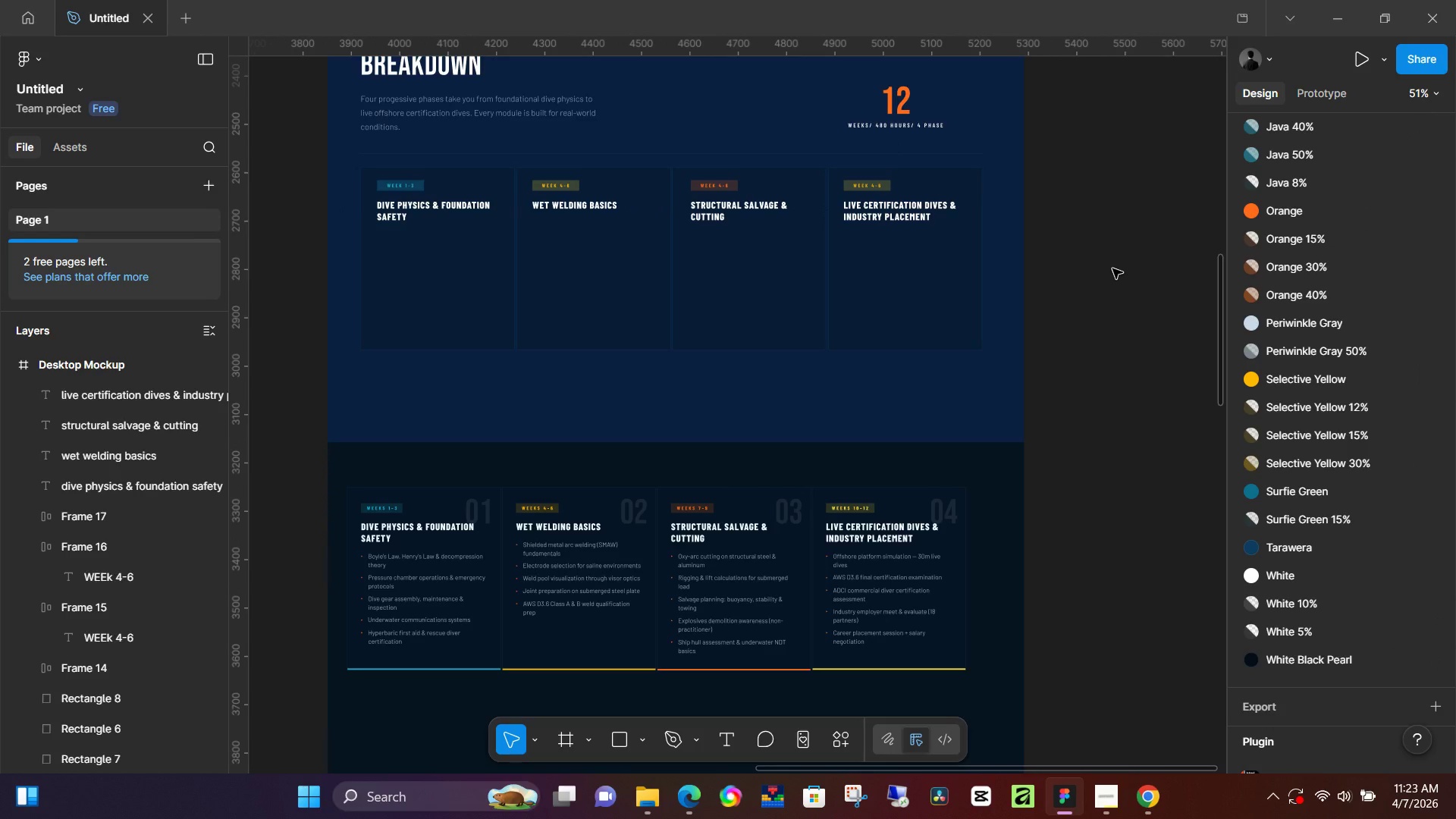 
wait(11.5)
 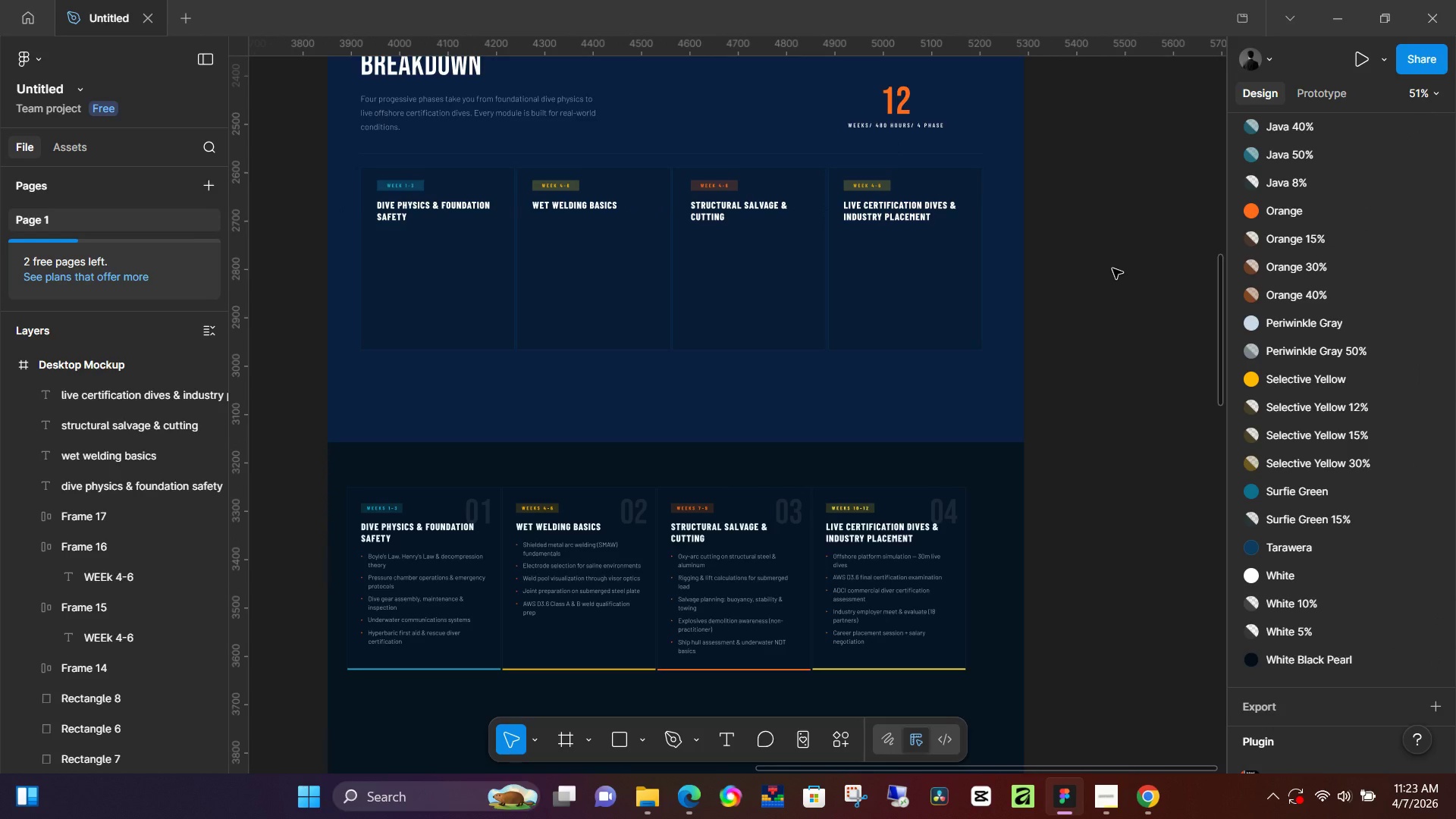 
left_click([1112, 269])
 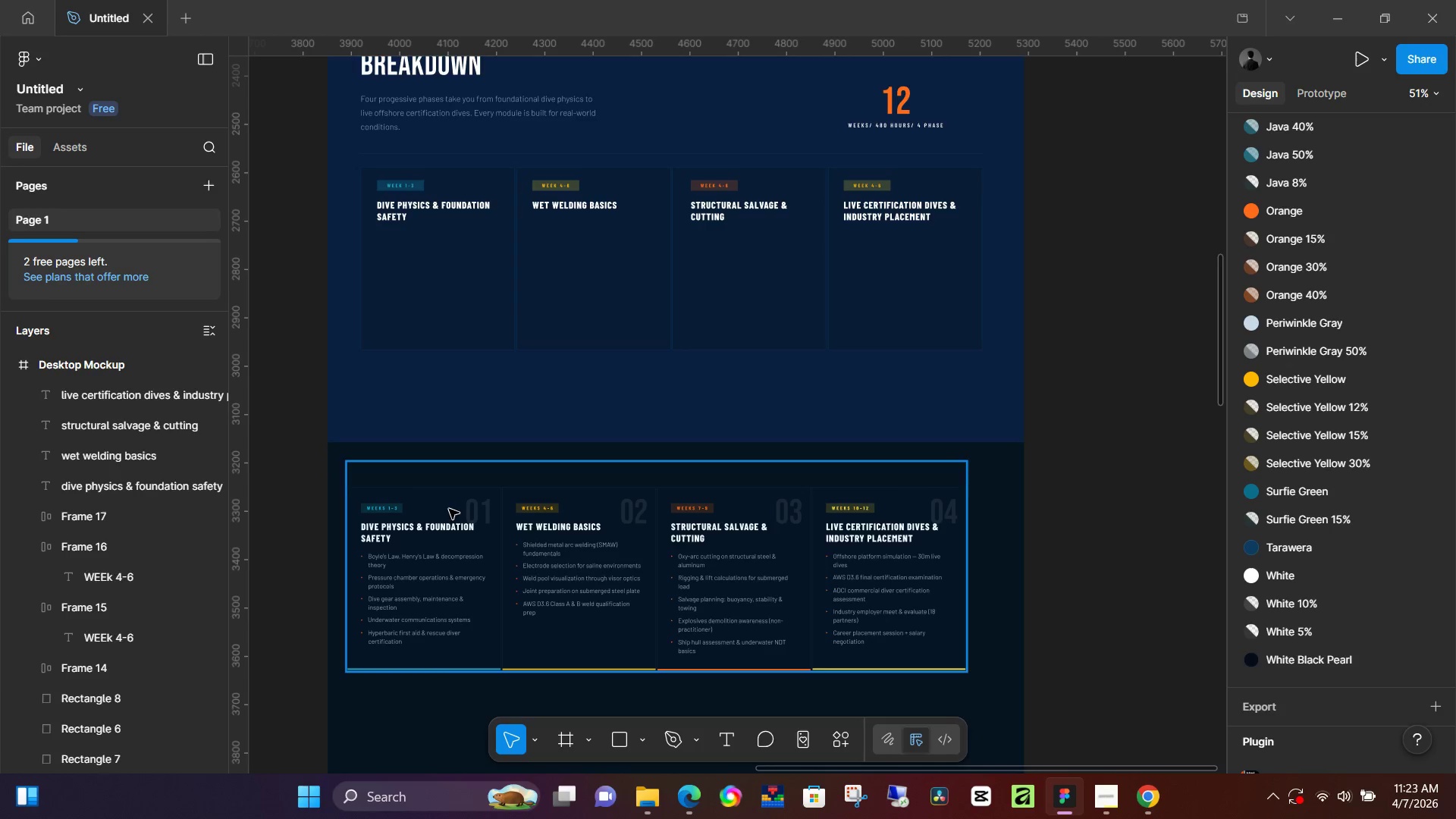 
hold_key(key=ControlLeft, duration=1.25)
scroll: coordinate [387, 582], scroll_direction: up, amount: 11.0
 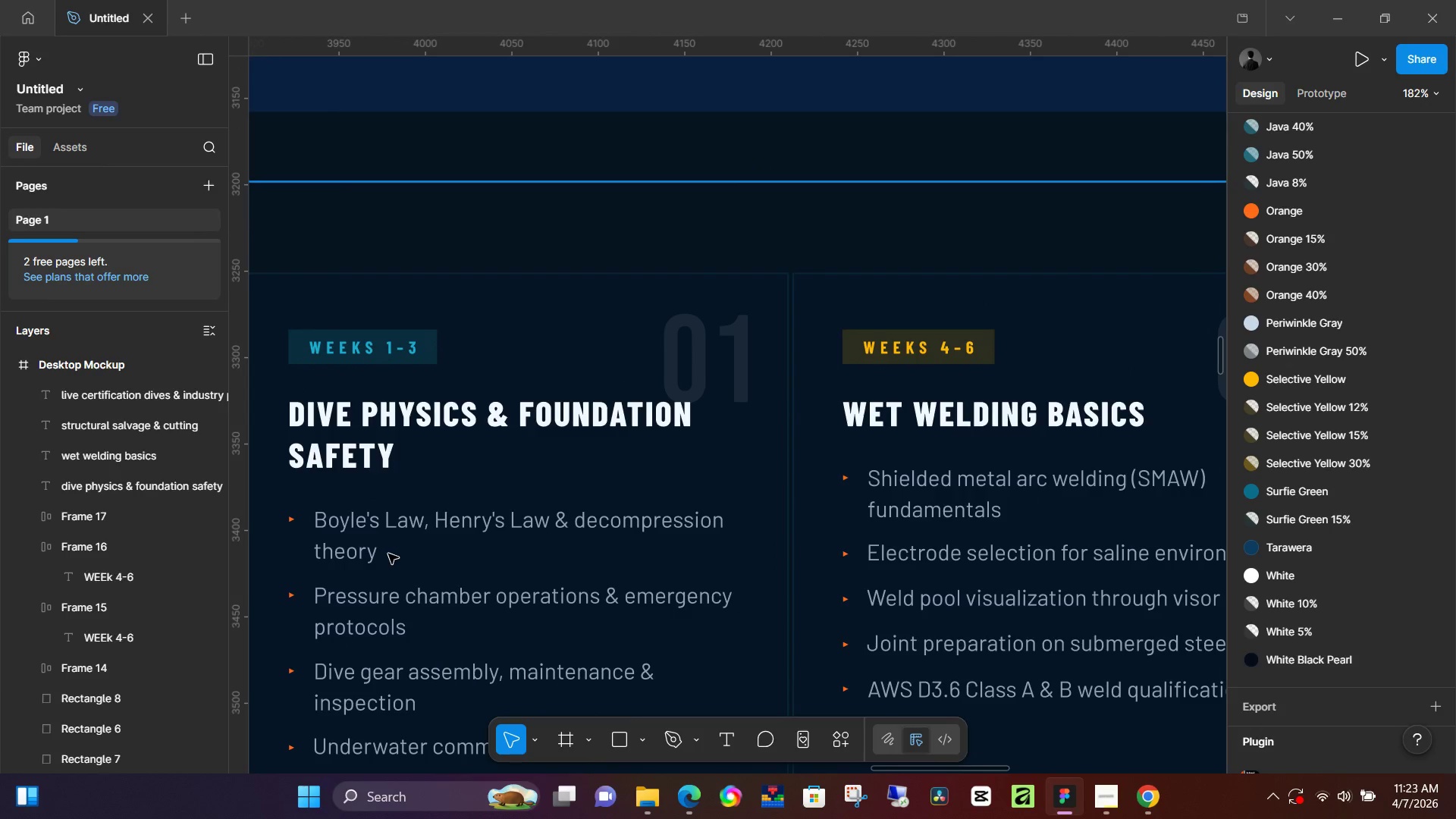 
left_click([372, 364])
 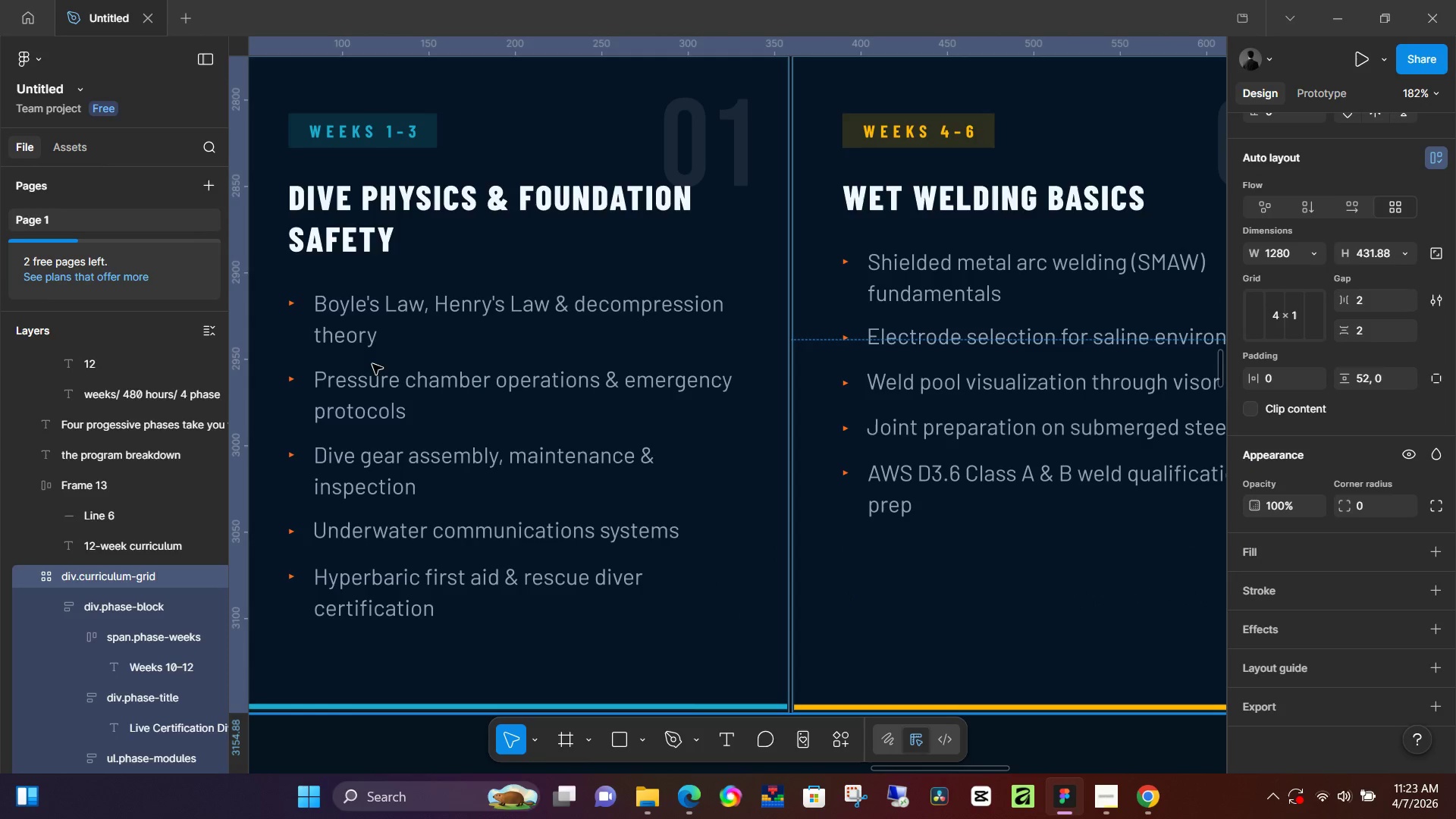 
scroll: coordinate [403, 541], scroll_direction: down, amount: 5.0
 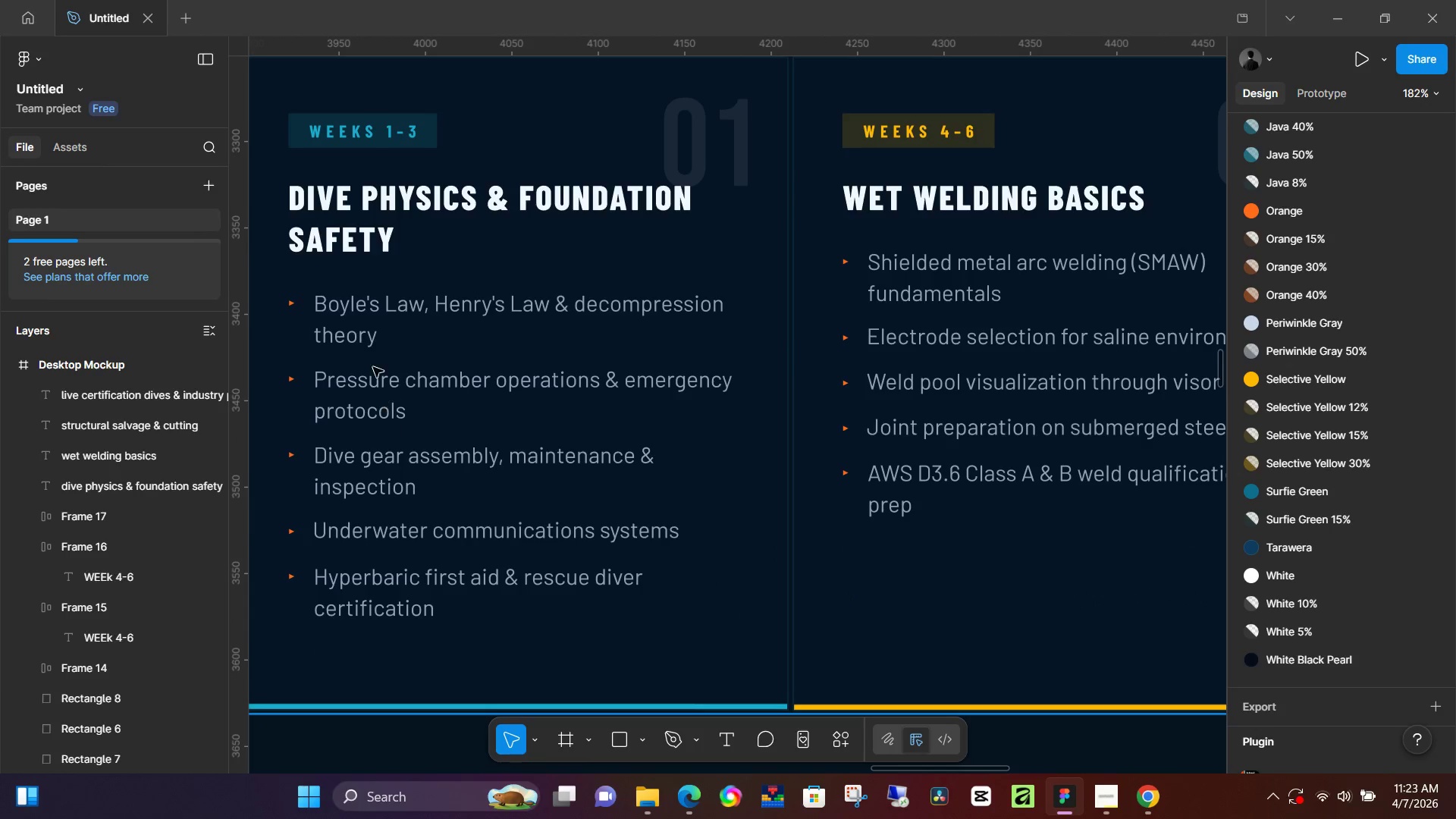 
double_click([372, 364])
 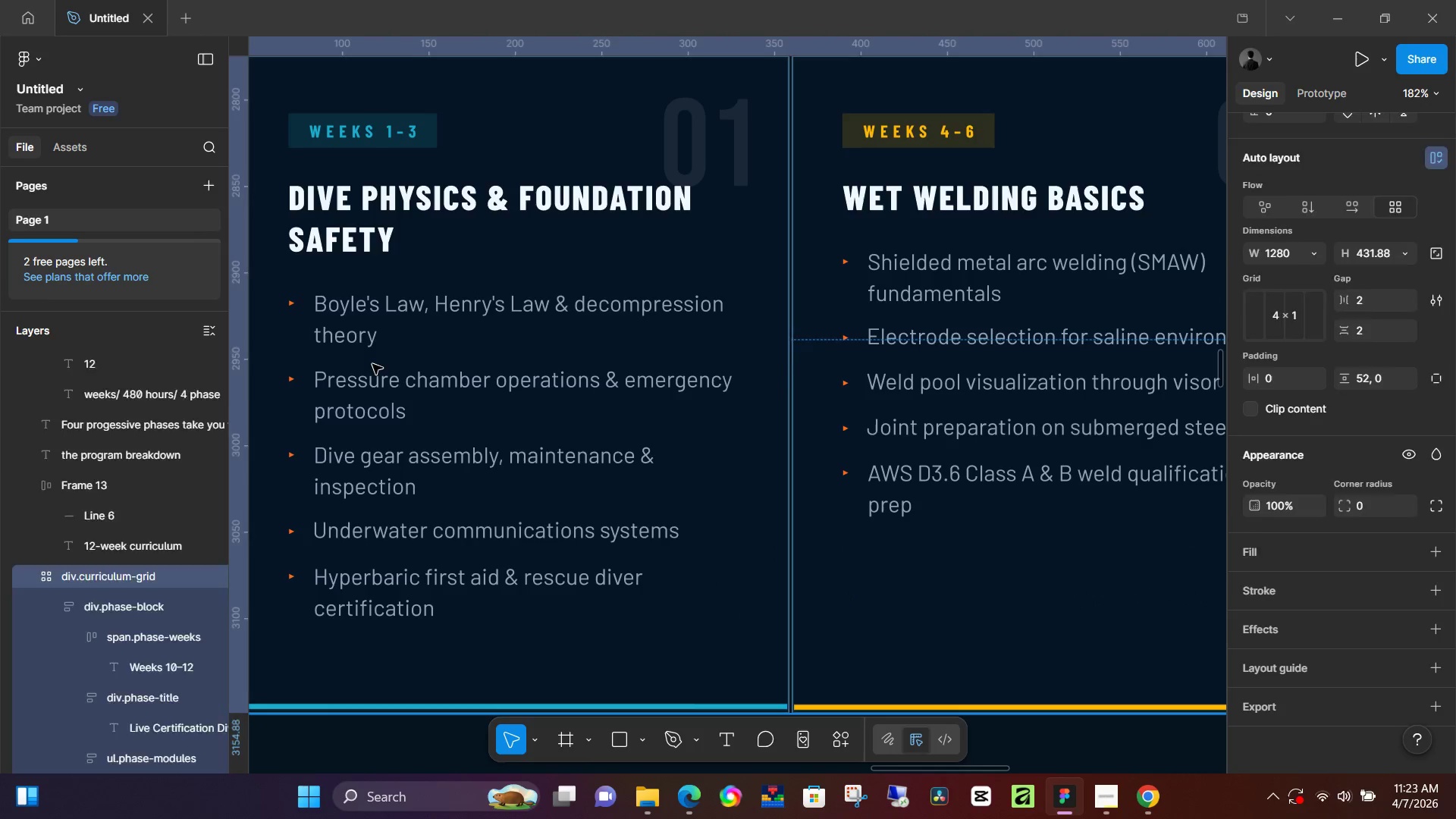 
triple_click([372, 364])
 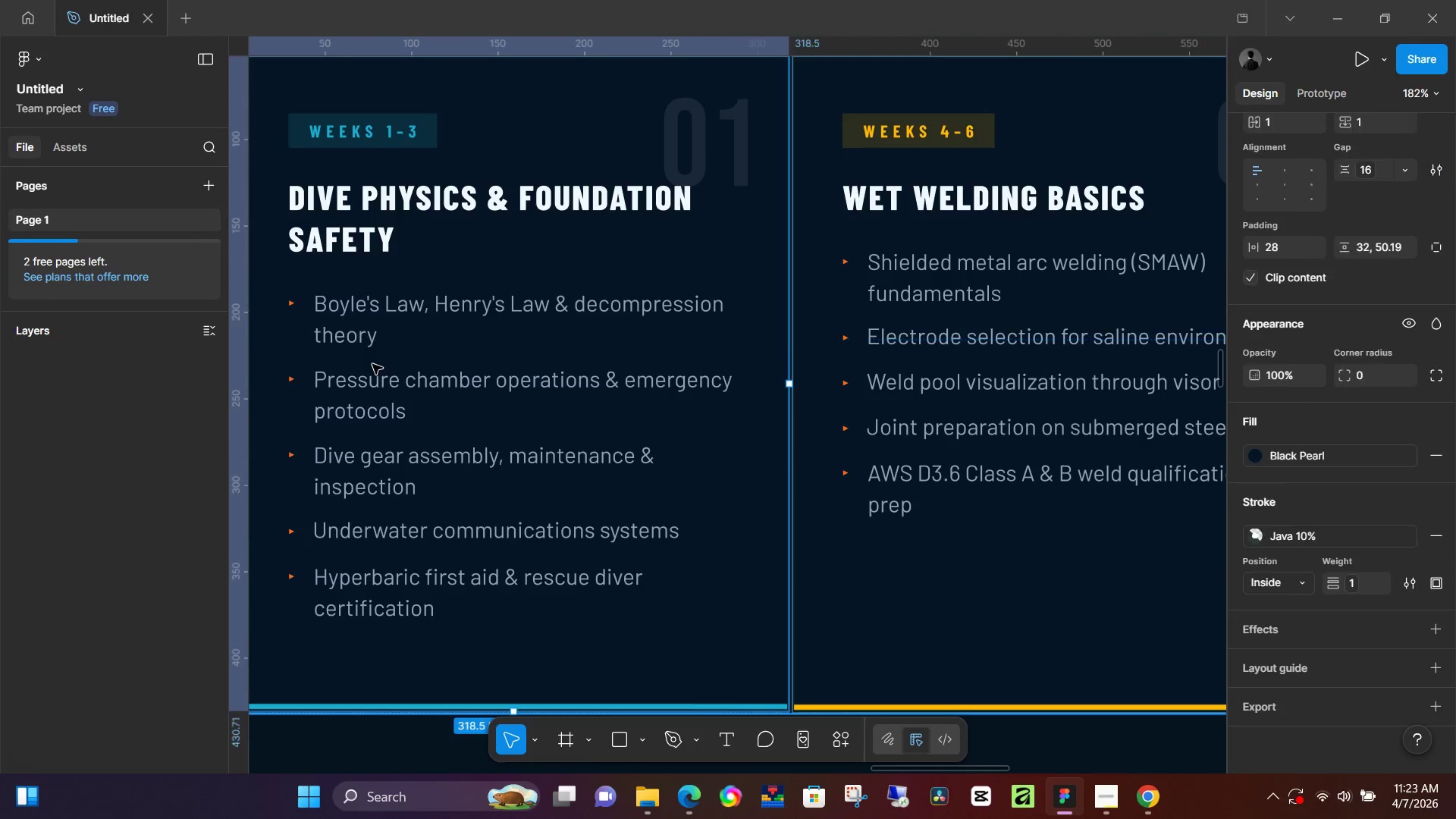 
triple_click([372, 364])
 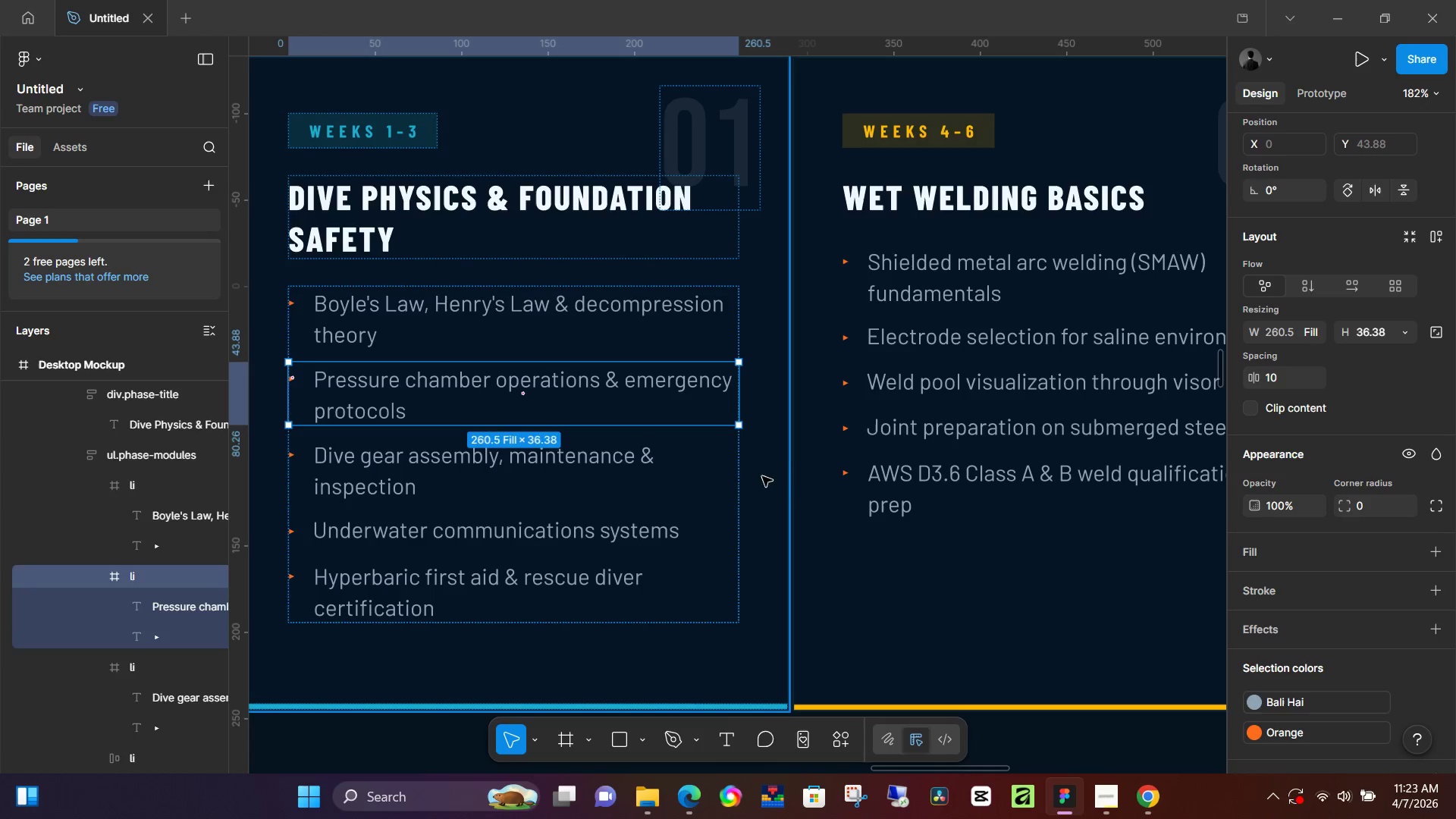 
left_click([771, 463])
 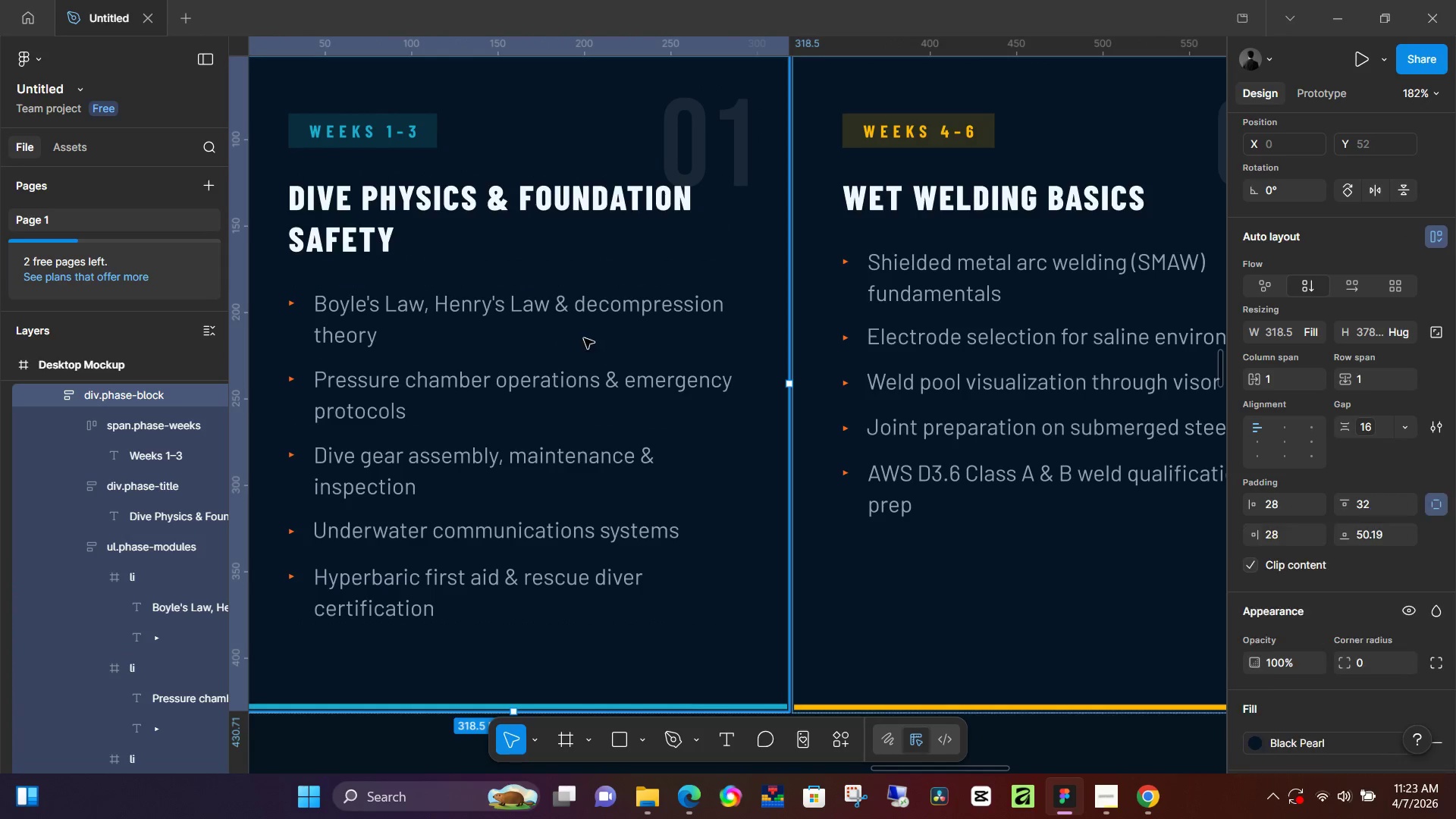 
left_click([546, 331])
 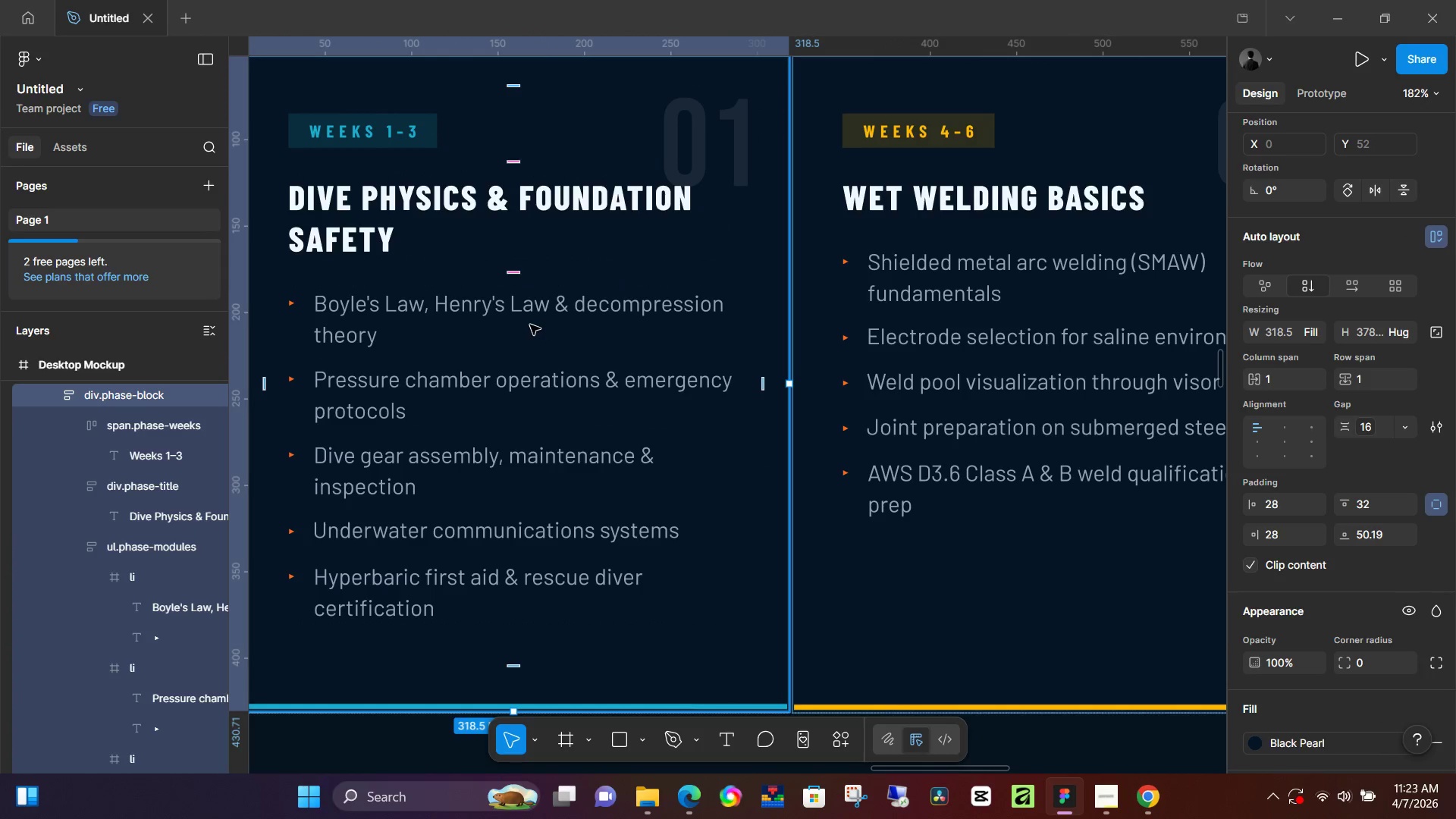 
double_click([530, 325])
 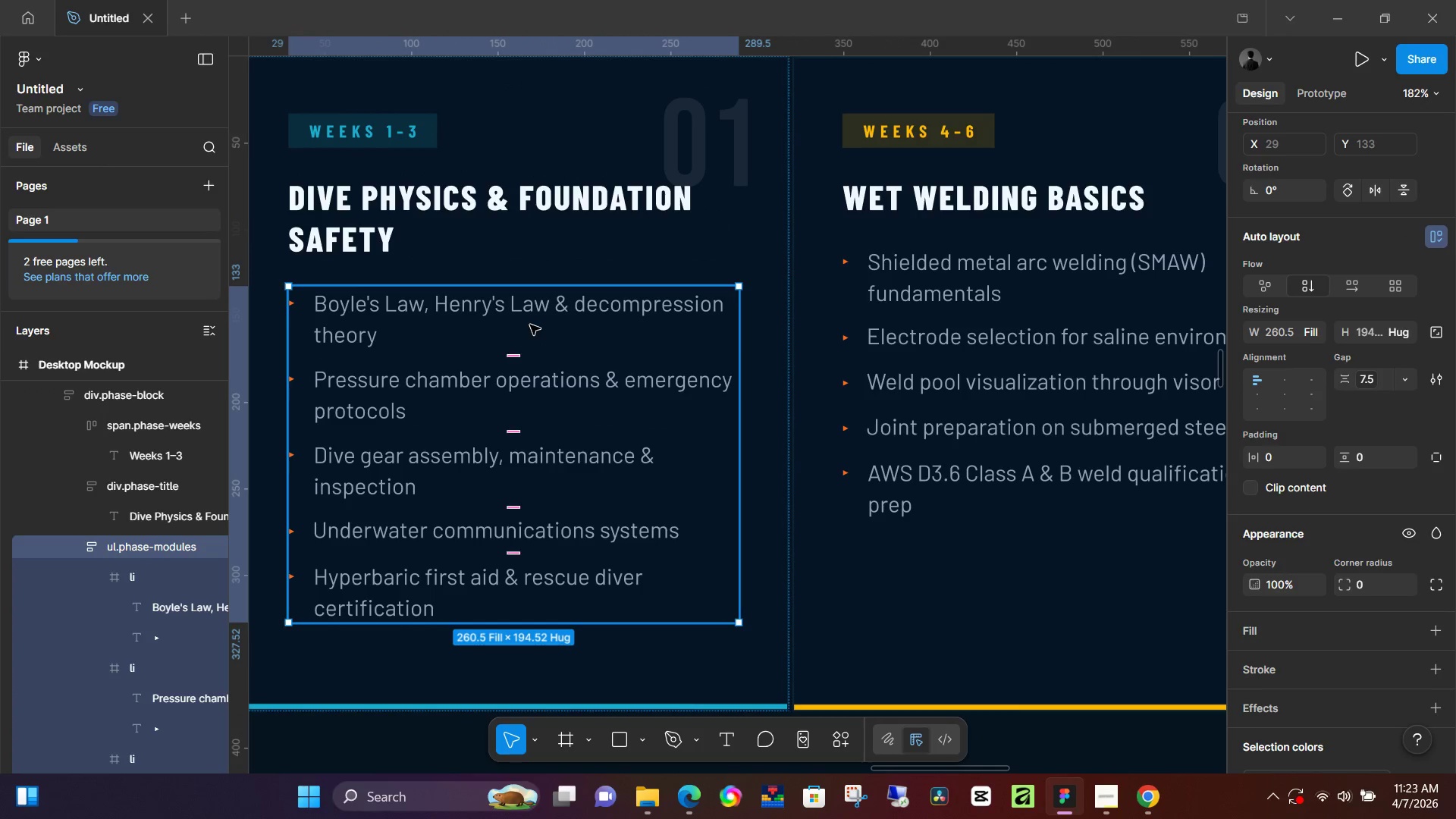 
key(Control+C)
 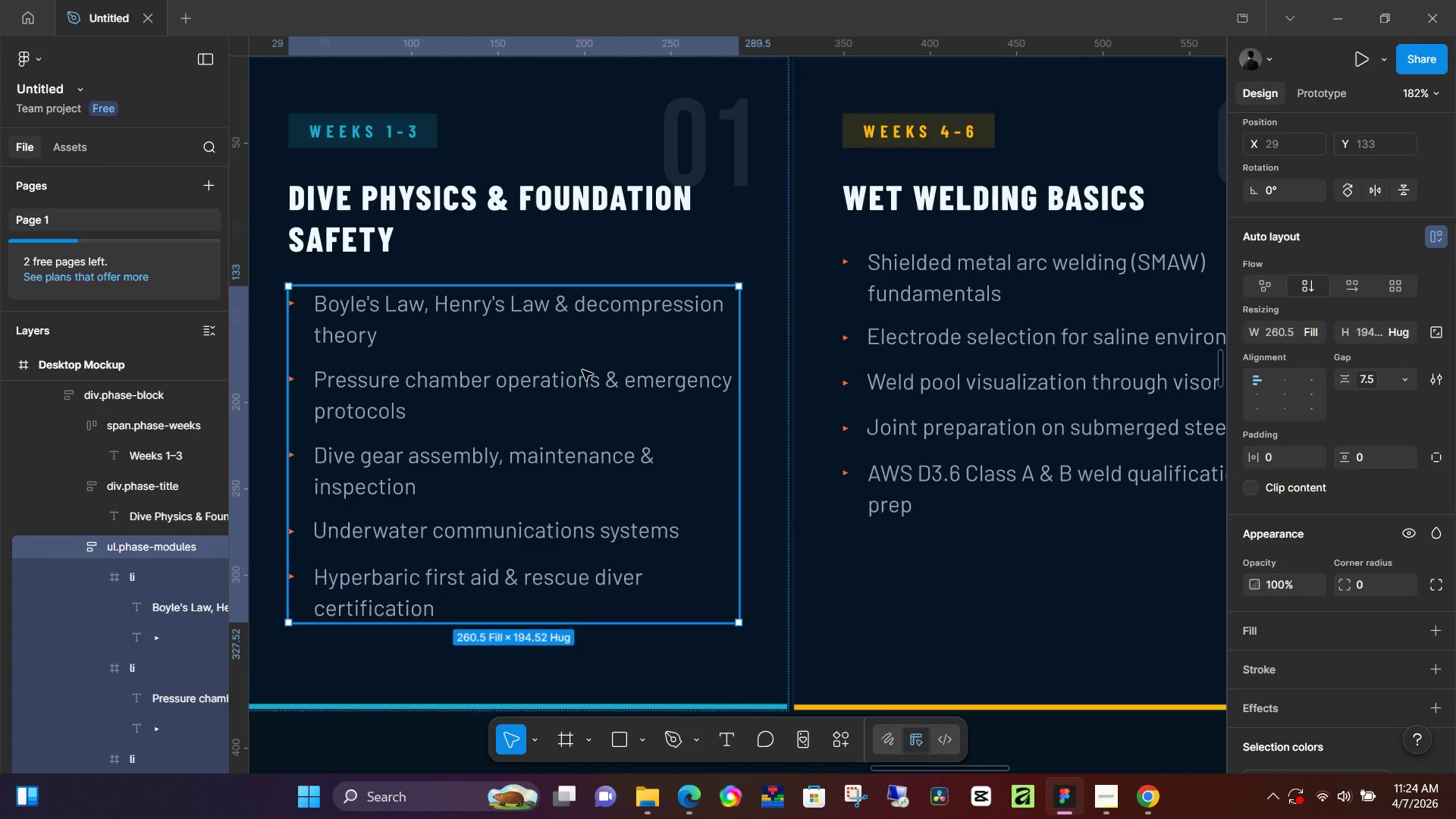 
hold_key(key=ControlLeft, duration=0.47)
 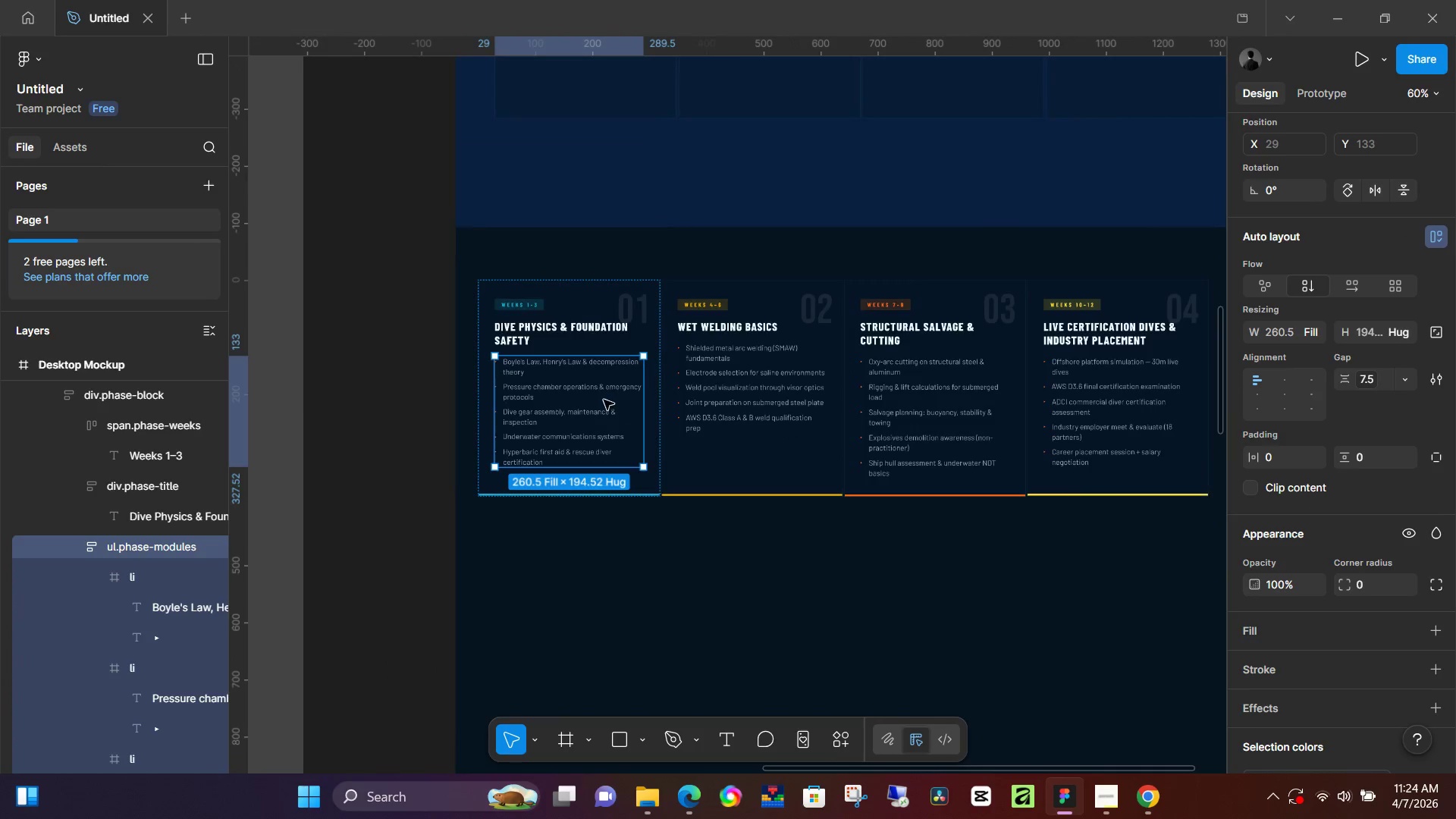 
hold_key(key=ControlLeft, duration=0.53)
 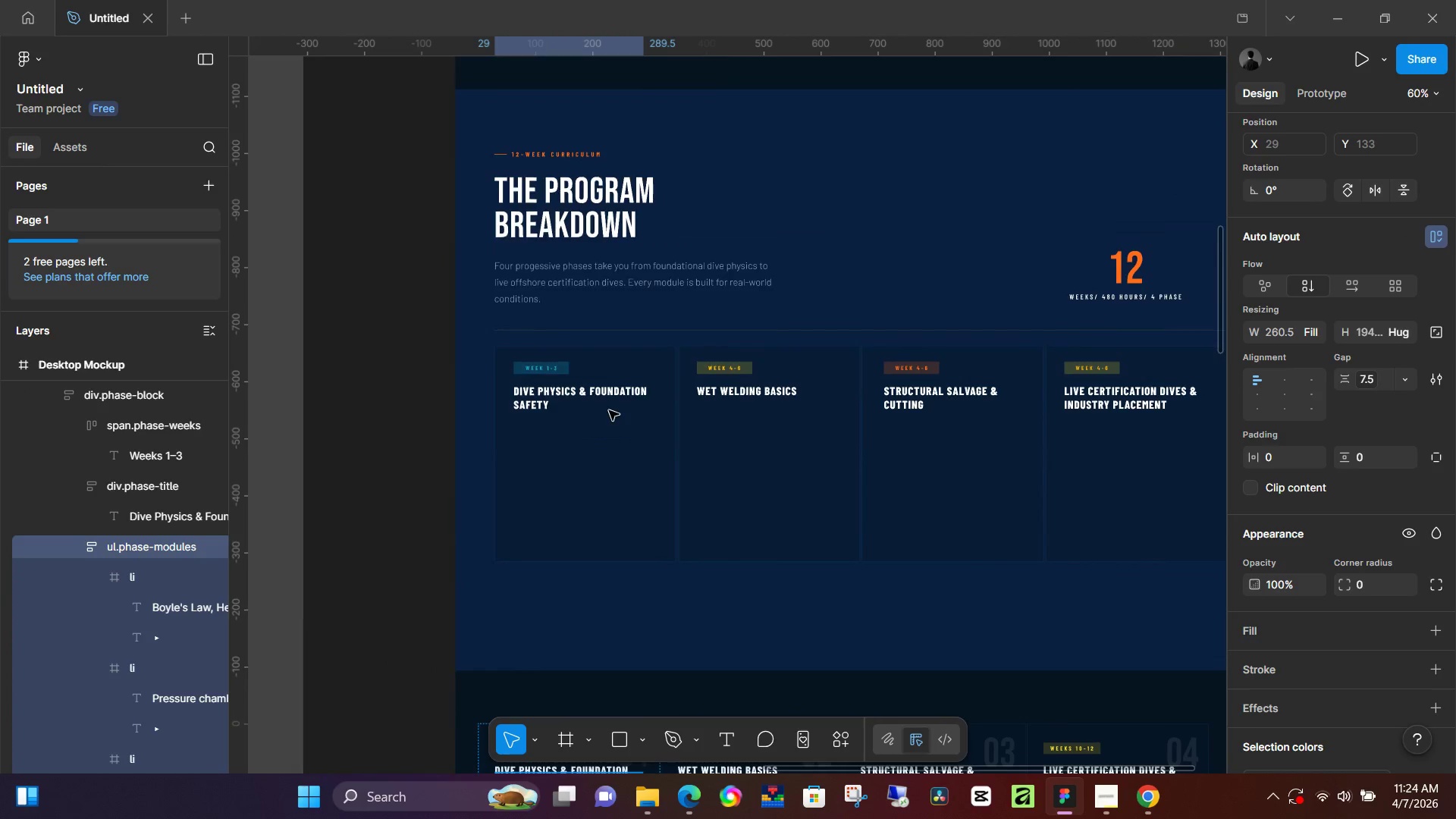 
scroll: coordinate [583, 375], scroll_direction: down, amount: 6.0
 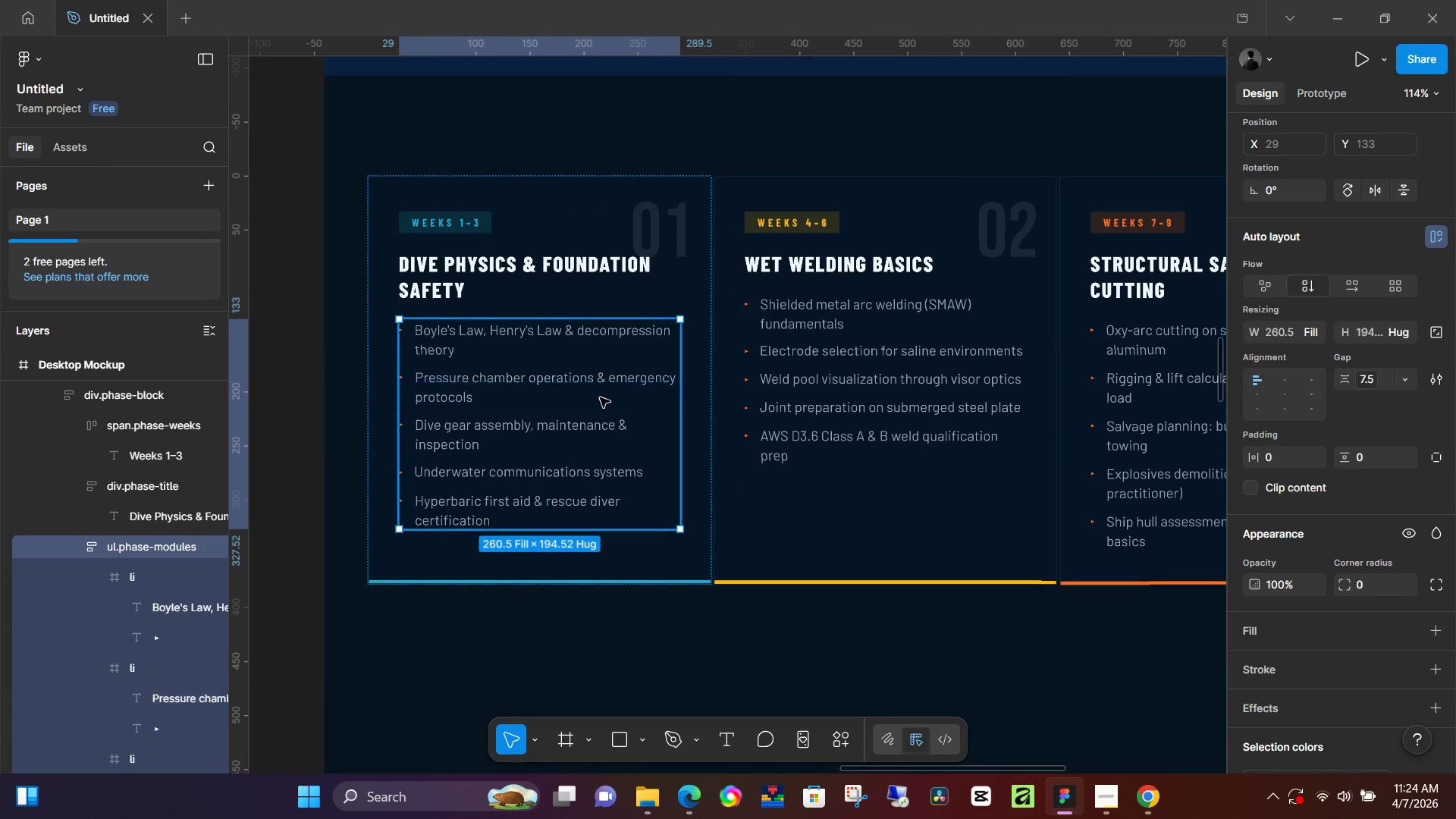 
hold_key(key=ControlLeft, duration=4.53)
scroll: coordinate [609, 410], scroll_direction: up, amount: 2.0
 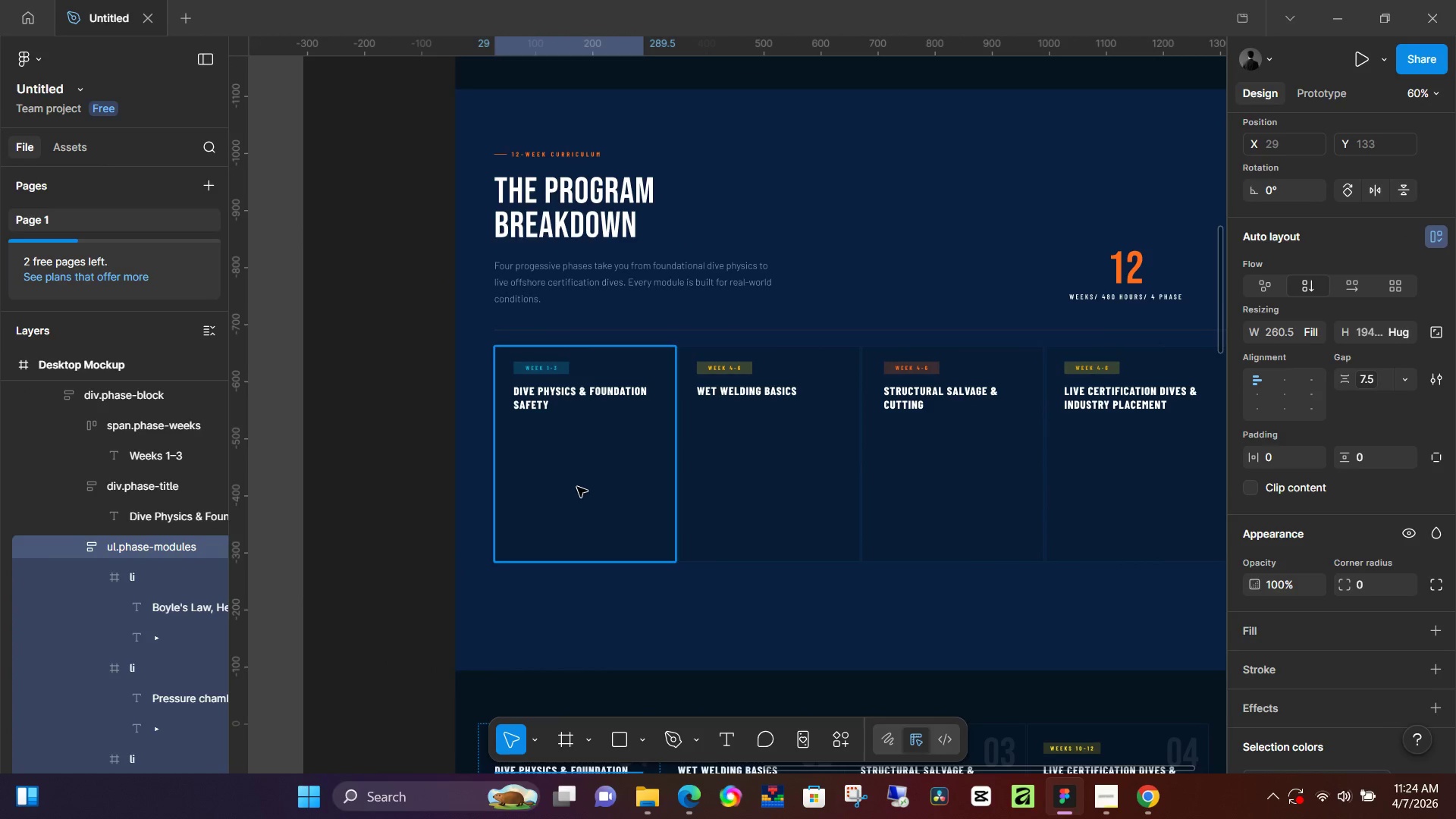 
key(T)
 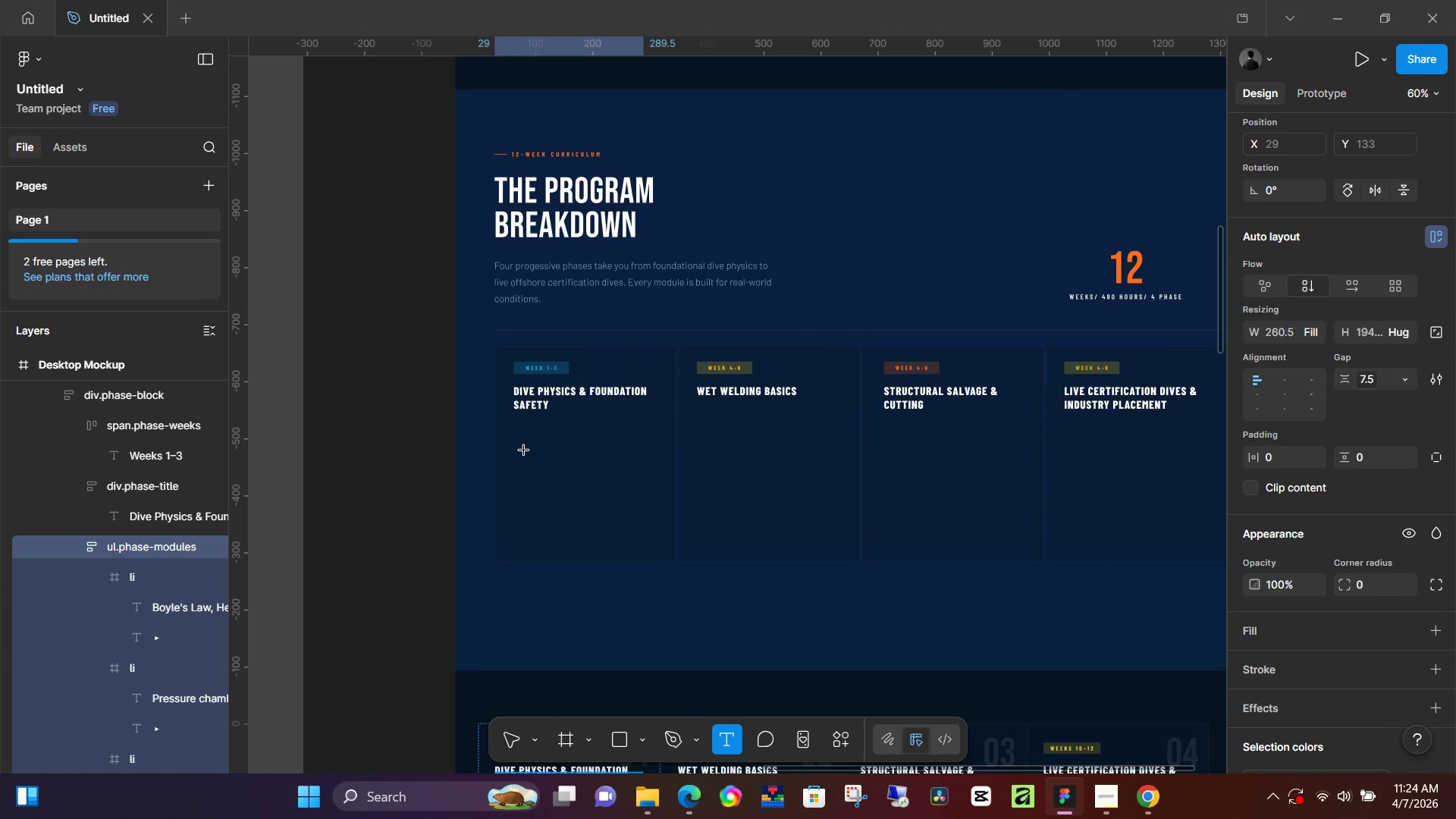 
left_click([524, 450])
 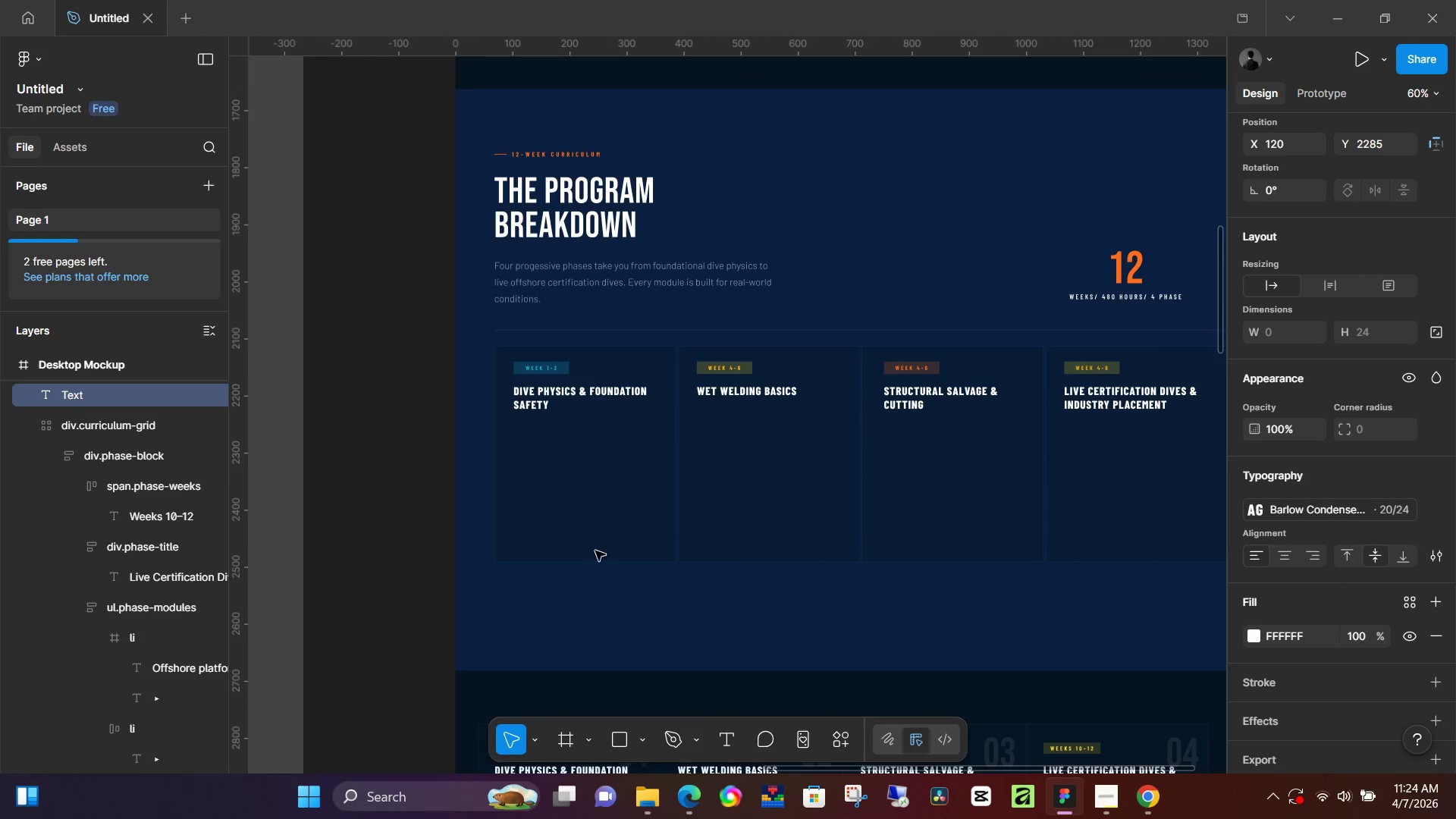 
left_click([573, 612])
 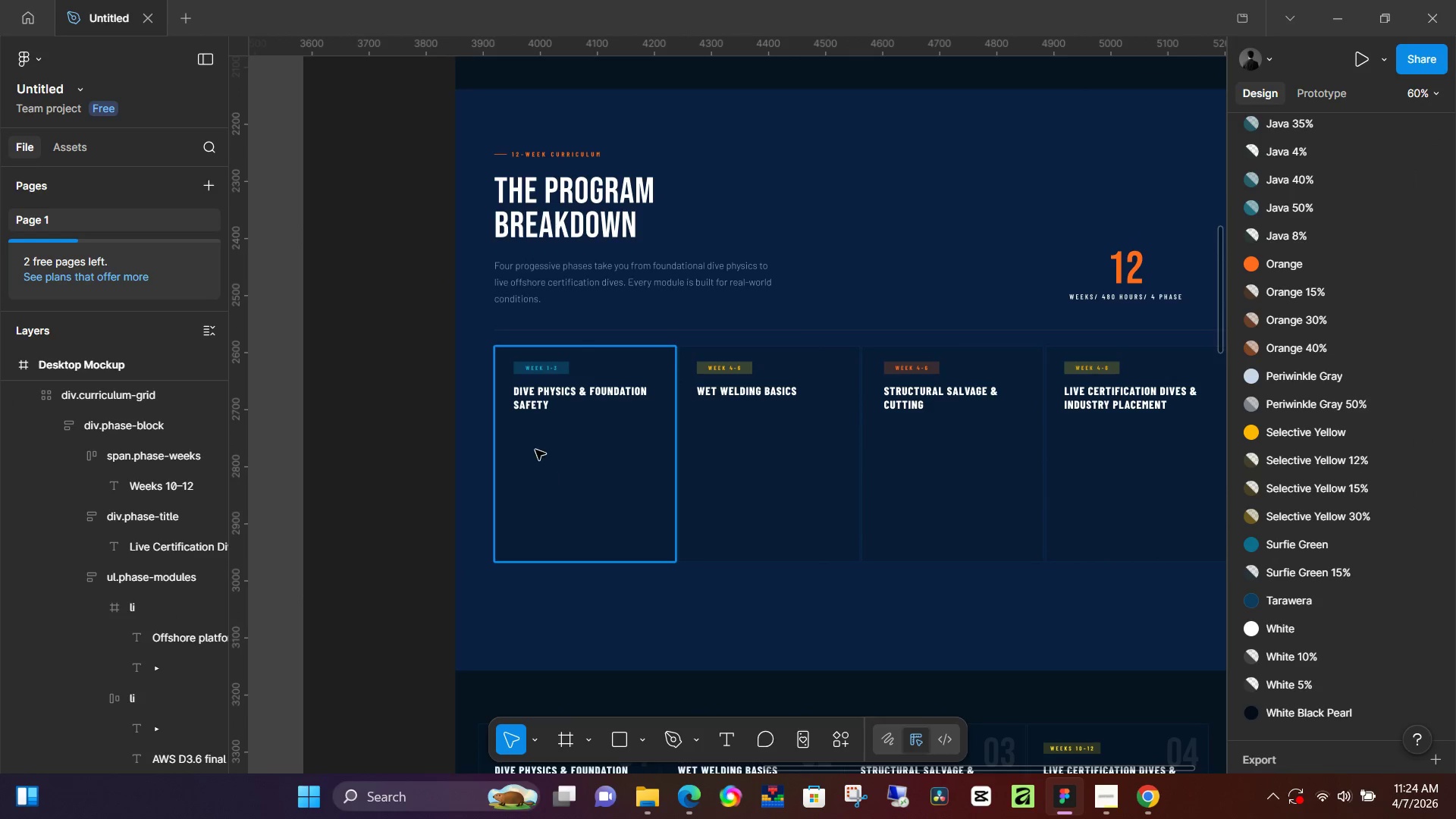 
left_click([535, 450])
 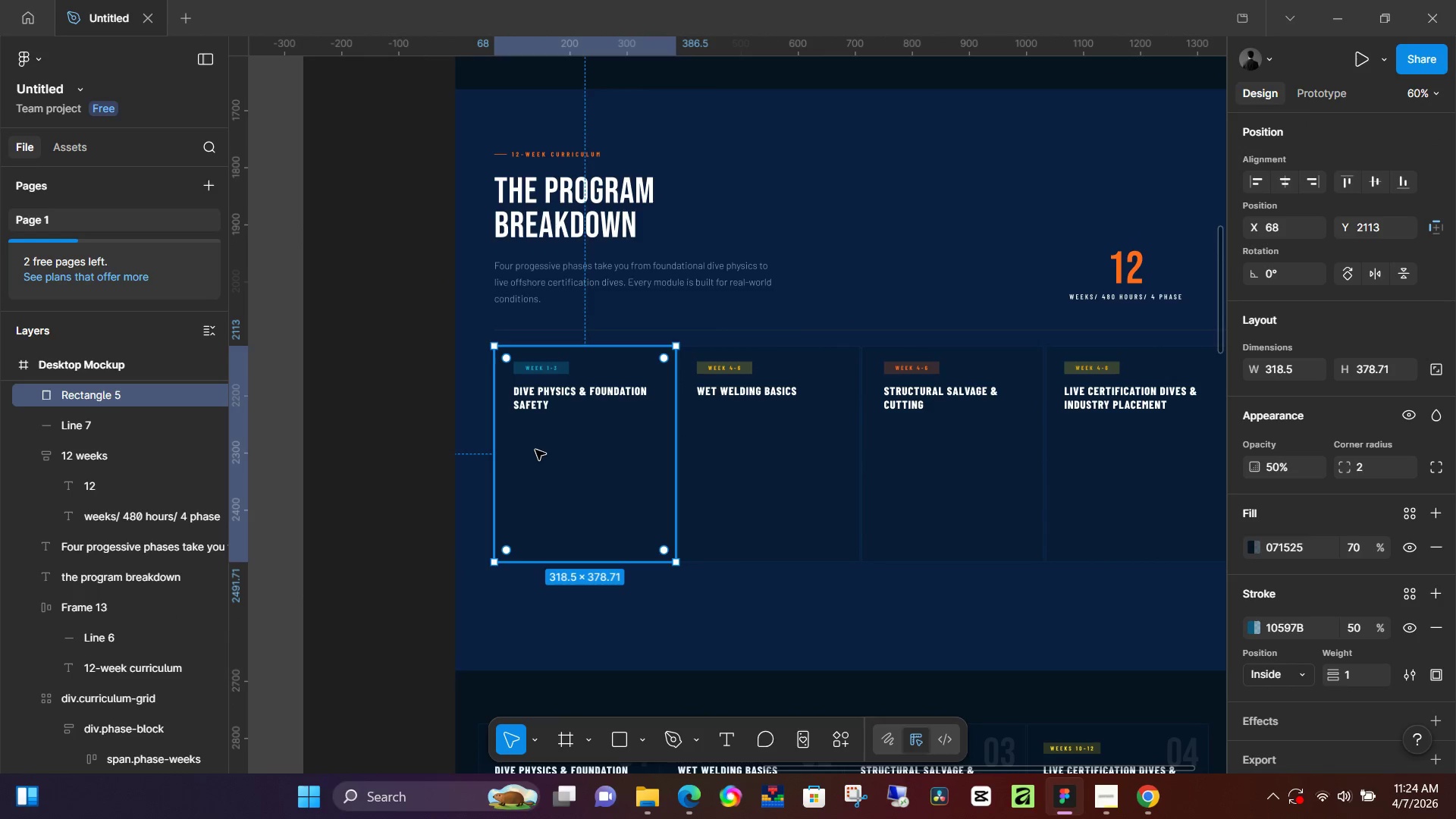 
key(Control+V)
 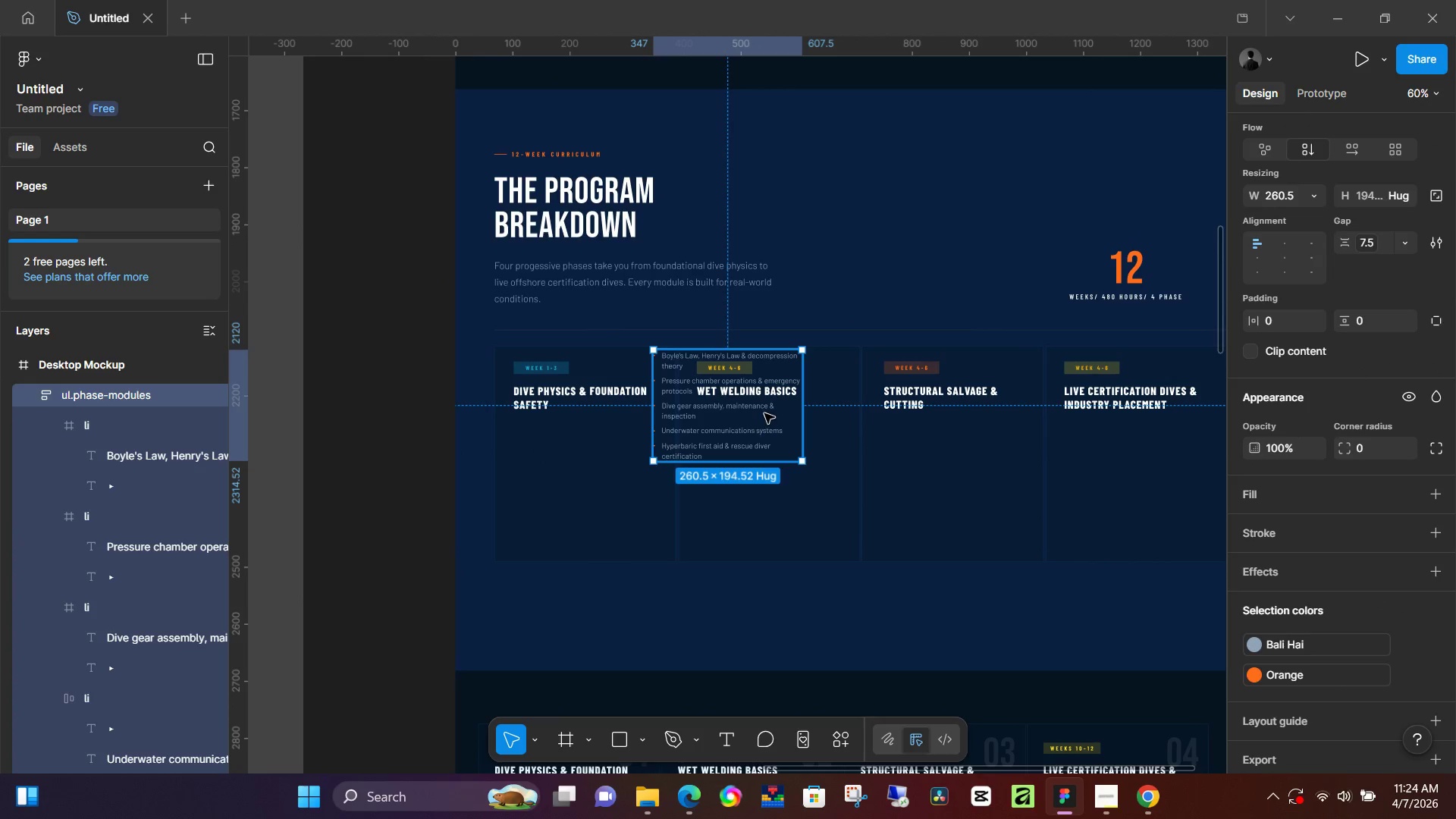 
left_click_drag(start_coordinate=[759, 413], to_coordinate=[616, 489])
 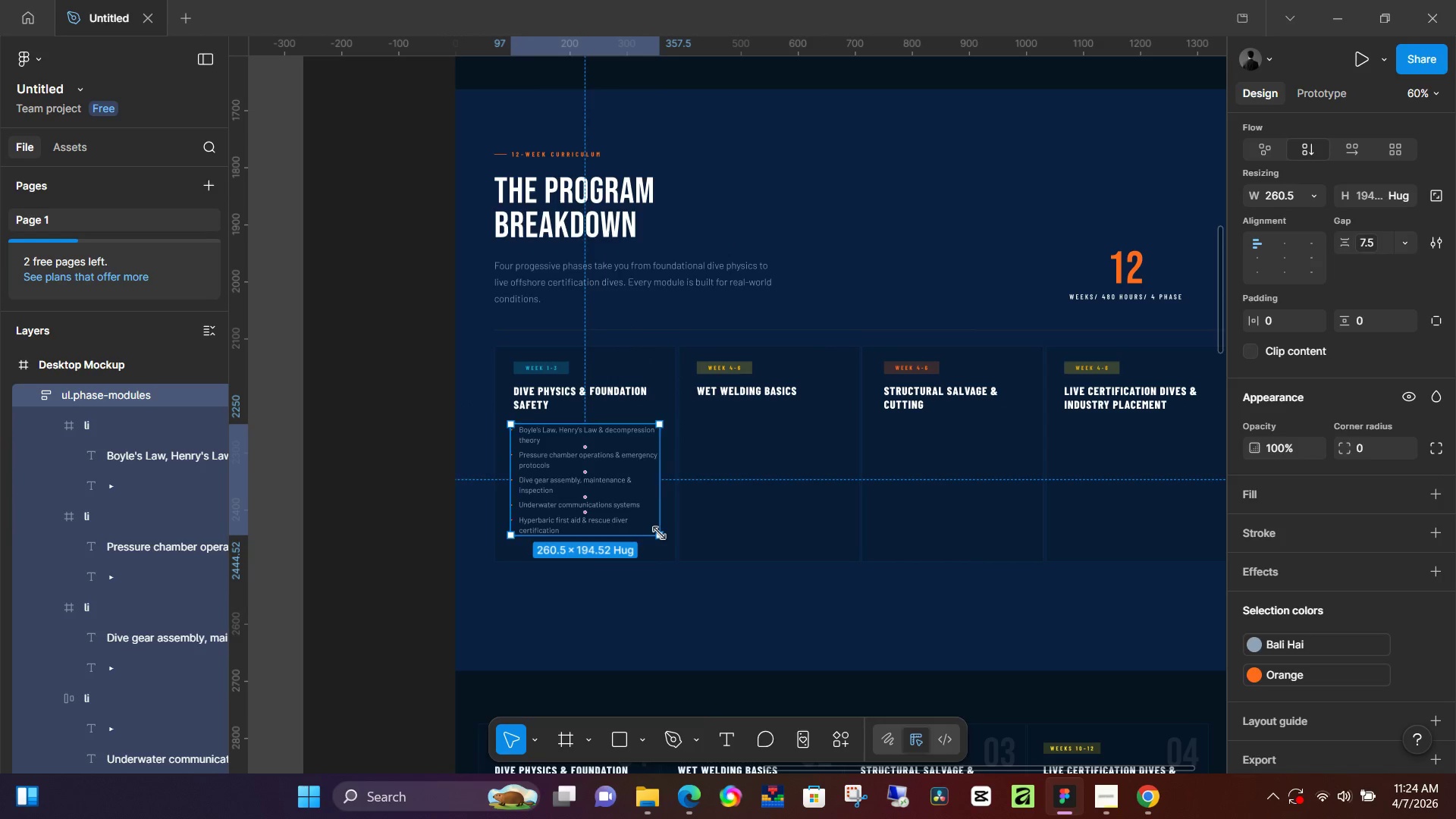 
hold_key(key=ShiftLeft, duration=0.36)
 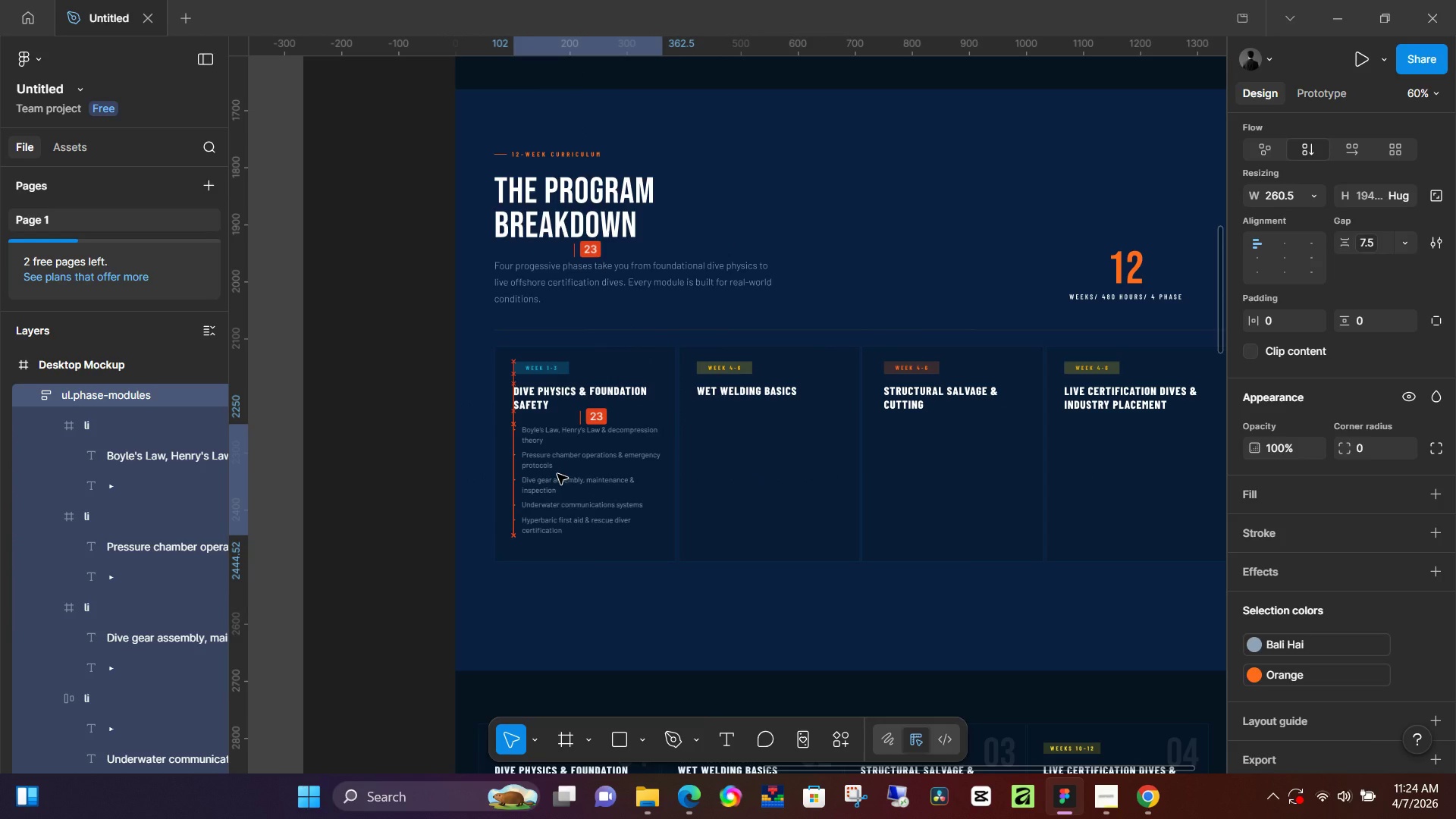 
left_click([708, 601])
 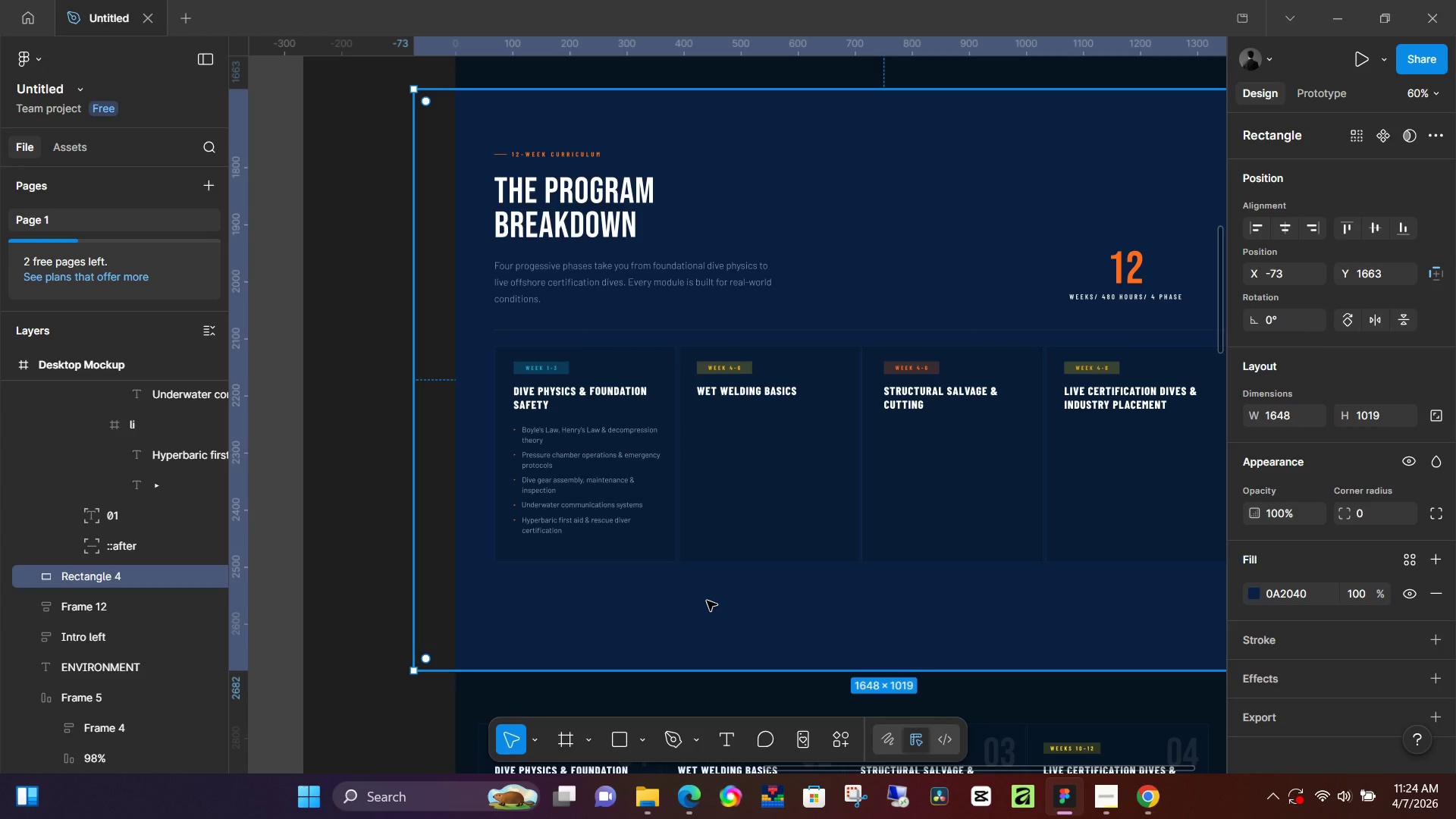 
wait(10.23)
 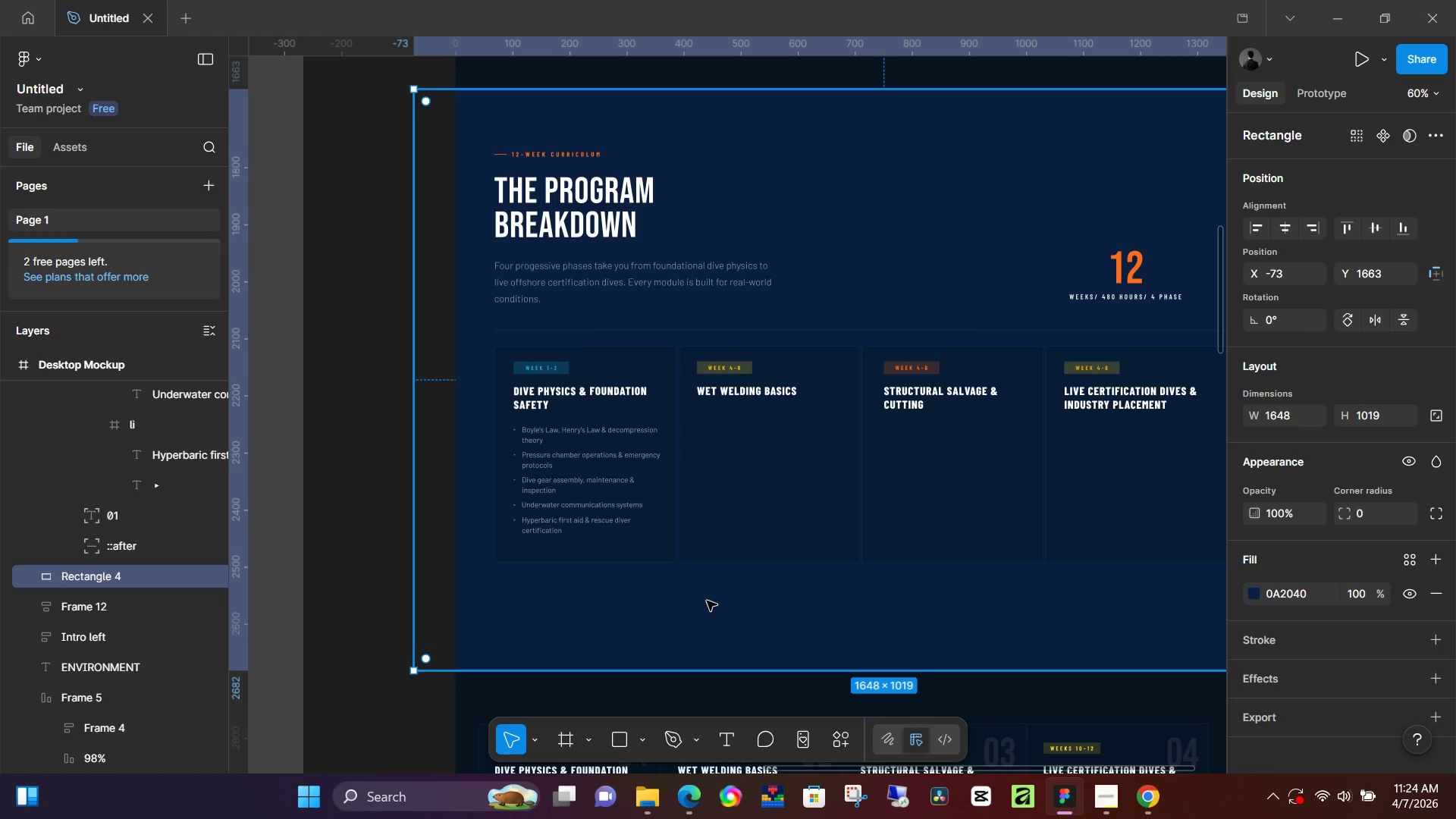 
scroll: coordinate [647, 480], scroll_direction: down, amount: 6.0
 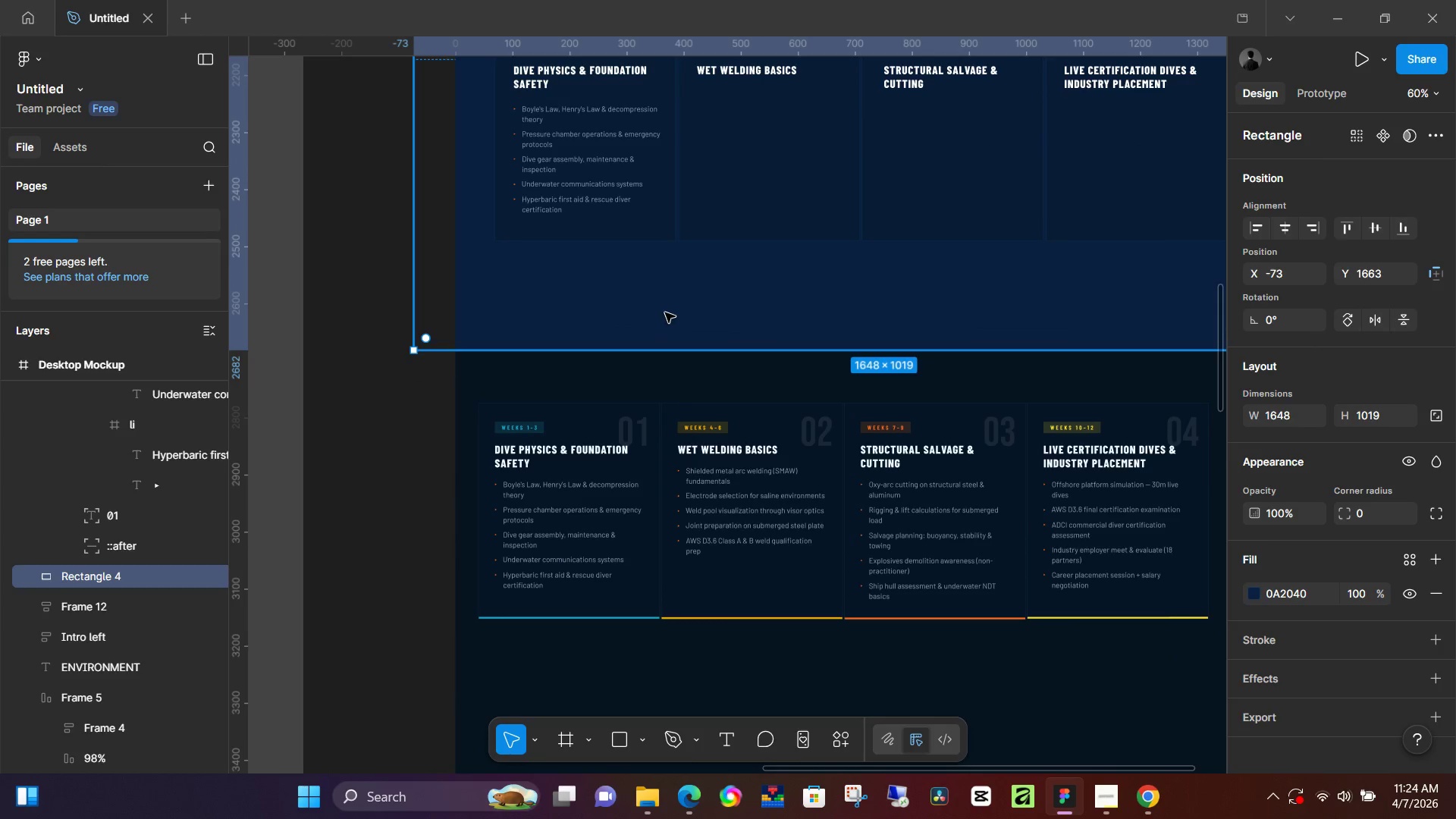 
scroll: coordinate [686, 325], scroll_direction: up, amount: 4.0
 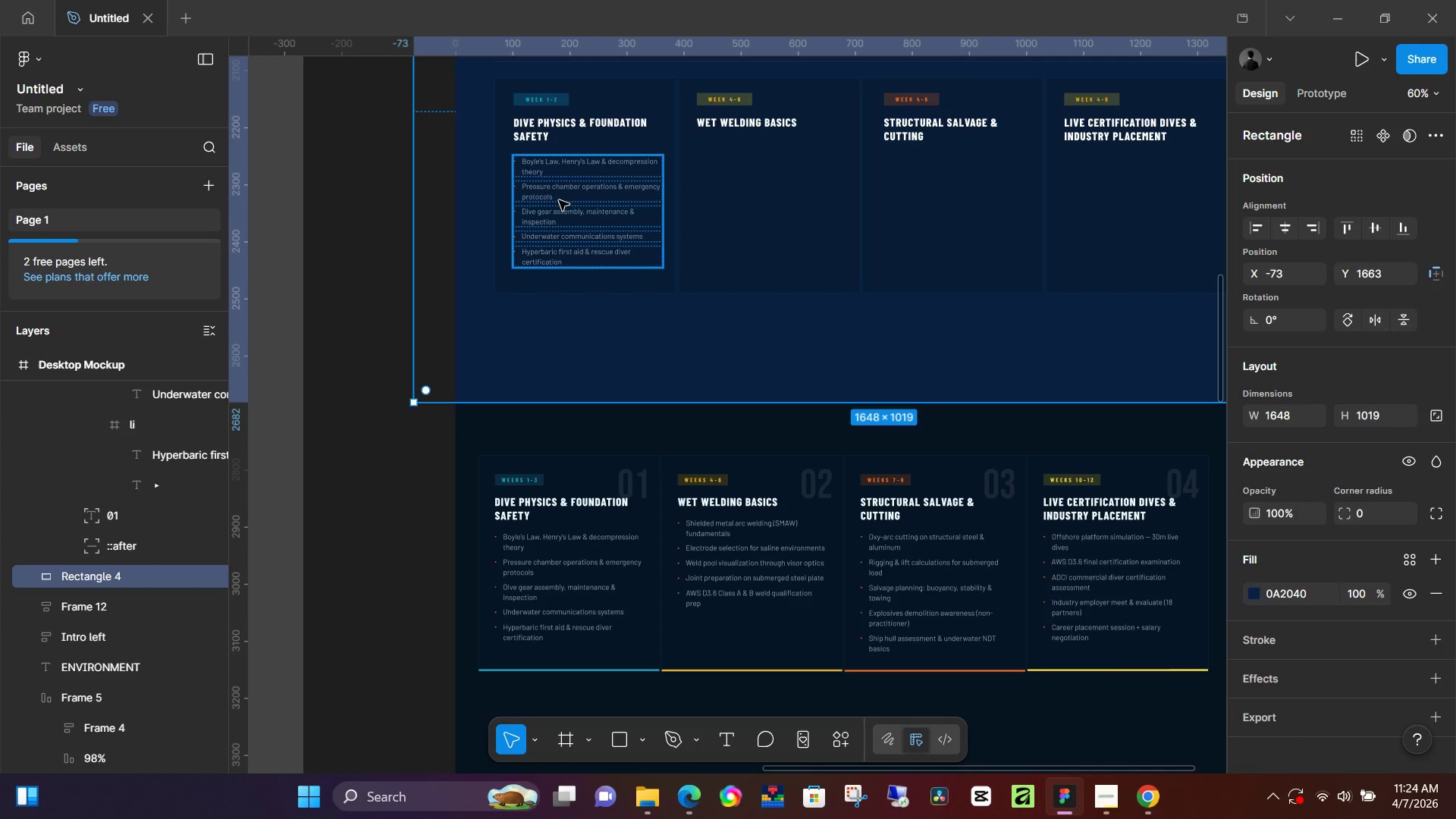 
left_click([559, 200])
 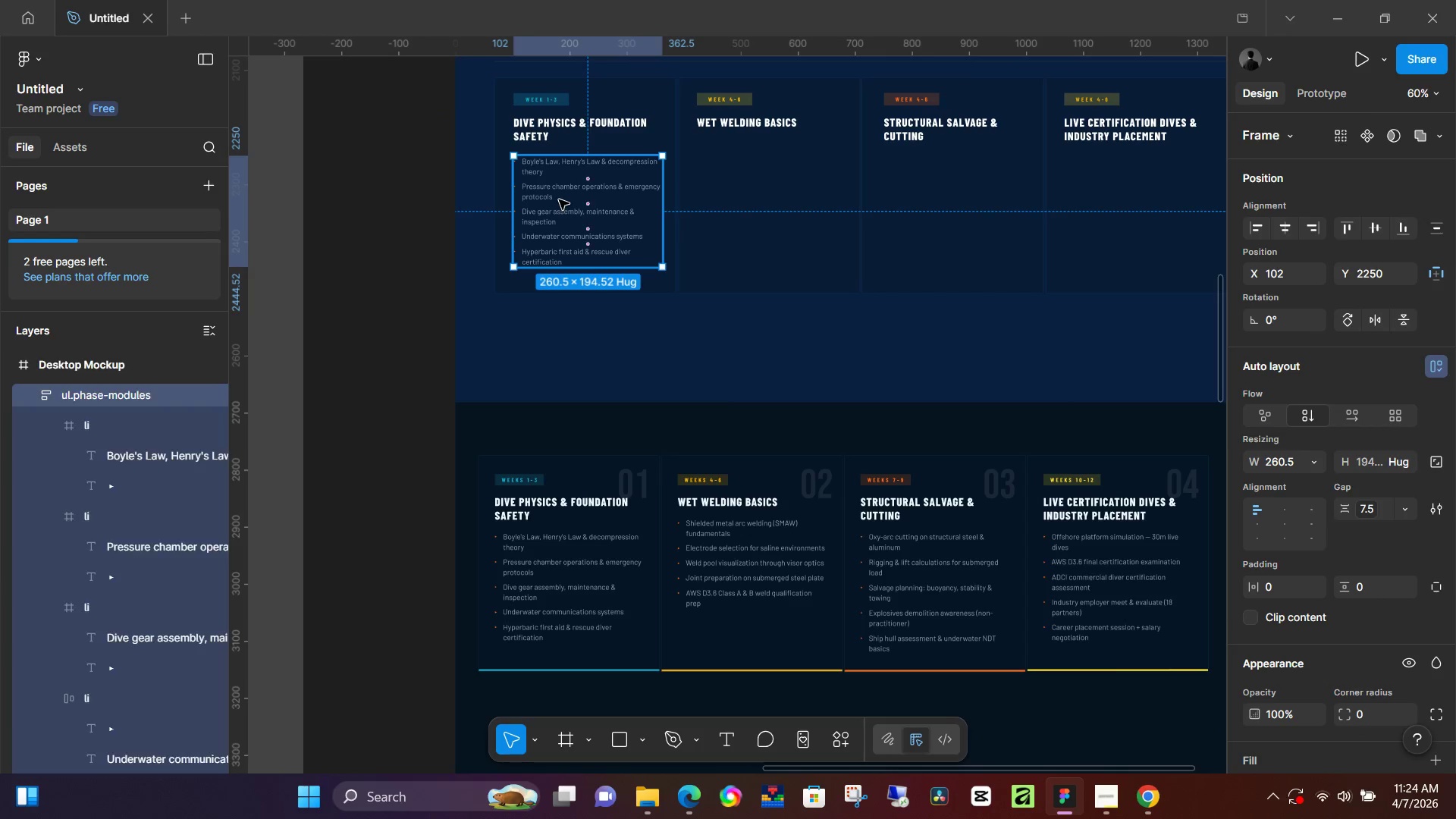 
hold_key(key=AltLeft, duration=0.59)
left_click_drag(start_coordinate=[557, 201], to_coordinate=[742, 203])
 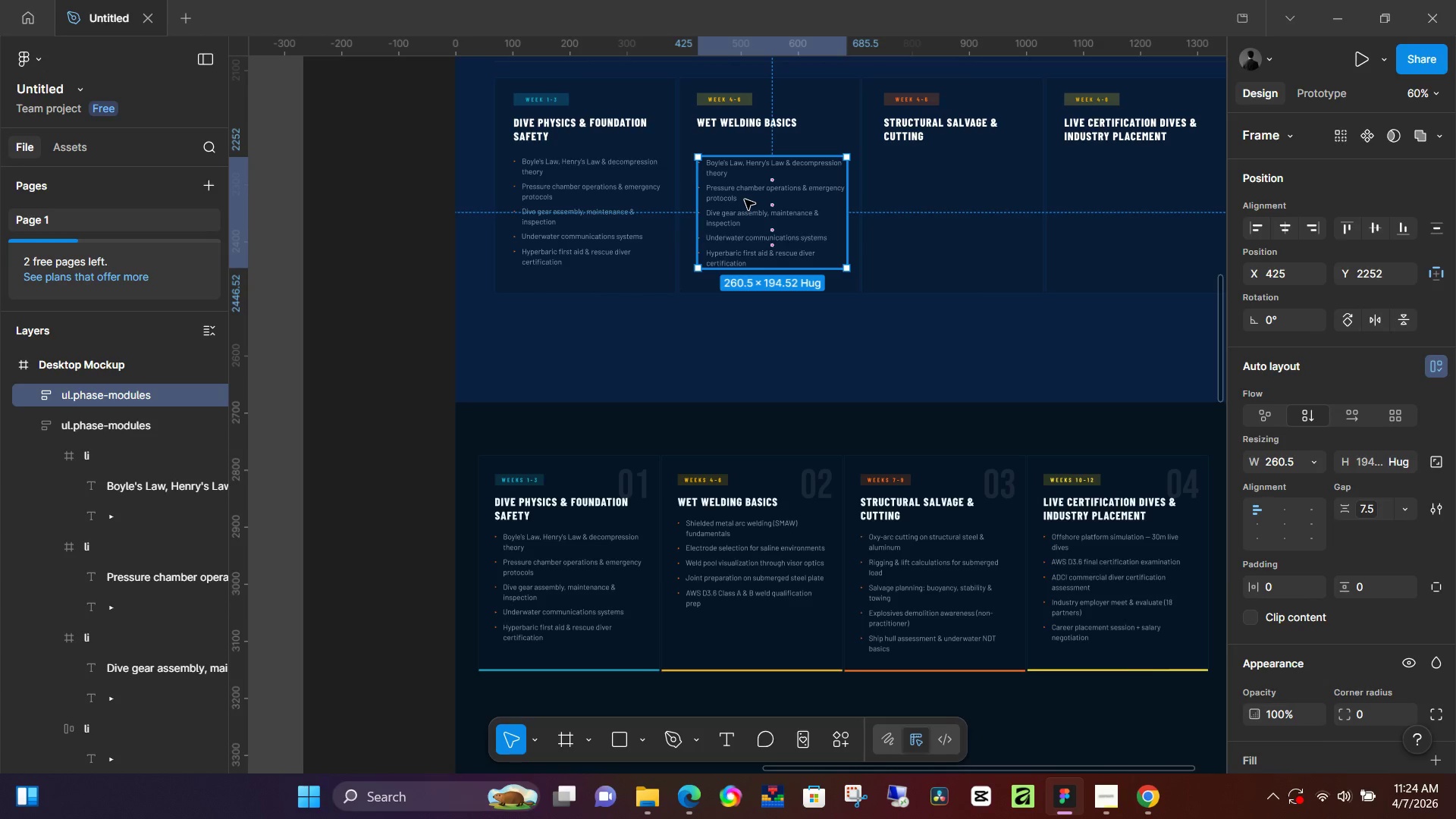 
hold_key(key=AltLeft, duration=1.51)
 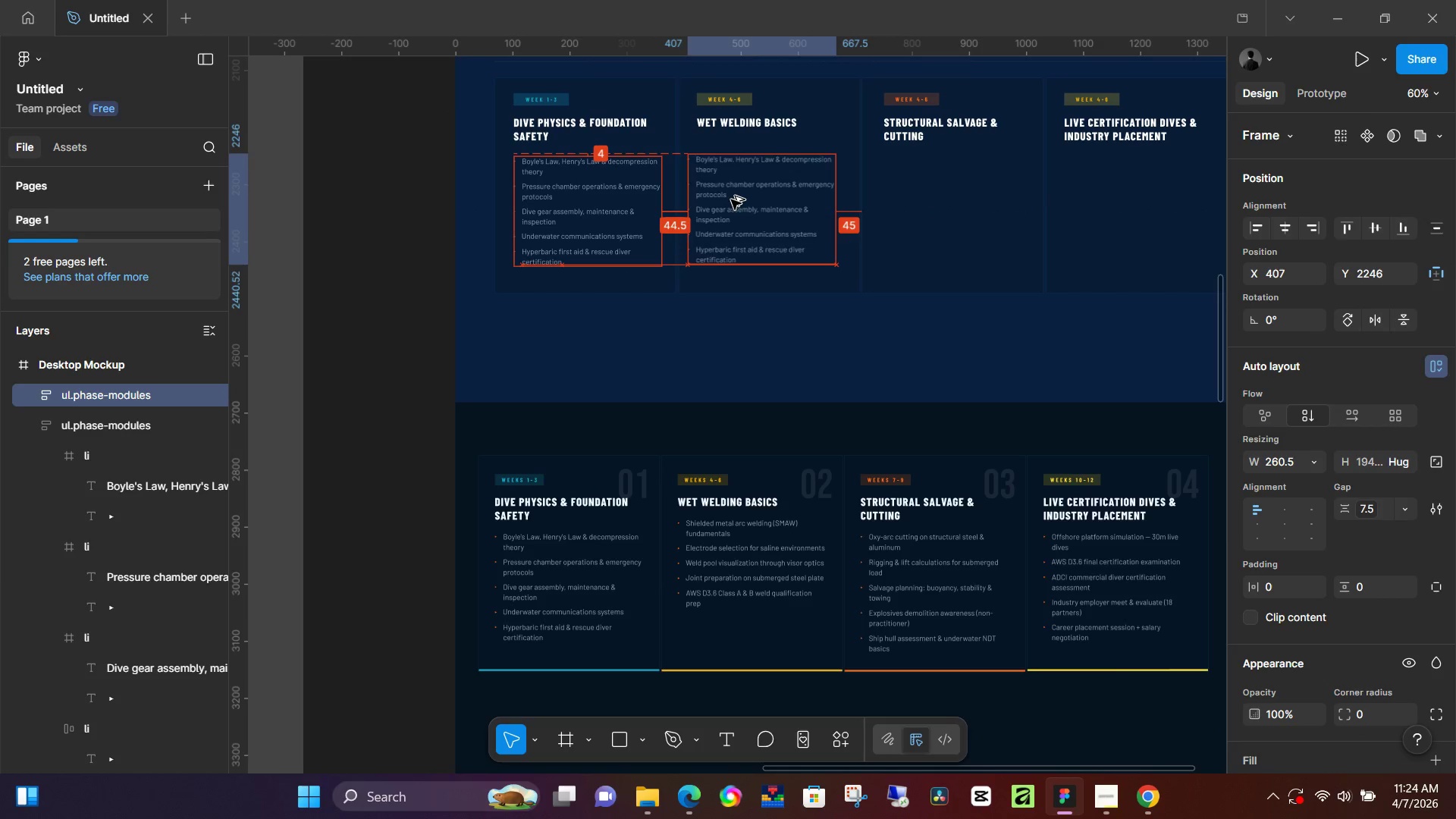 
hold_key(key=AltLeft, duration=1.5)
 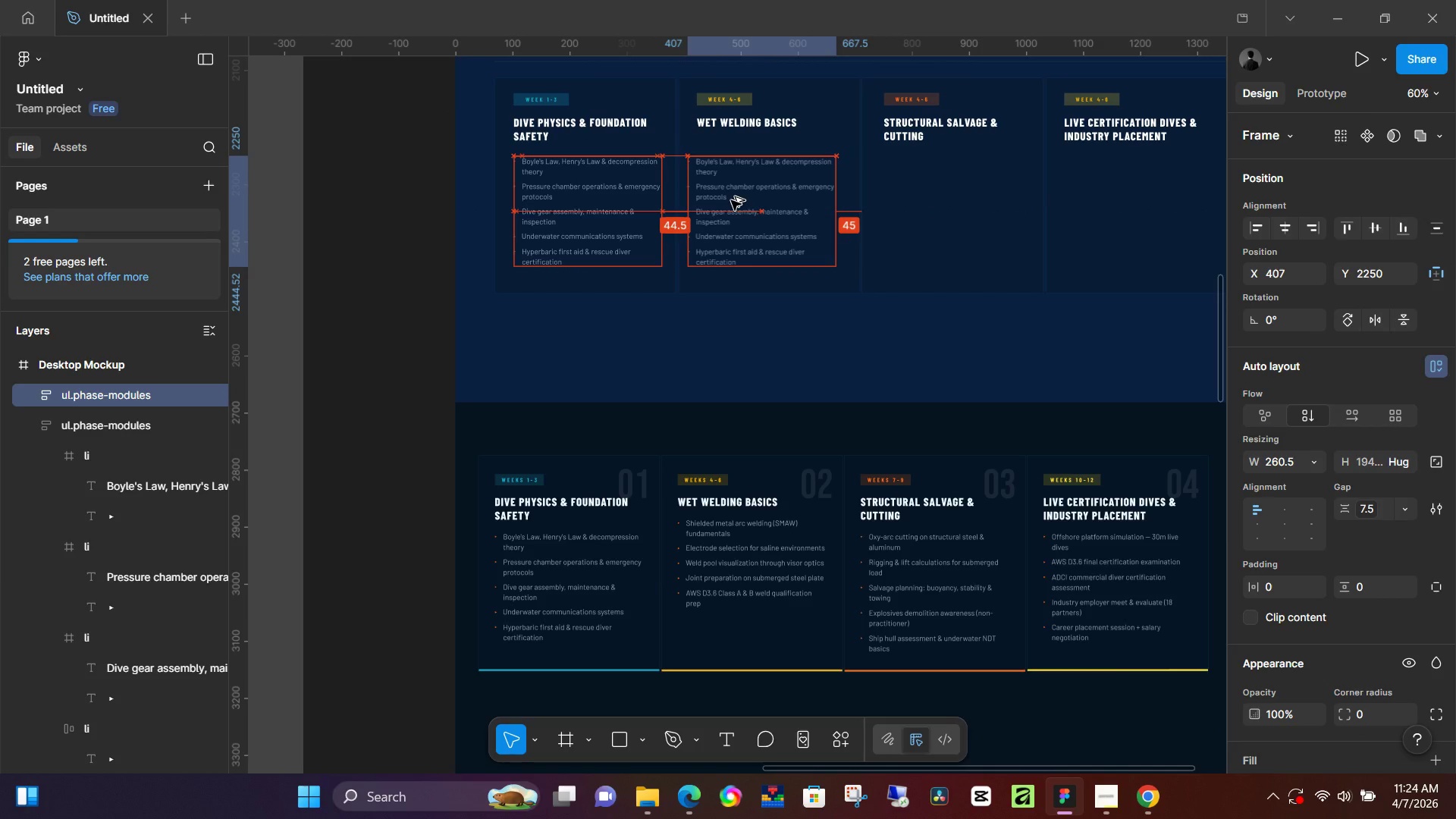 
hold_key(key=AltLeft, duration=1.52)
 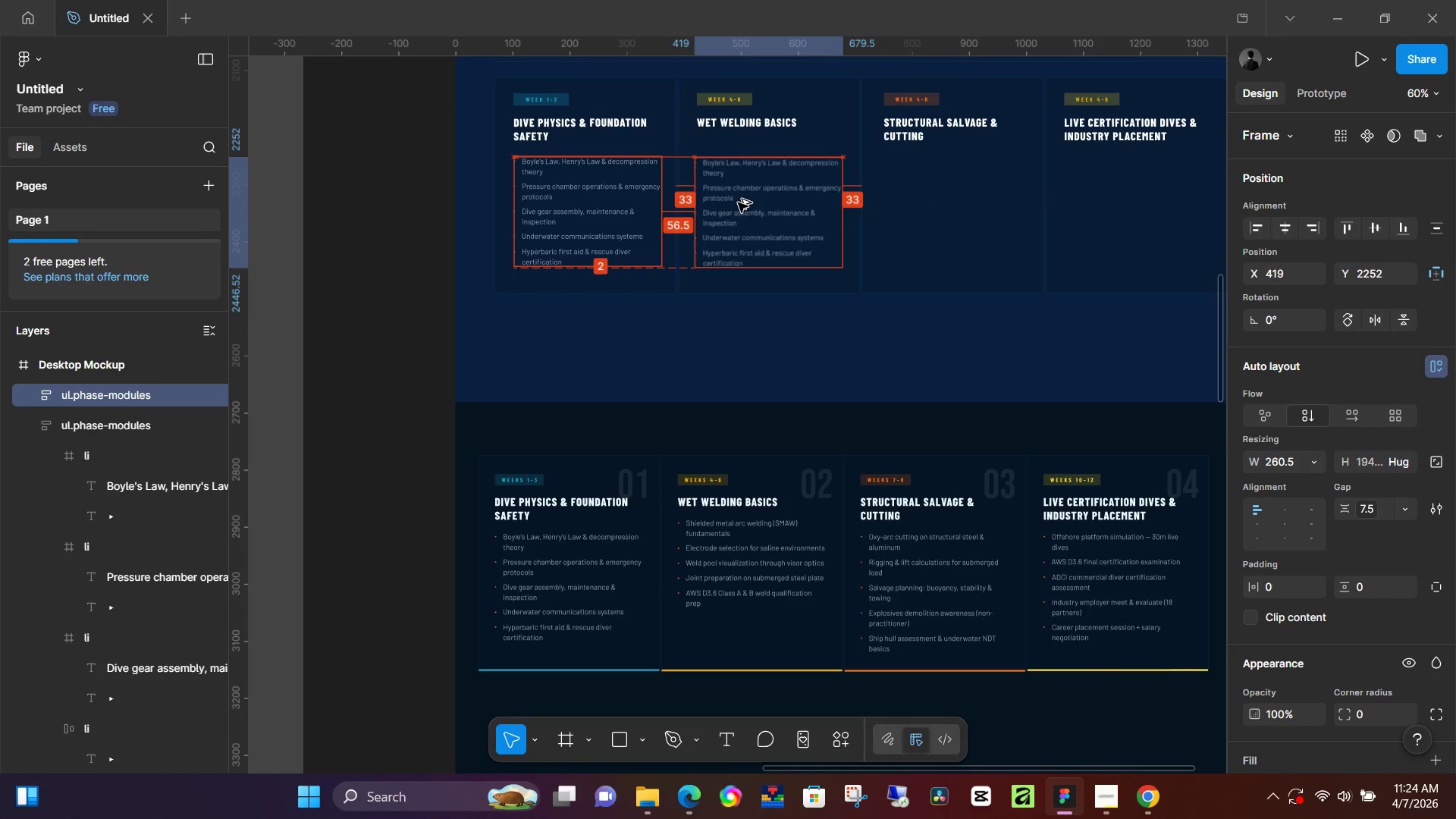 
hold_key(key=AltLeft, duration=1.5)
 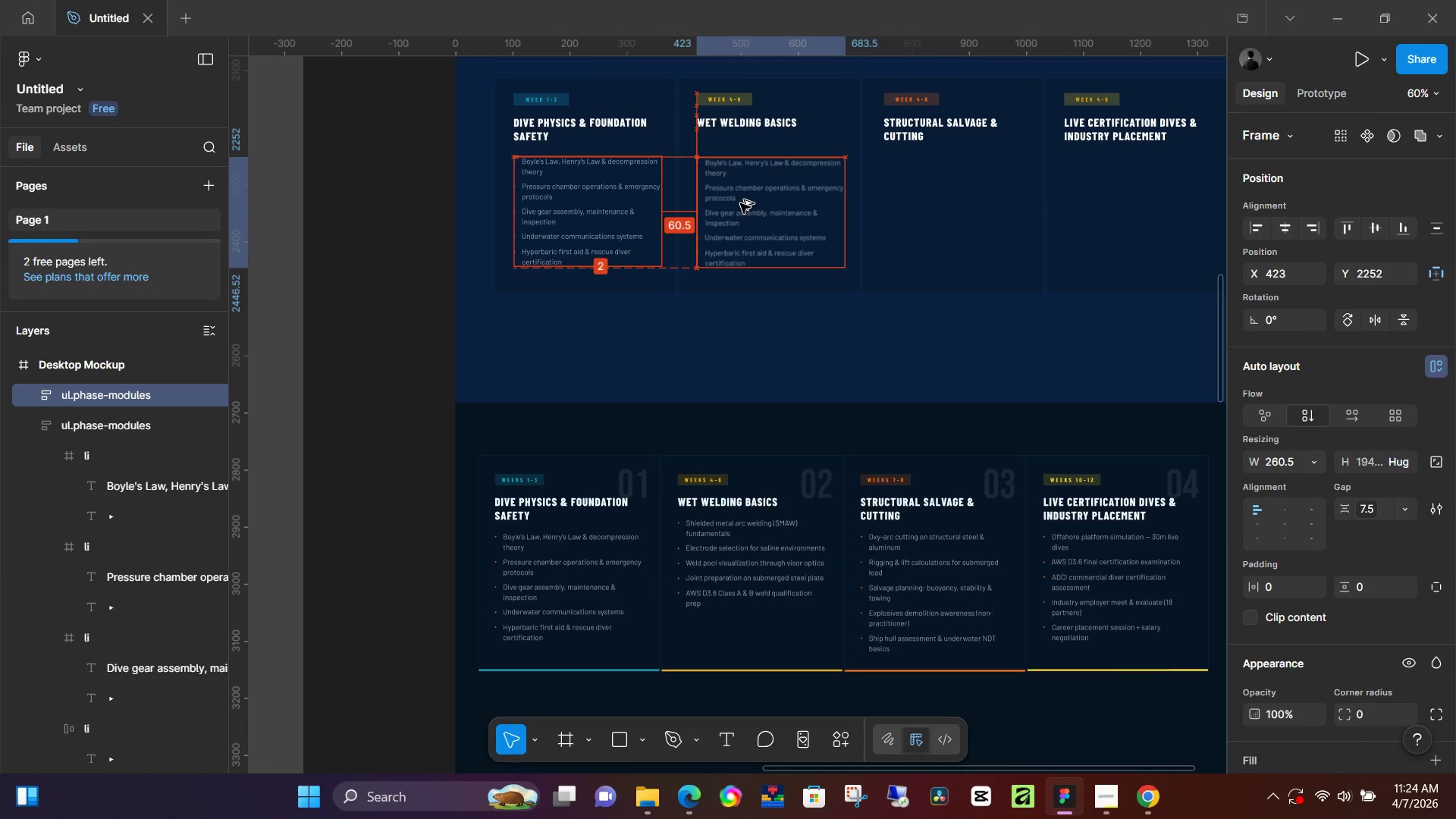 
hold_key(key=AltLeft, duration=1.5)
 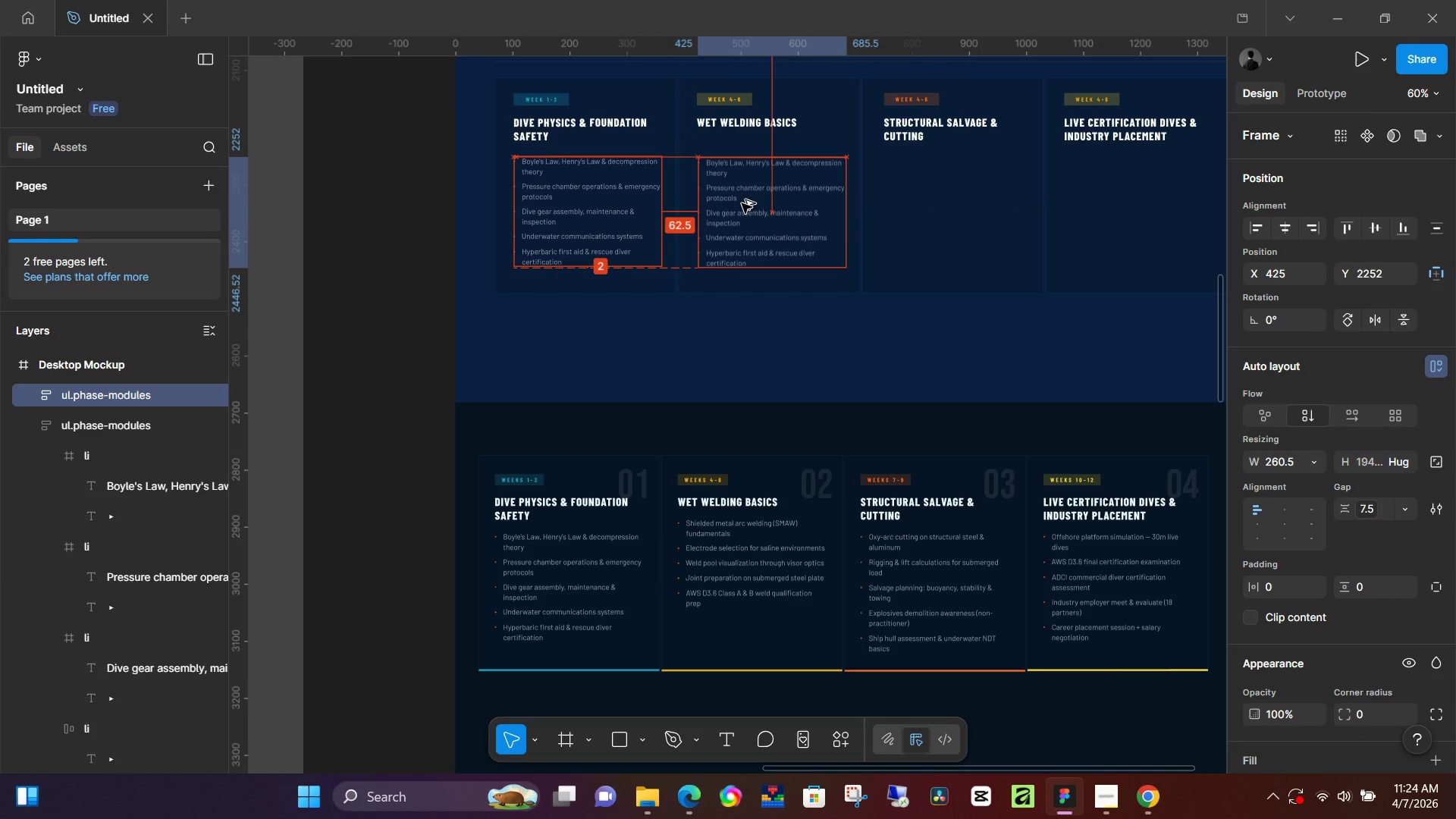 
hold_key(key=AltLeft, duration=1.5)
 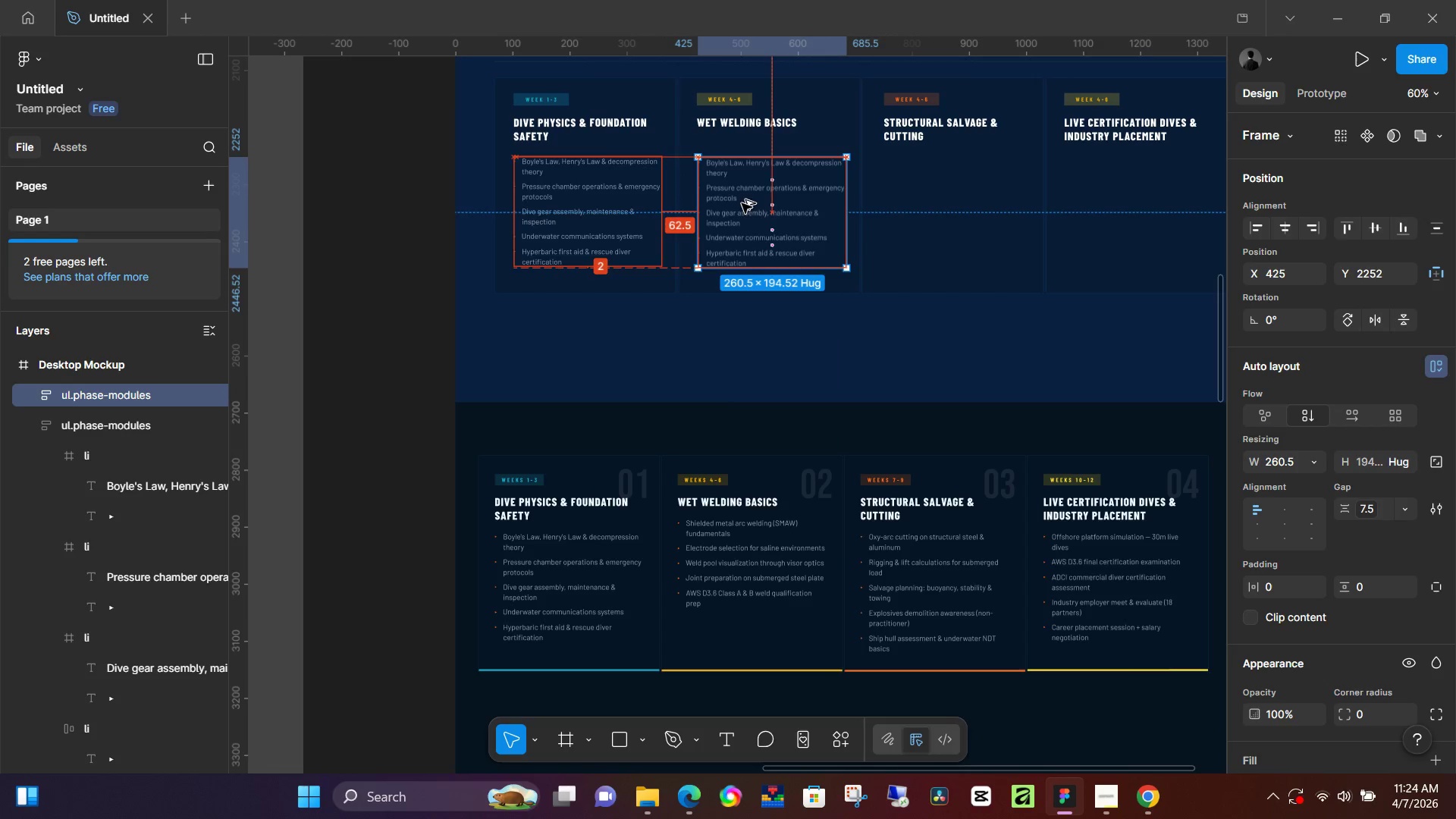 
key(Alt+AltLeft)
 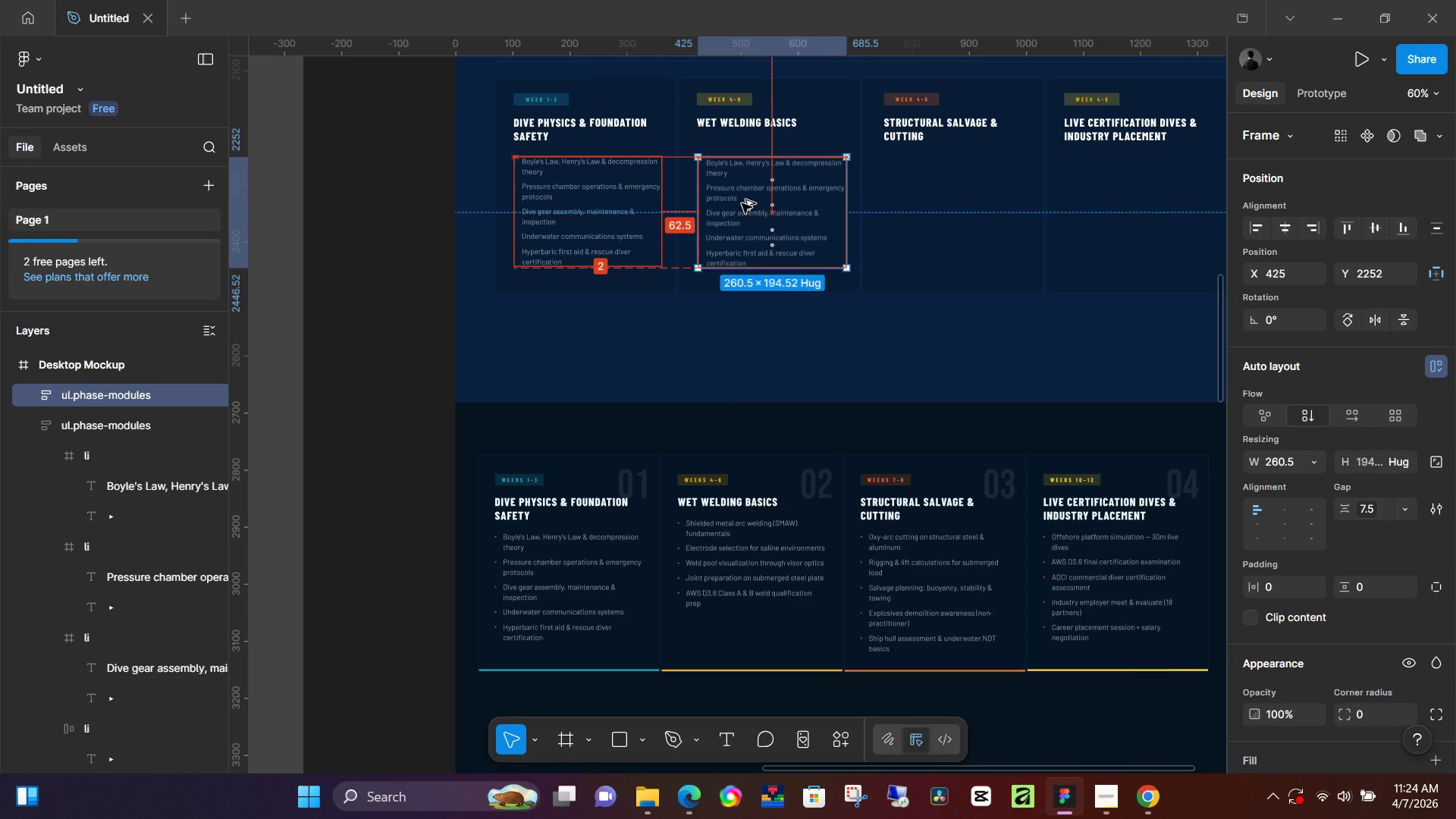 
key(Alt+AltLeft)
 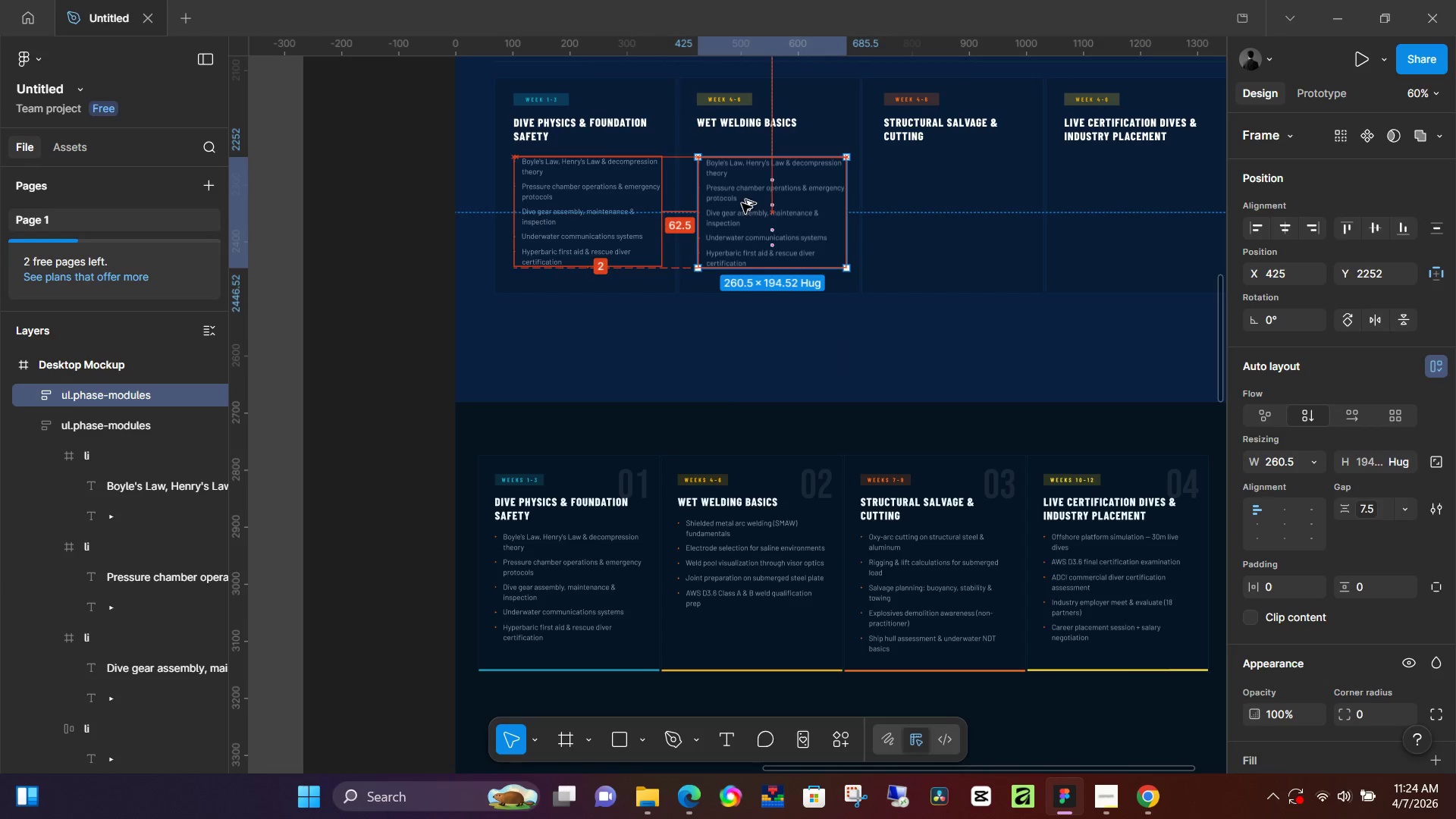 
key(Alt+AltLeft)
 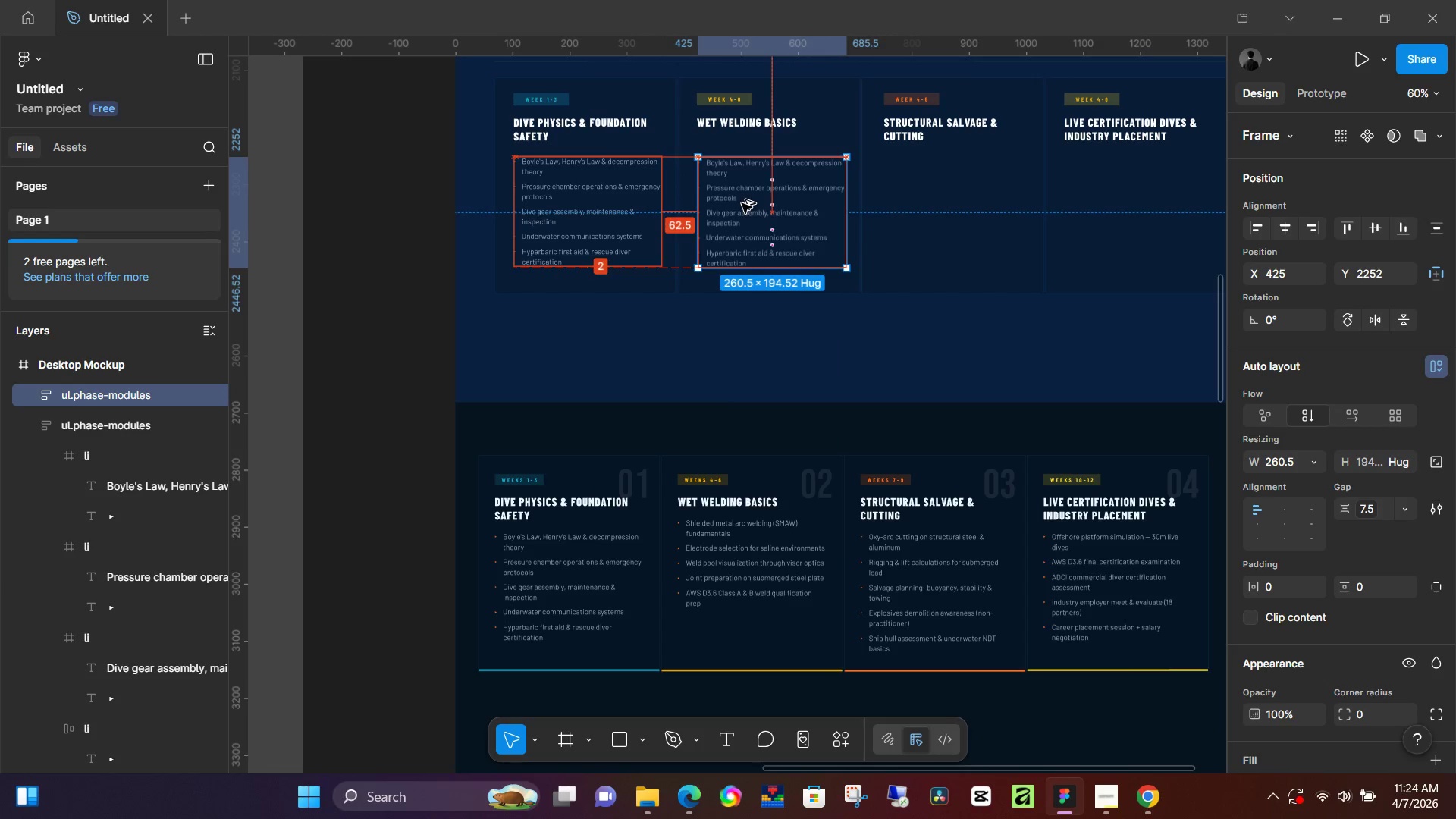 
key(Alt+AltLeft)
 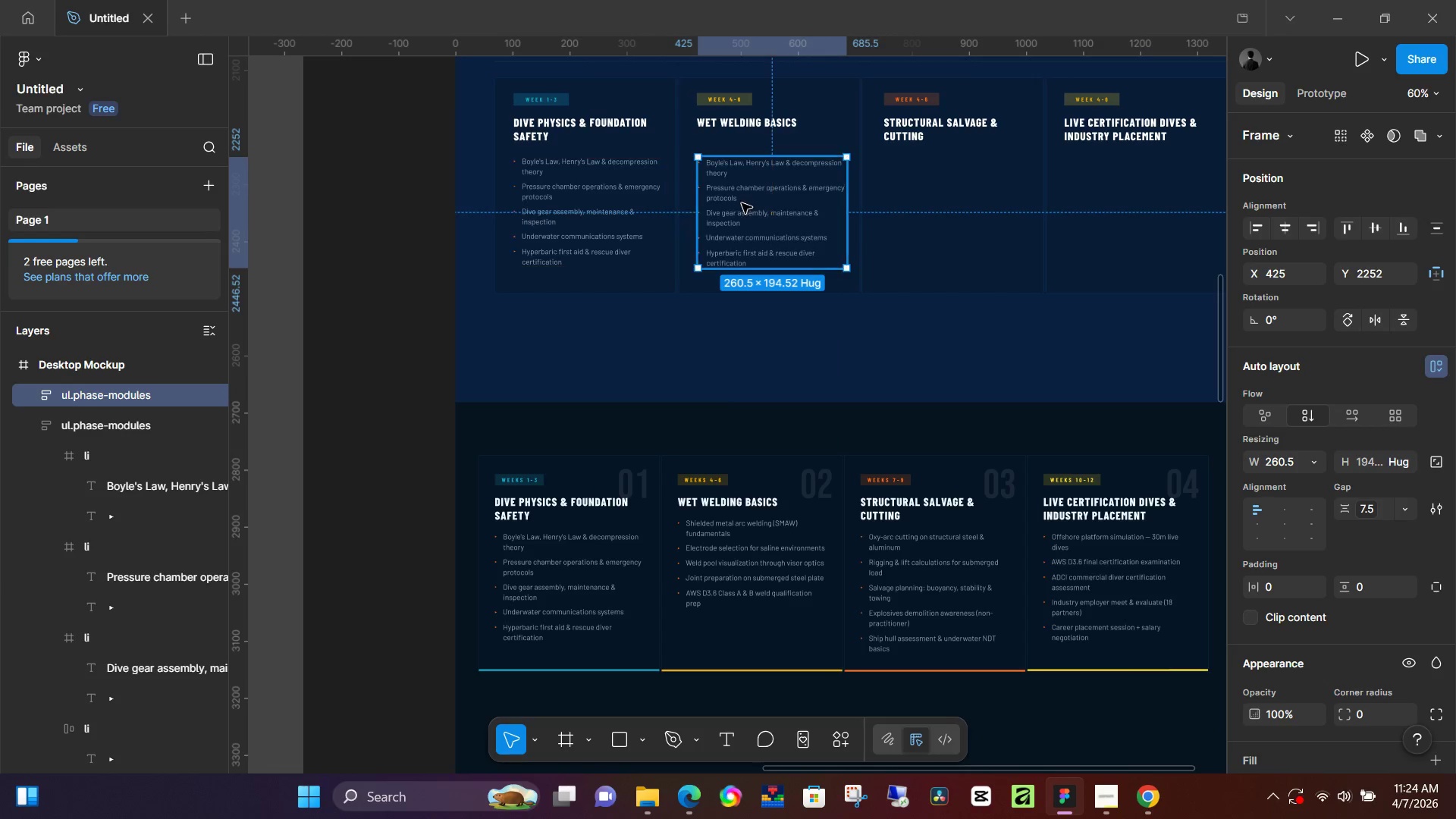 
key(Alt+AltLeft)
 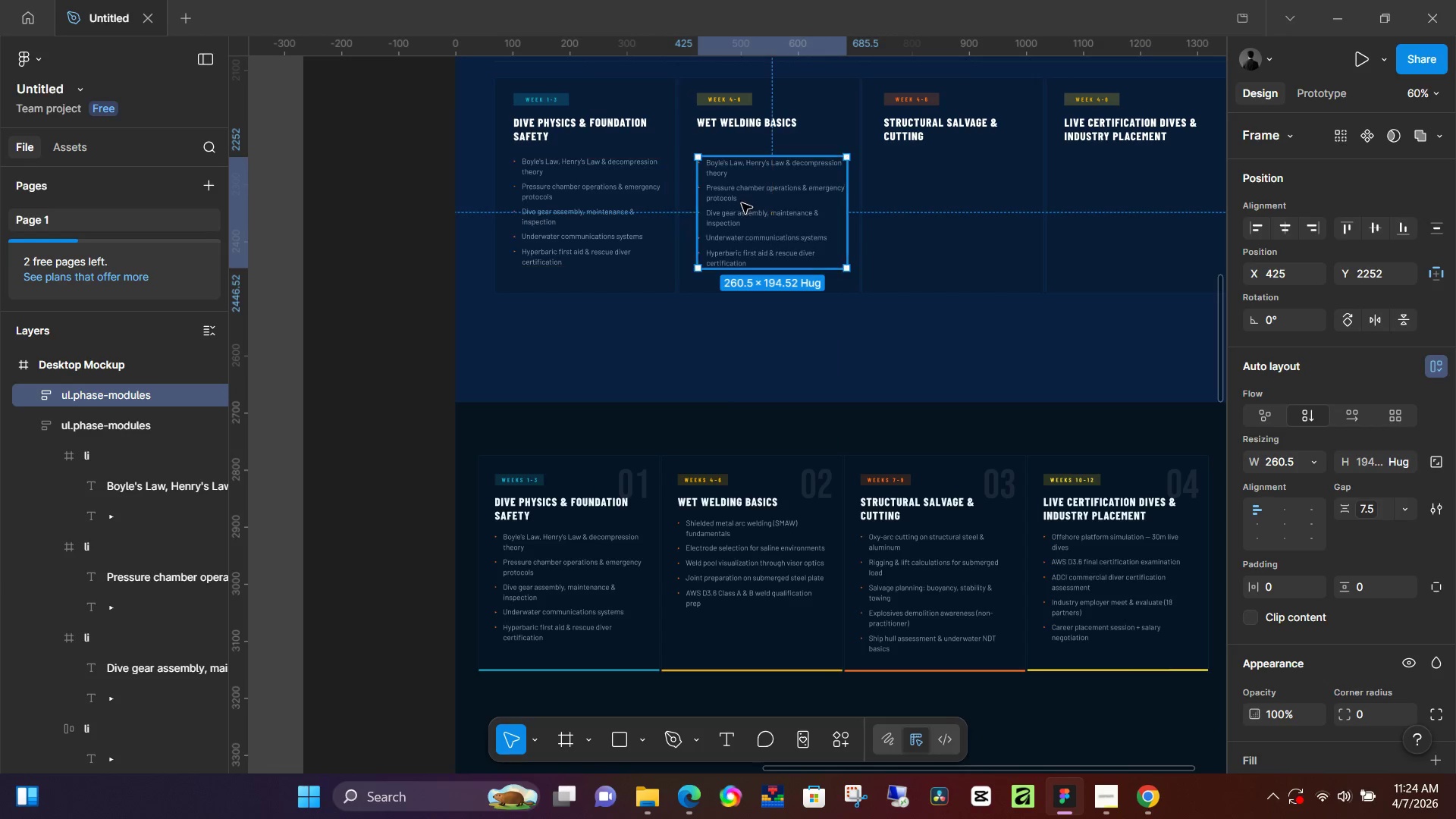 
key(Alt+AltLeft)
 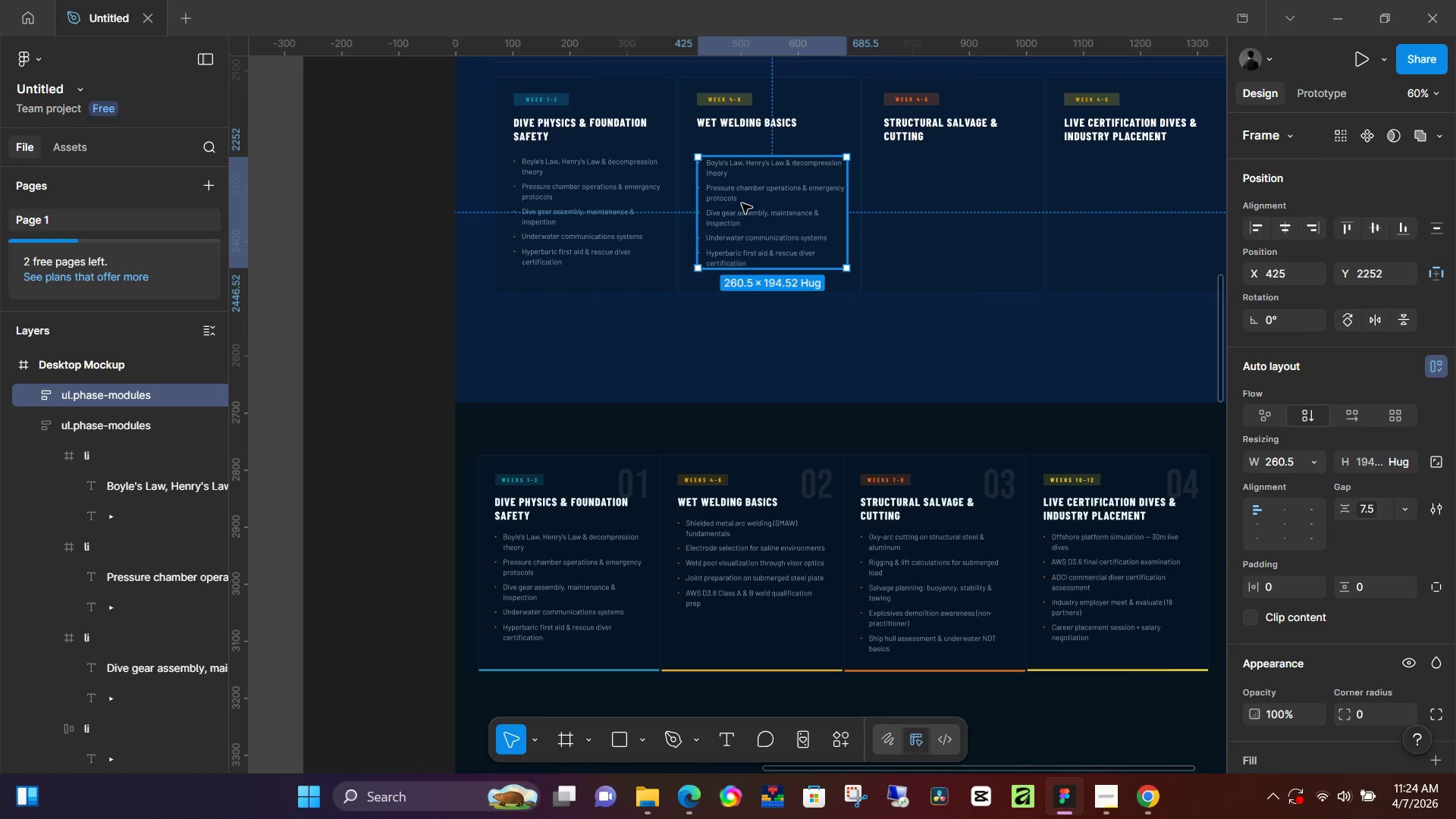 
key(Alt+AltLeft)
 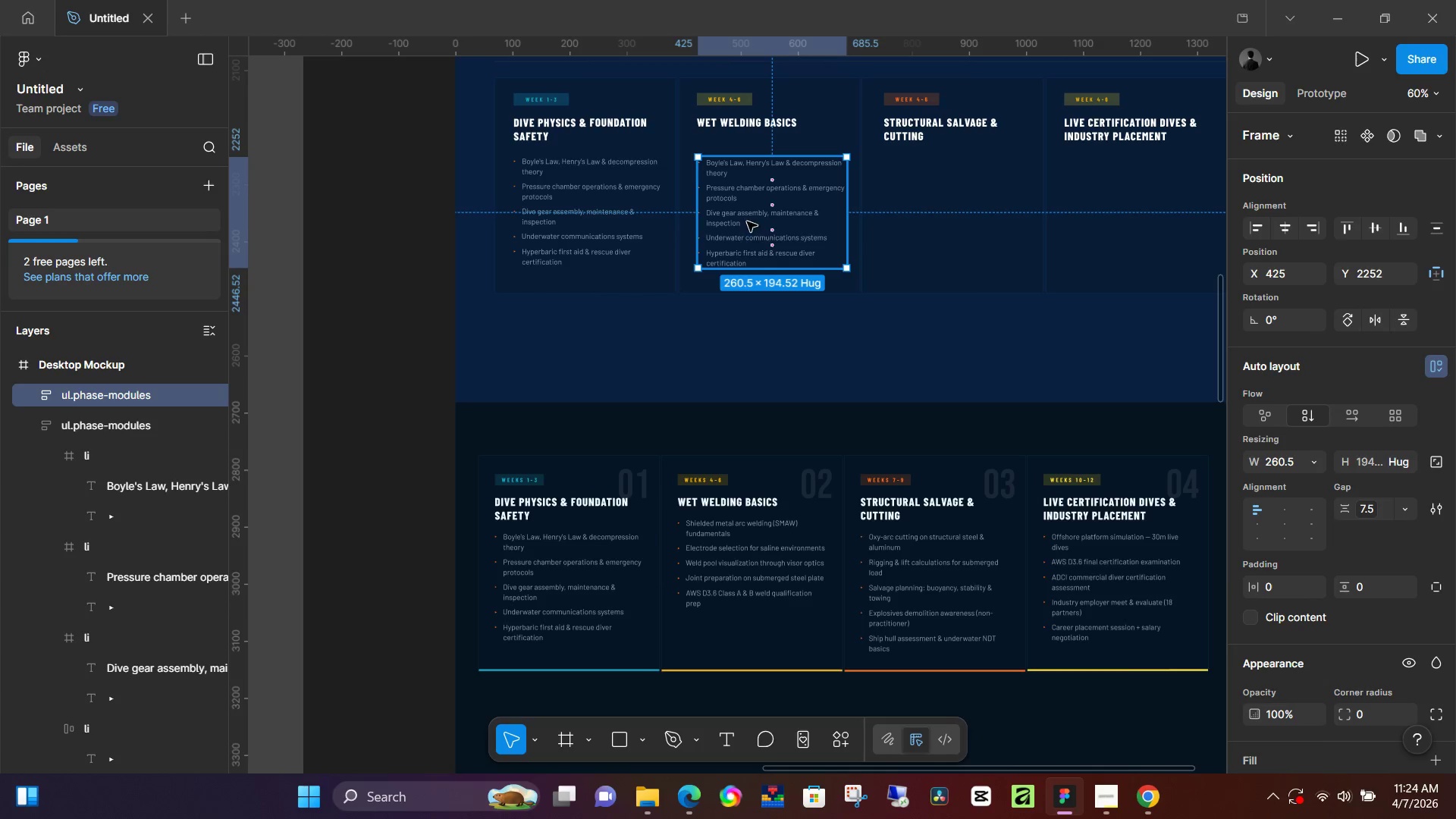 
left_click([760, 237])
 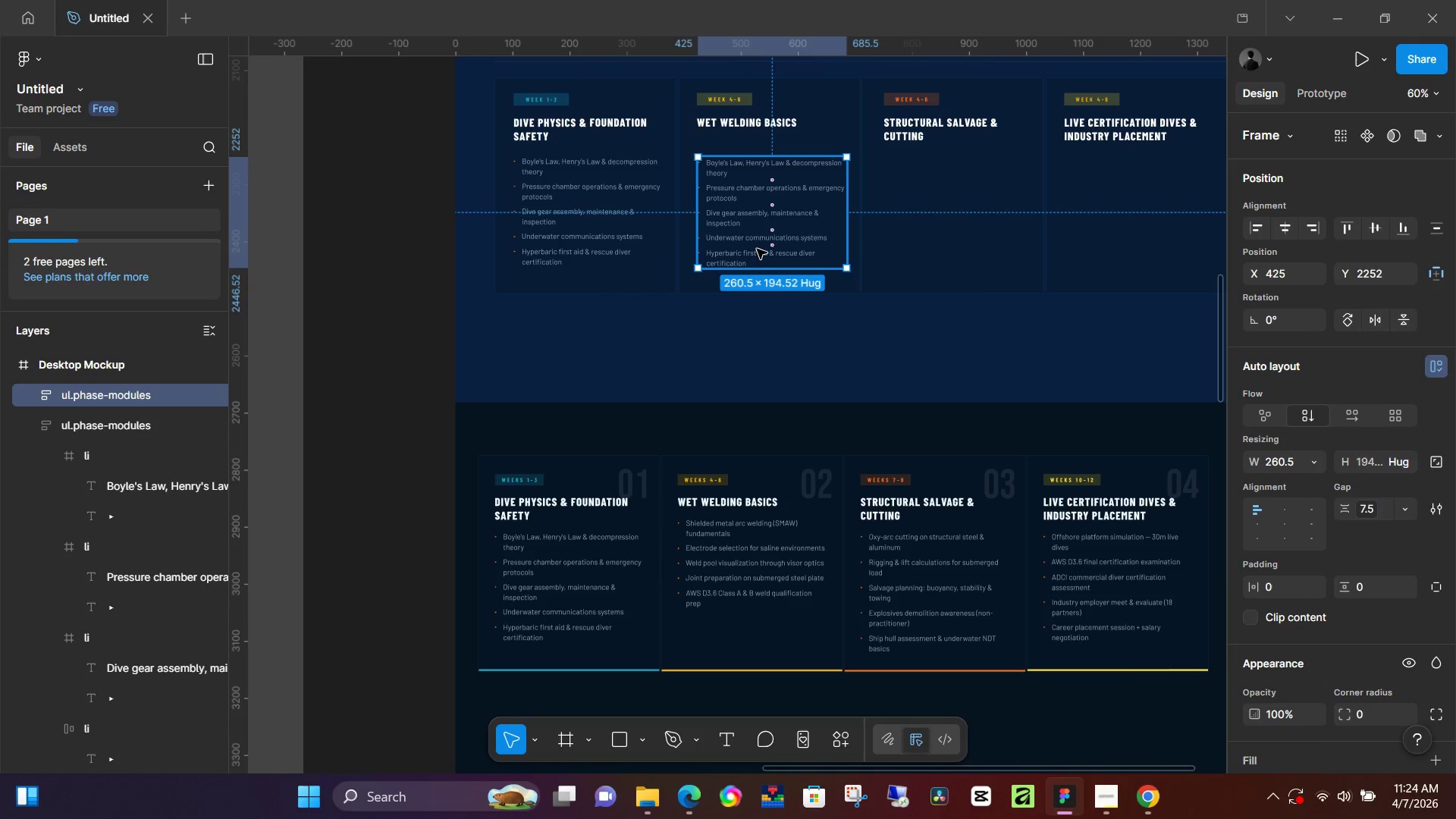 
double_click([757, 249])
 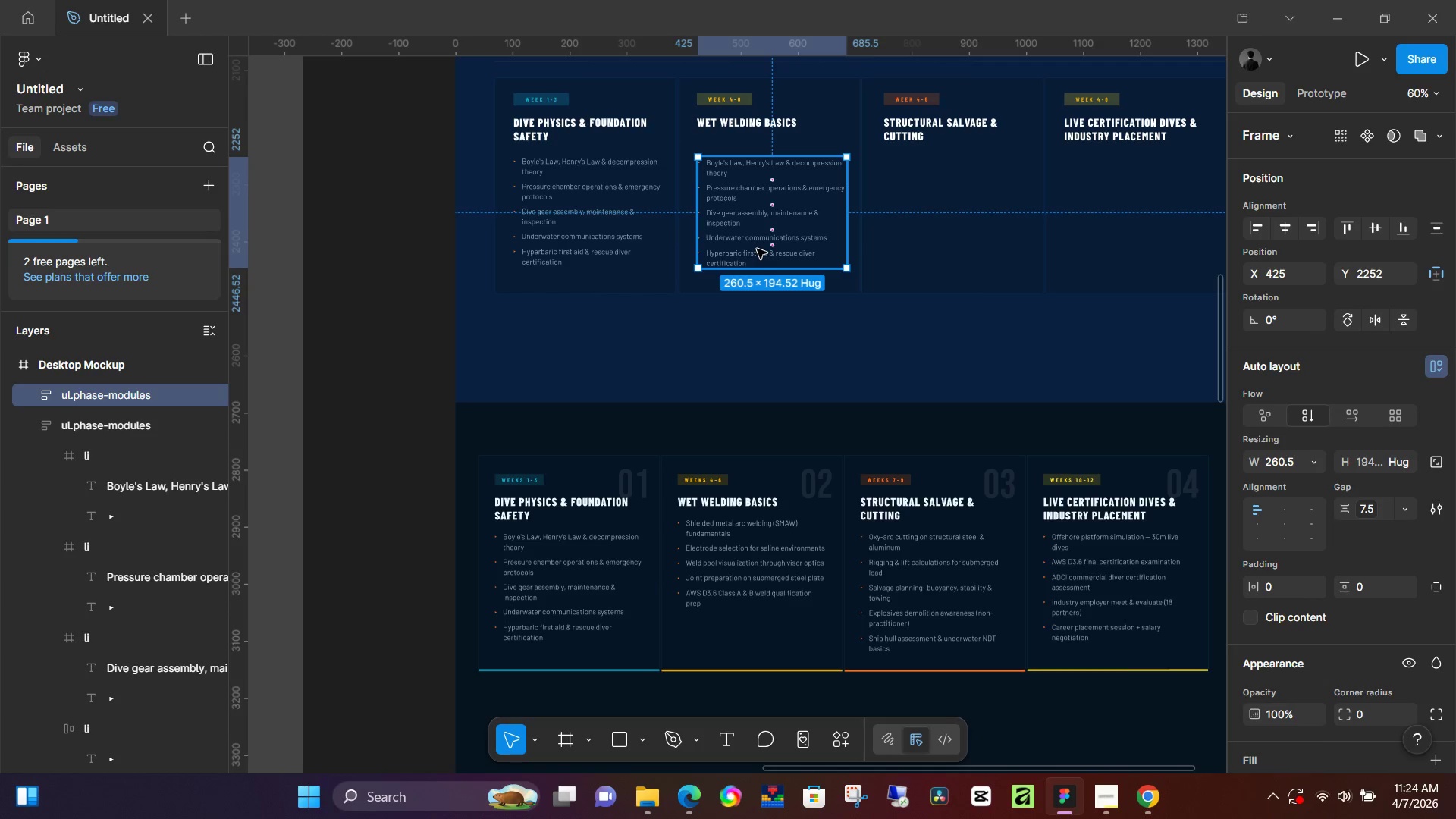 
triple_click([757, 249])
 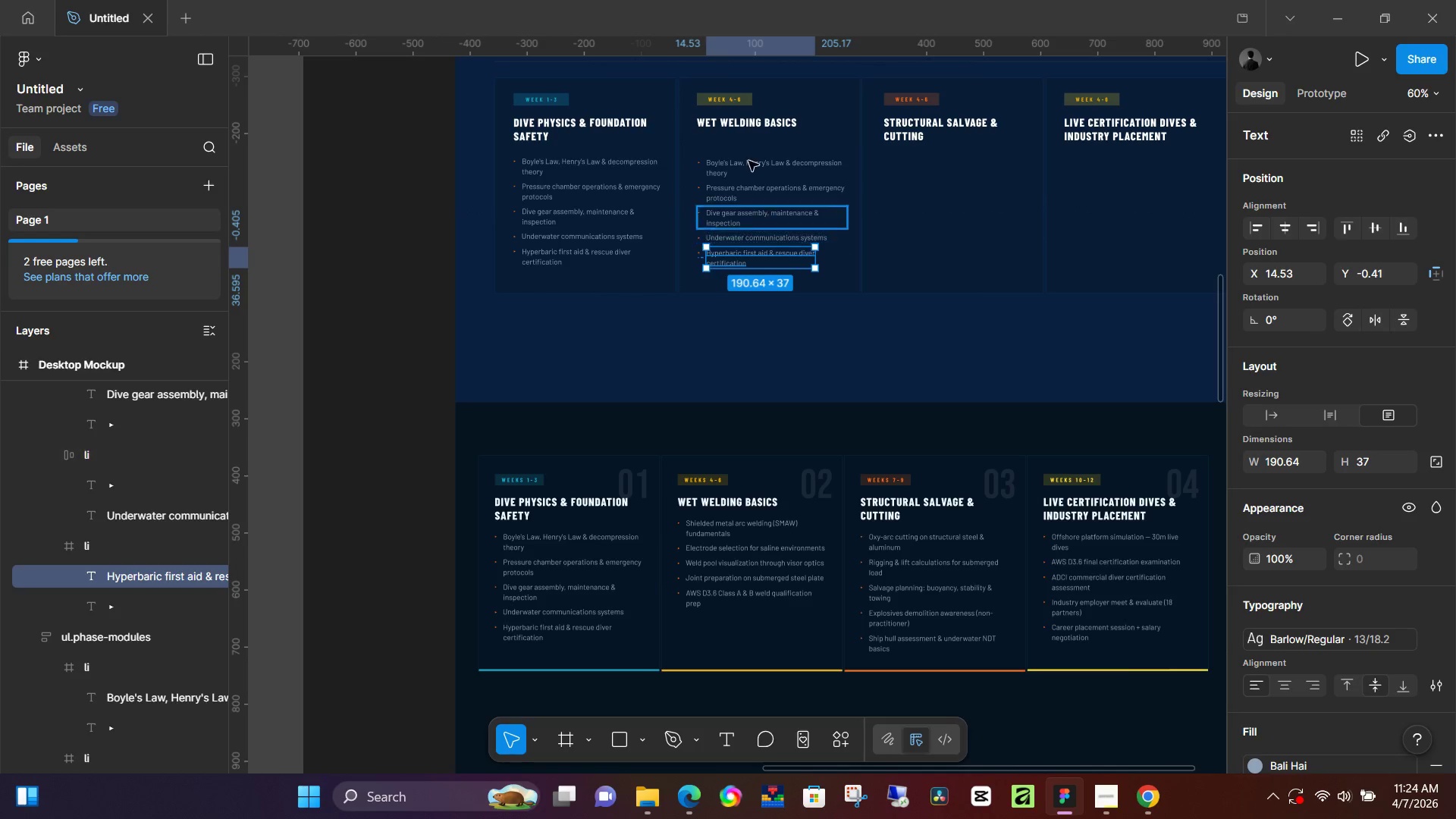 
double_click([745, 165])
 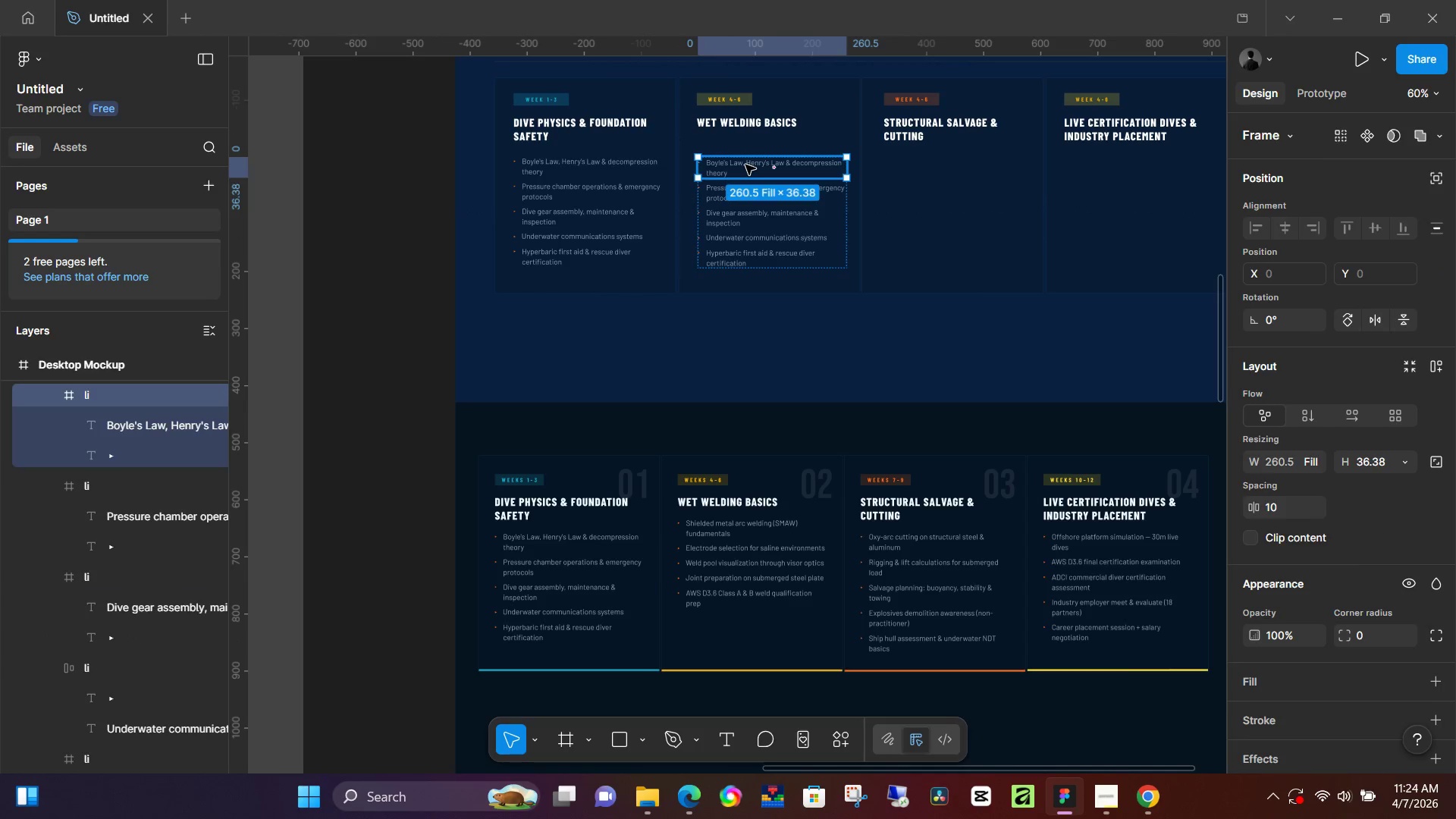 
triple_click([745, 165])
 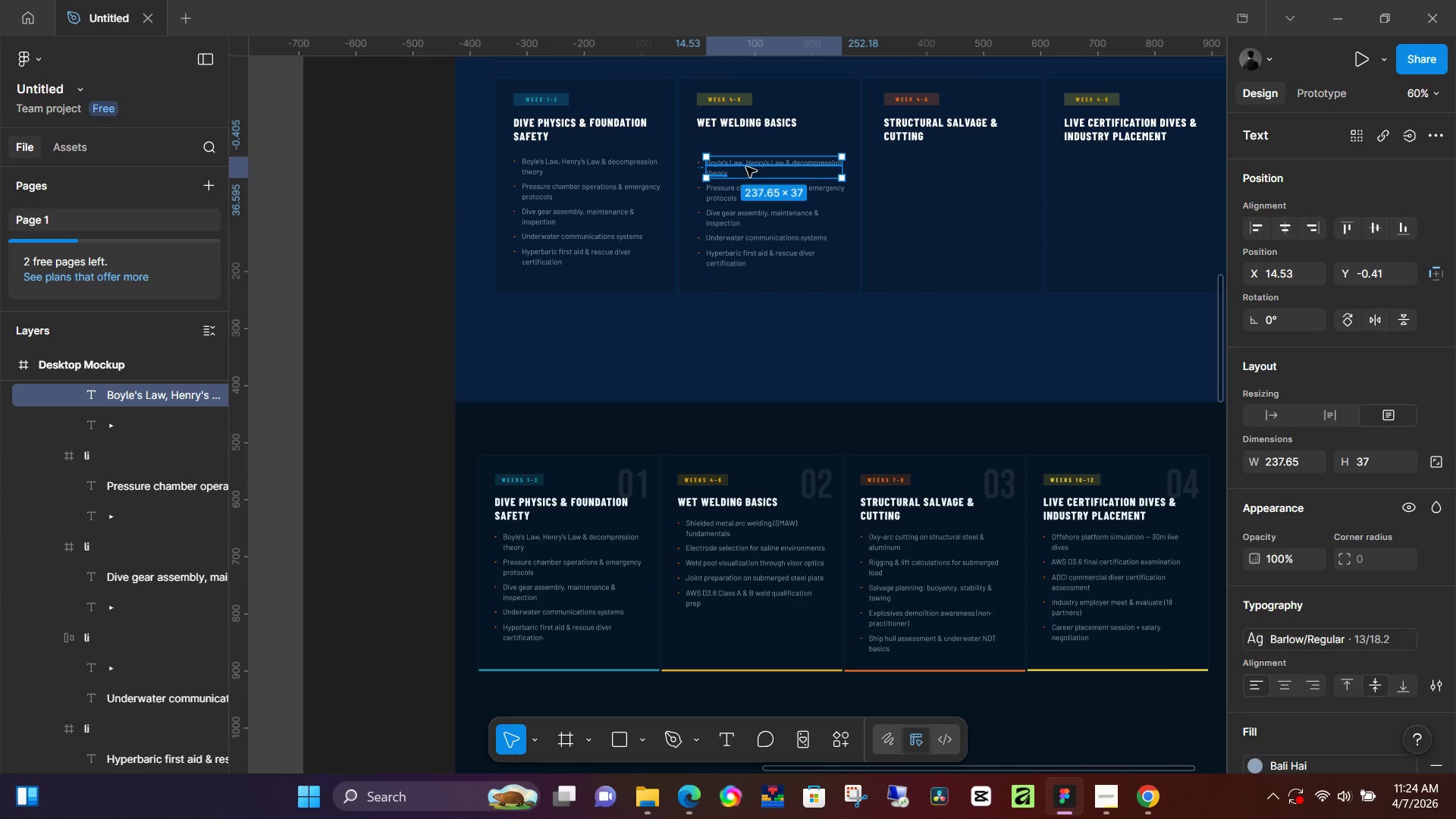 
double_click([746, 167])
 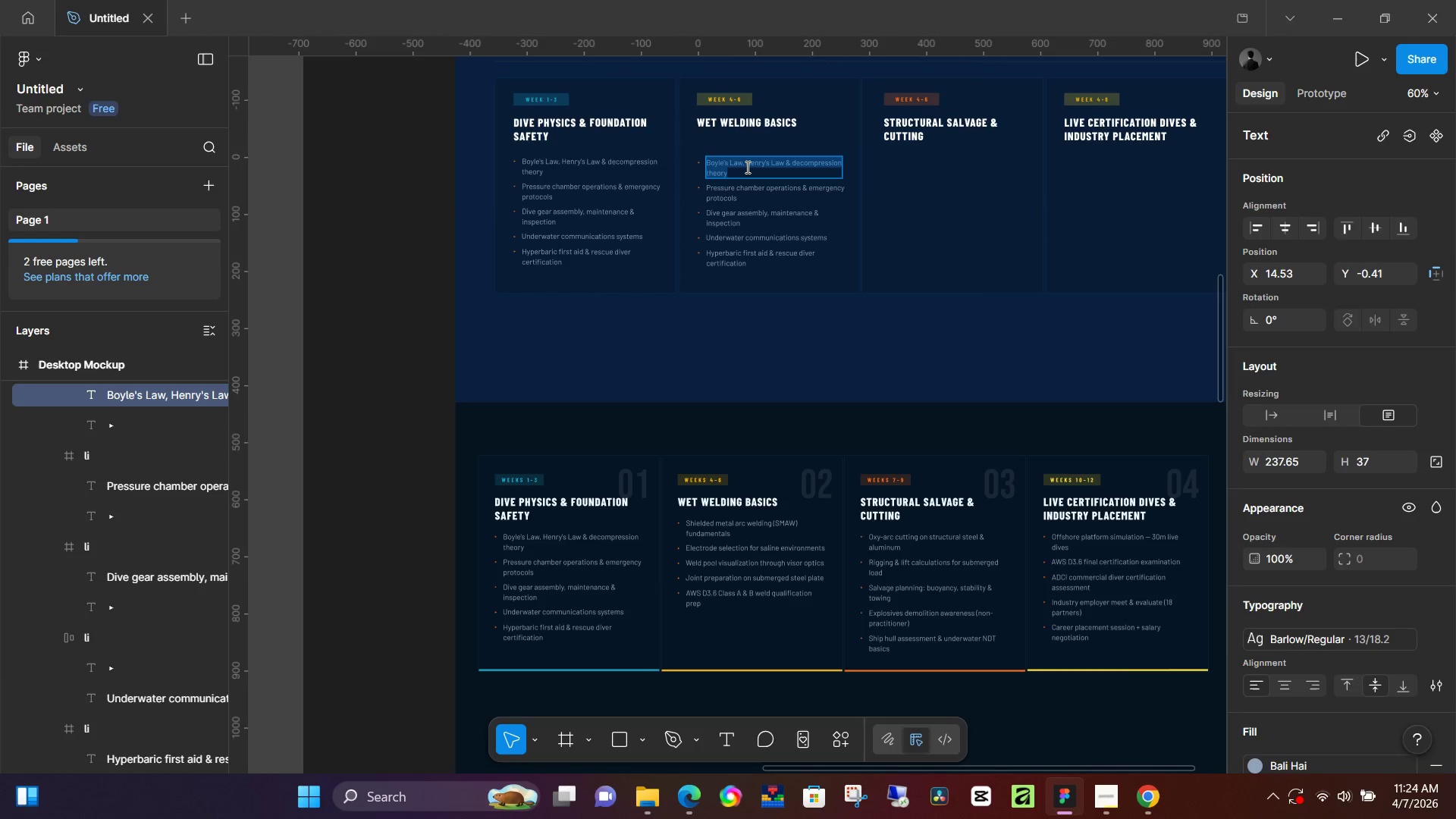 
type(Shielded metal arc welding (SMAW))
 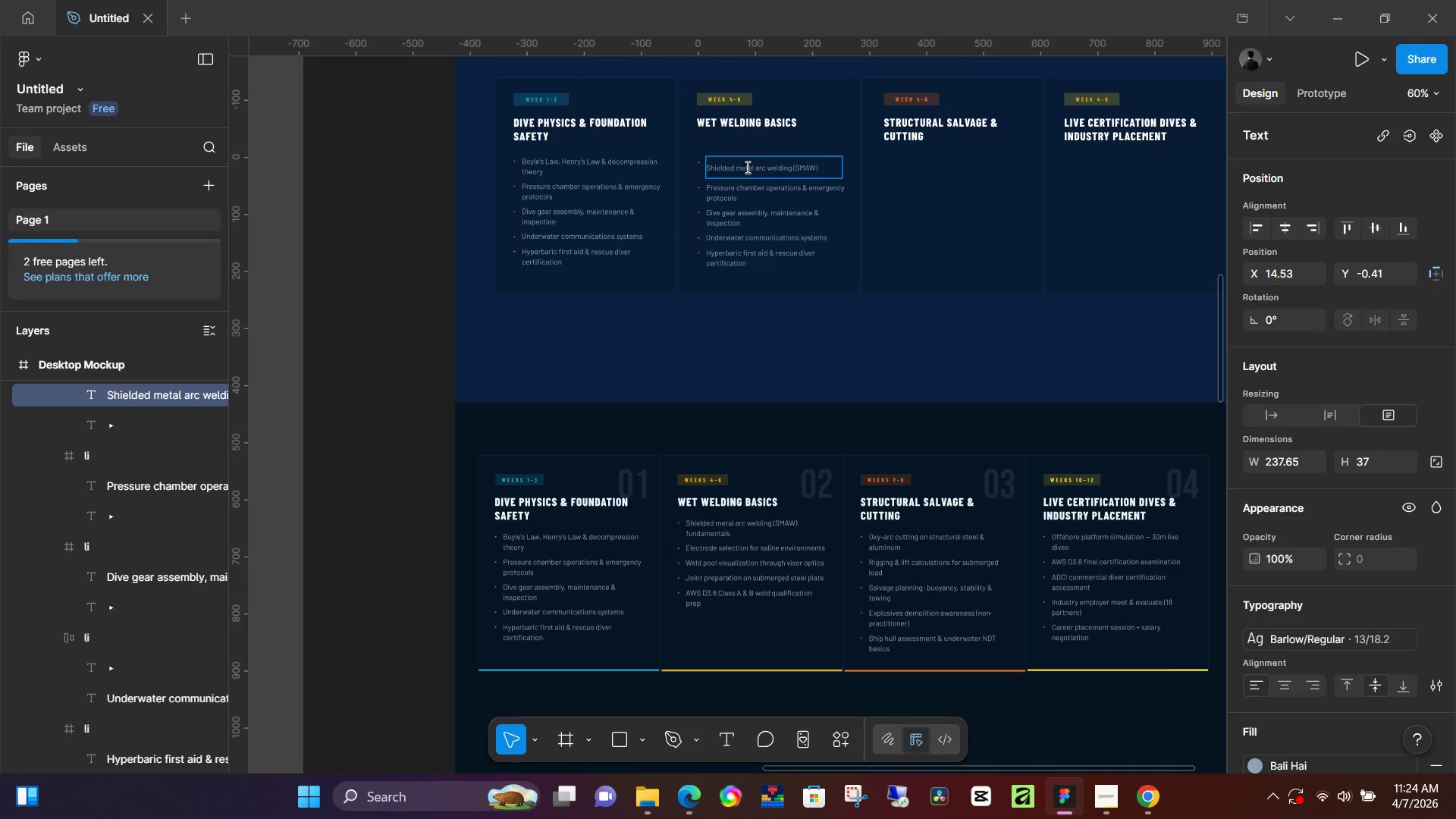 
key(Enter)
 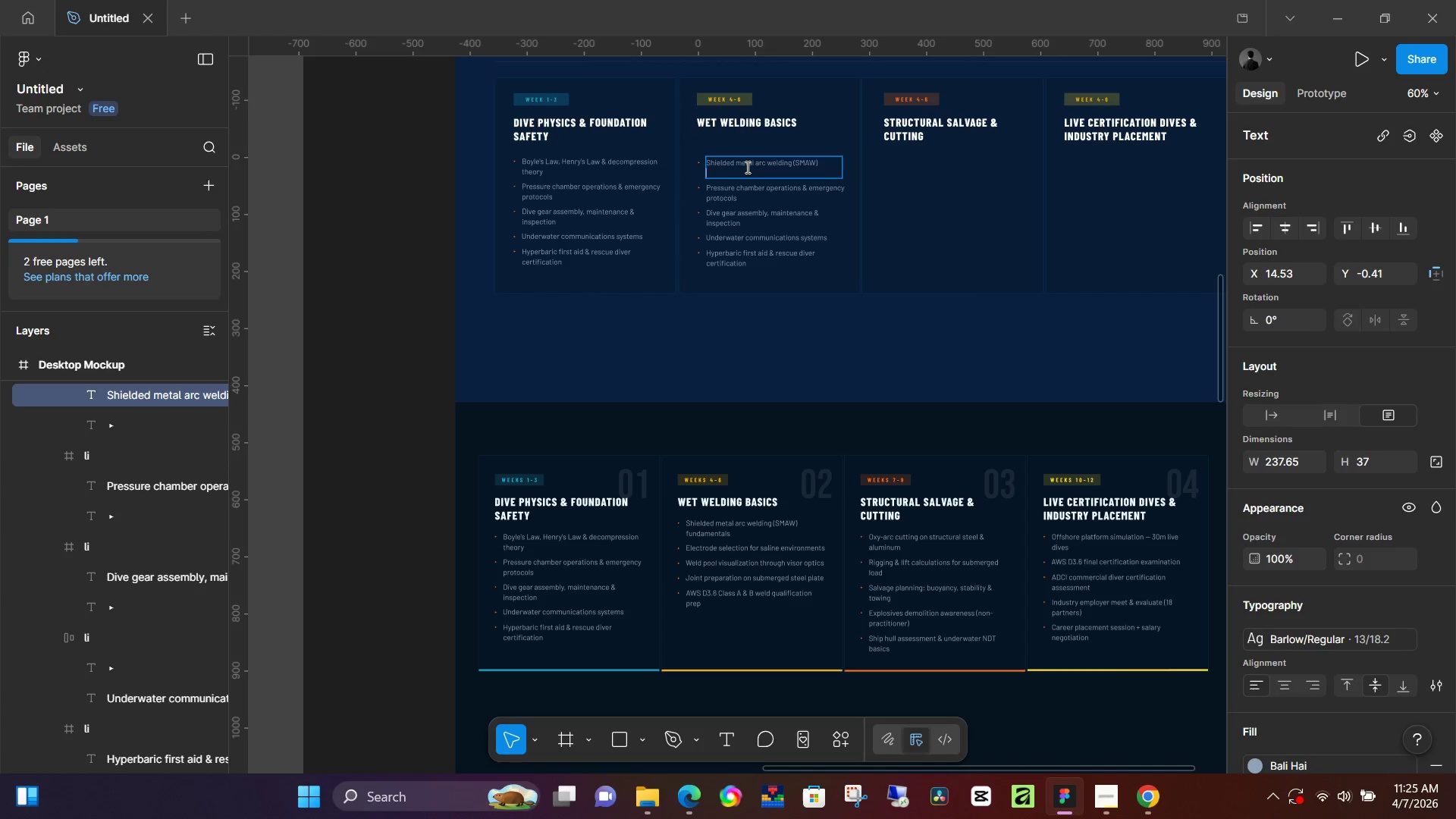 
type(fundamentals)
 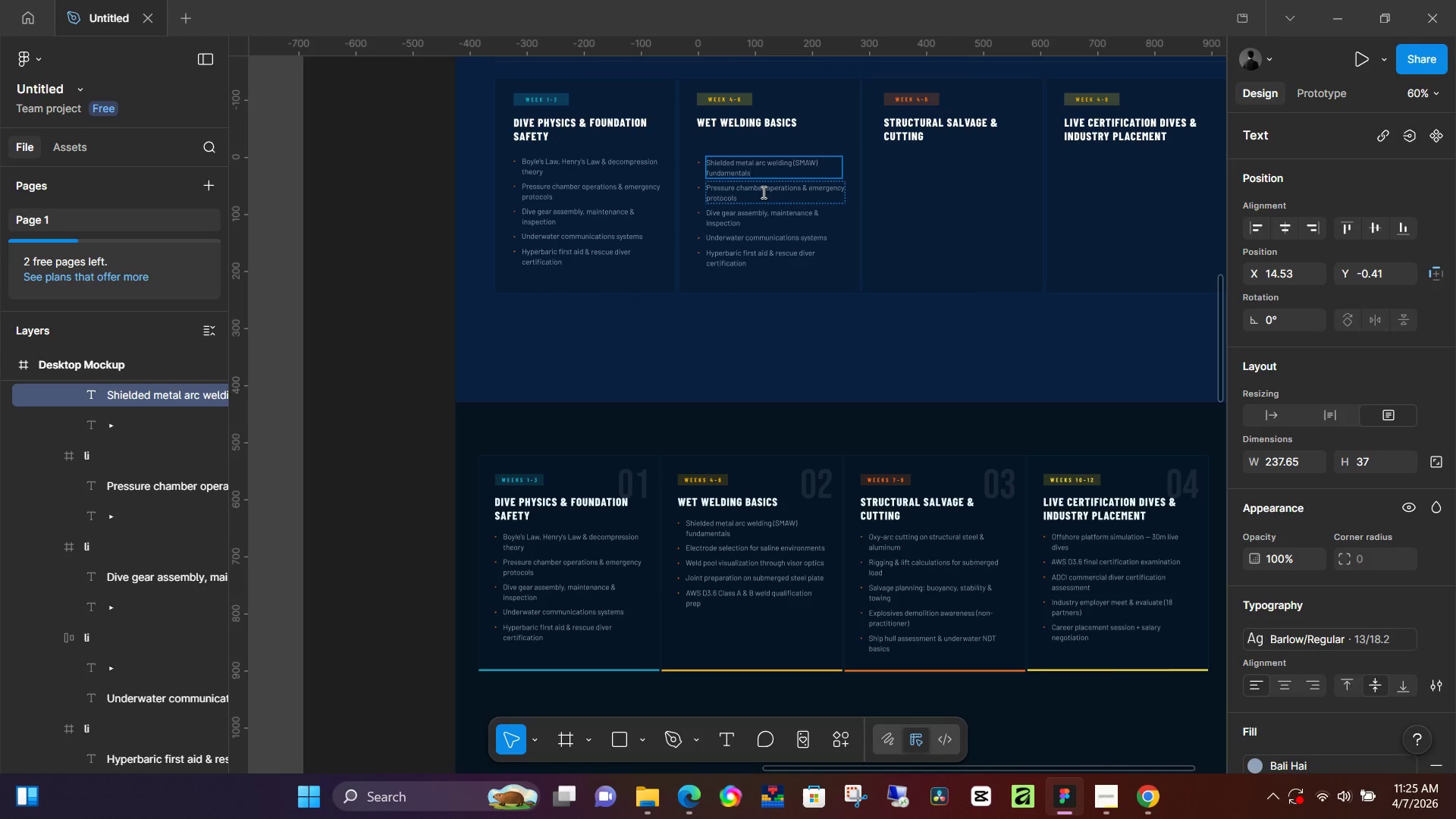 
left_click([760, 195])
 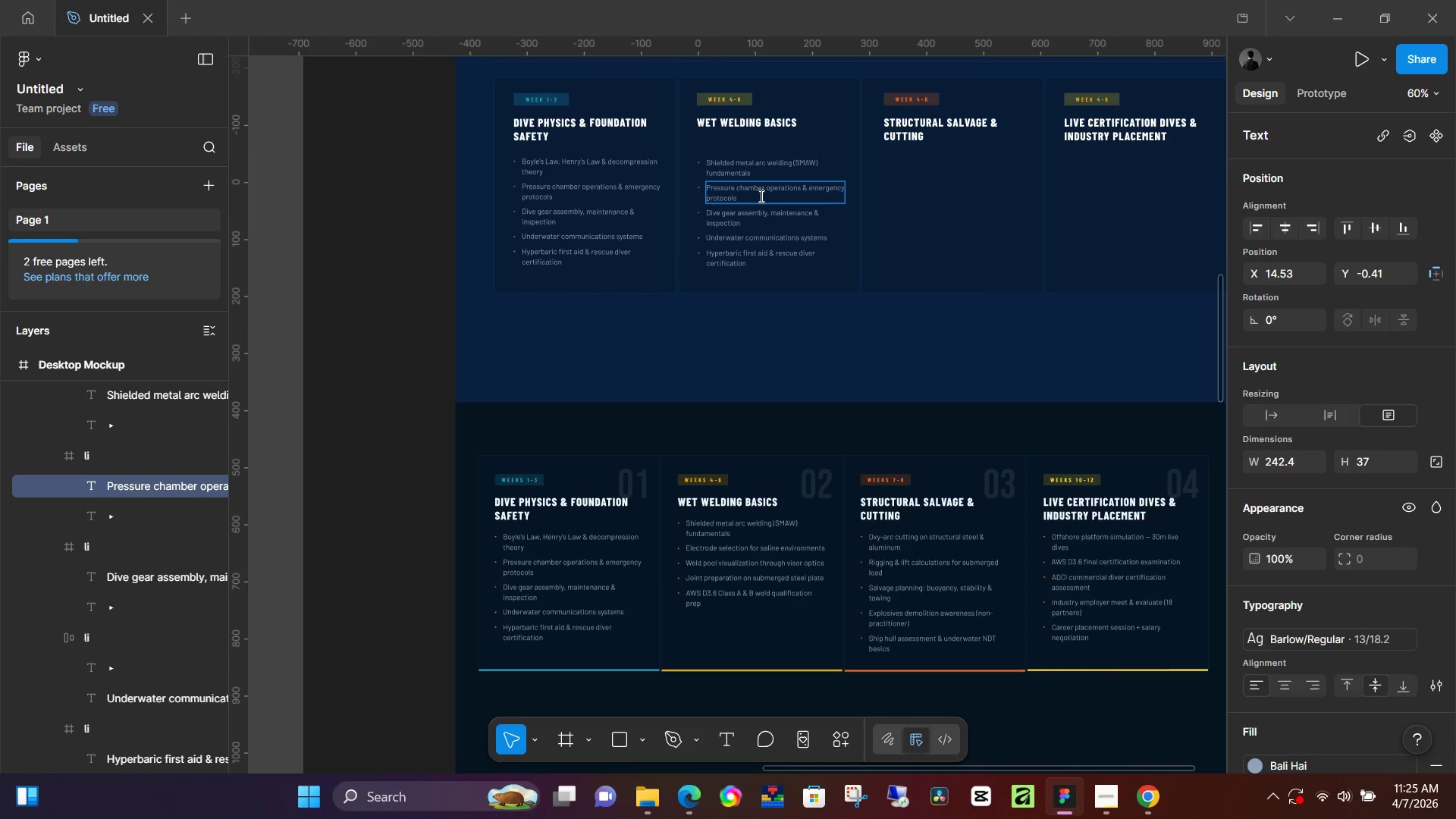 
key(Control+ControlLeft)
 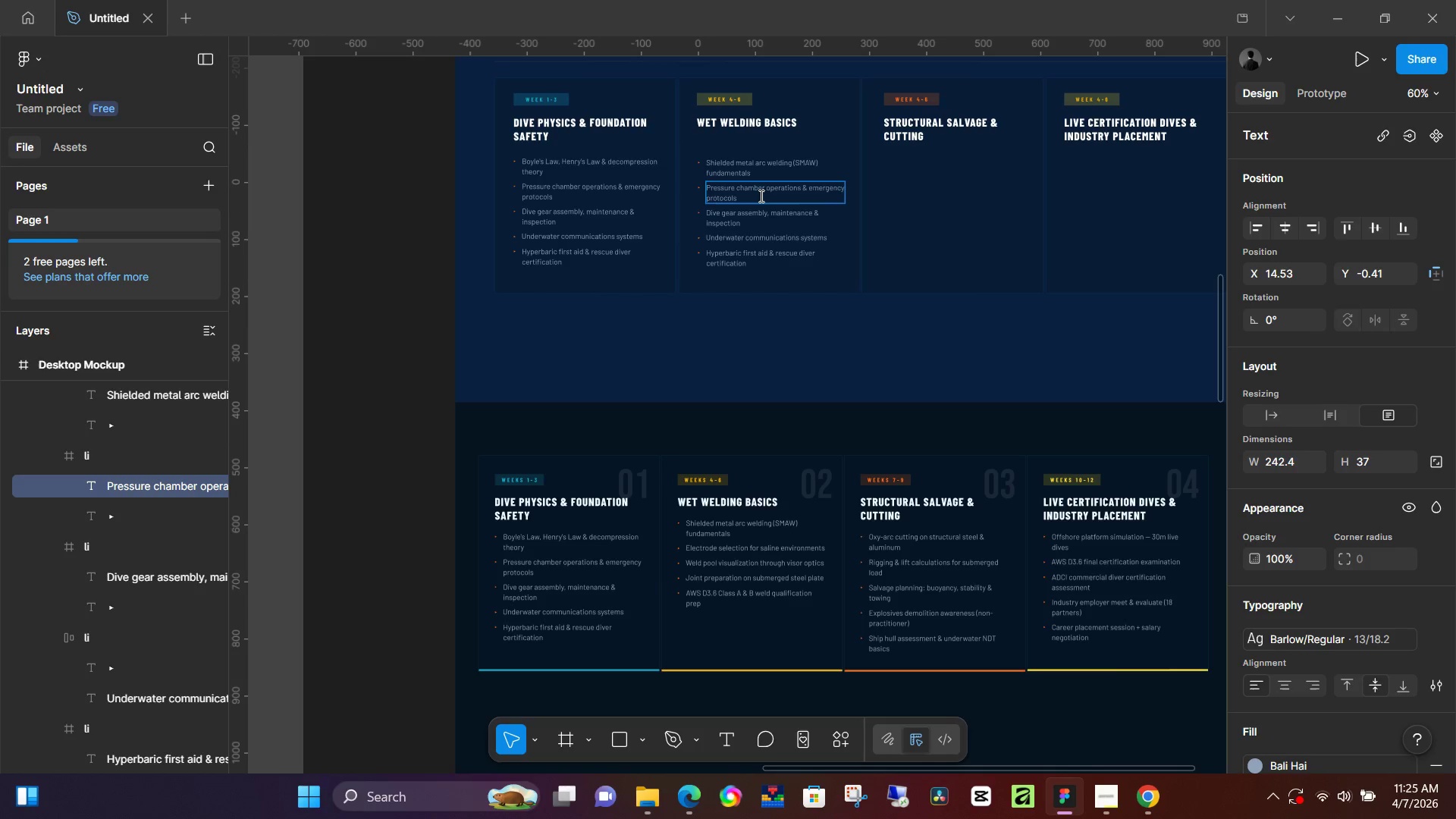 
key(Control+A)
 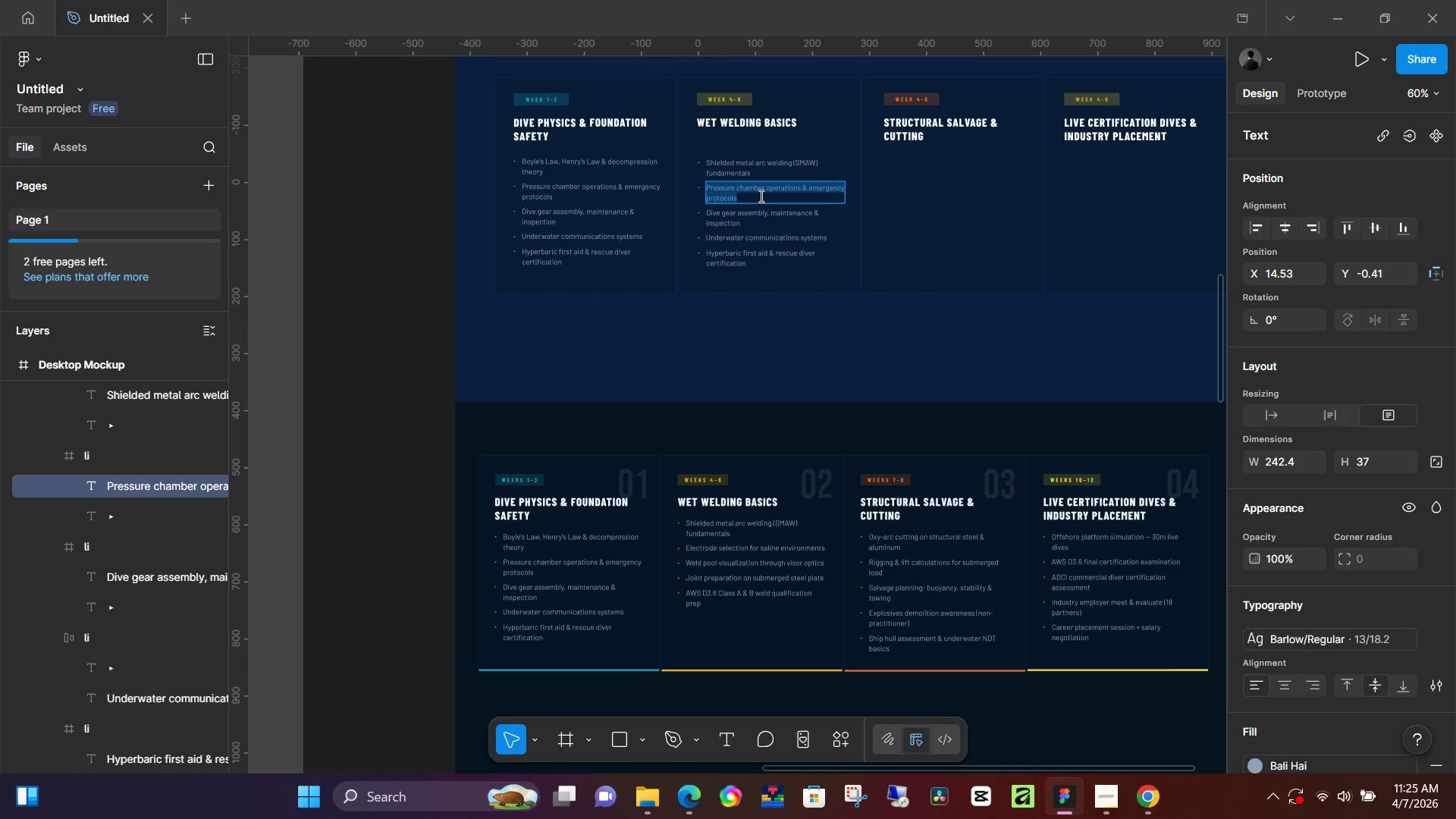 
type(Electronic)
key(Backspace)
key(Backspace)
key(Backspace)
type(de selection for saline envv)
key(Backspace)
type(ironemts)
 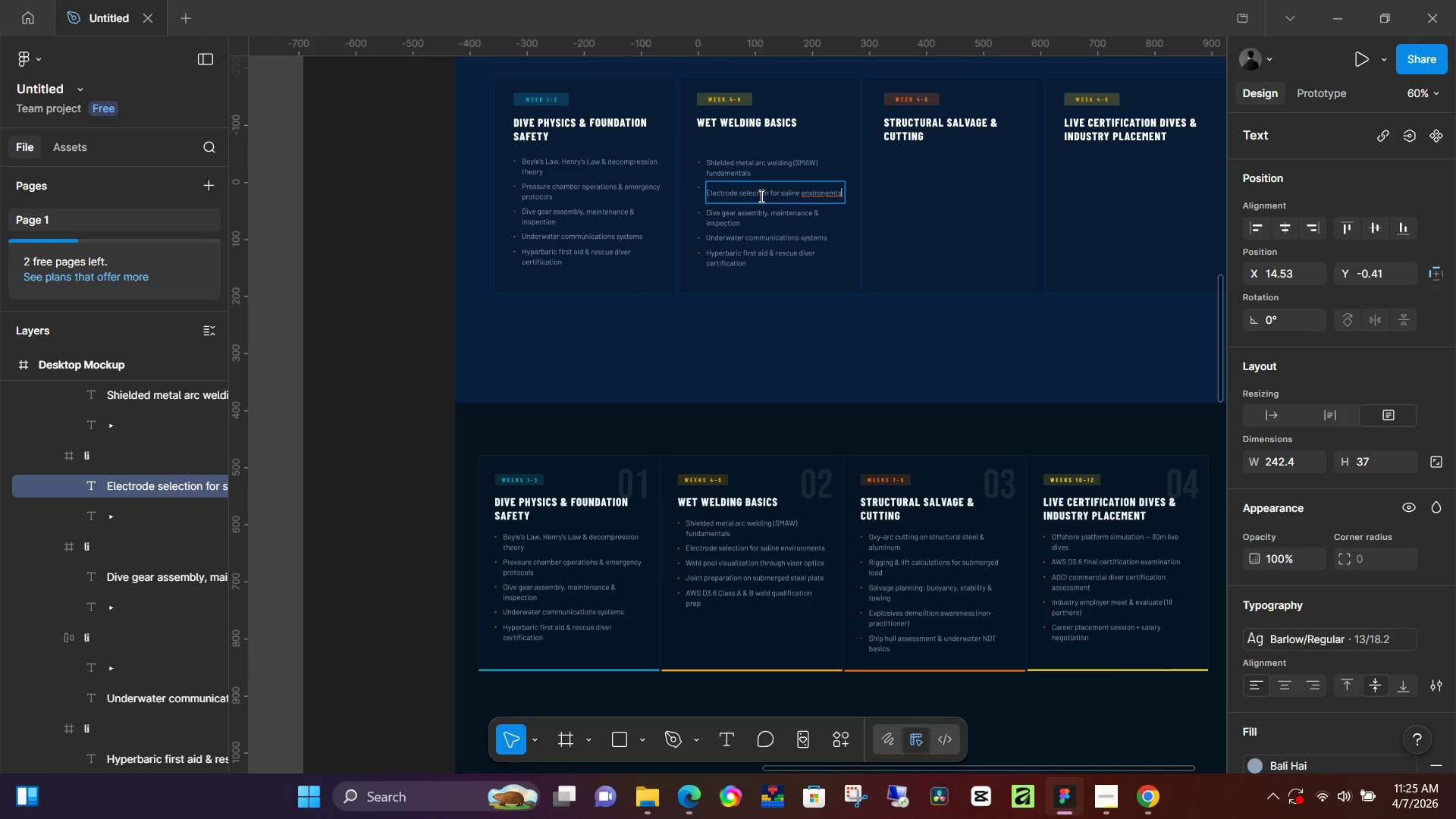 
wait(23.67)
 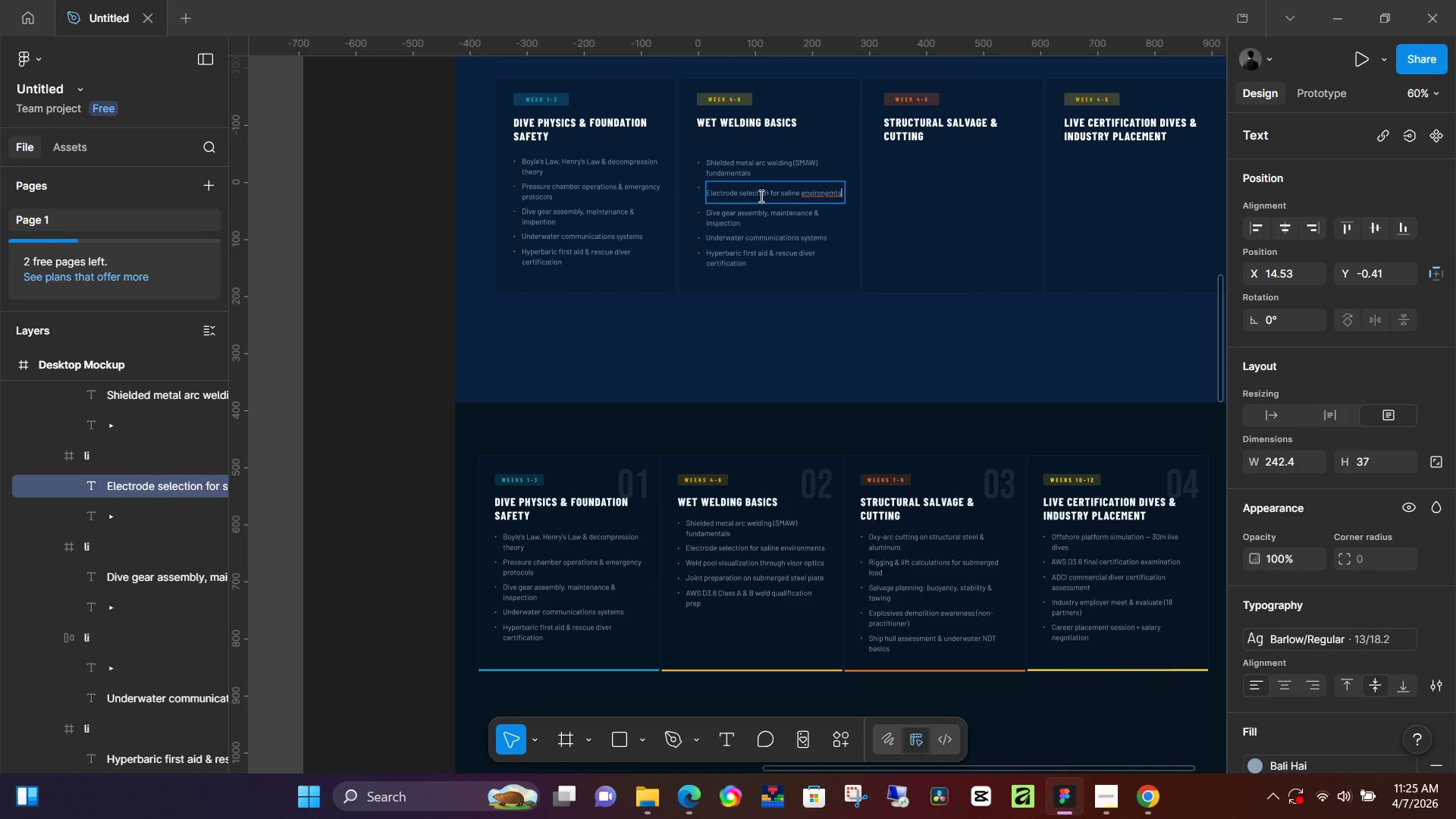 
left_click([833, 193])
 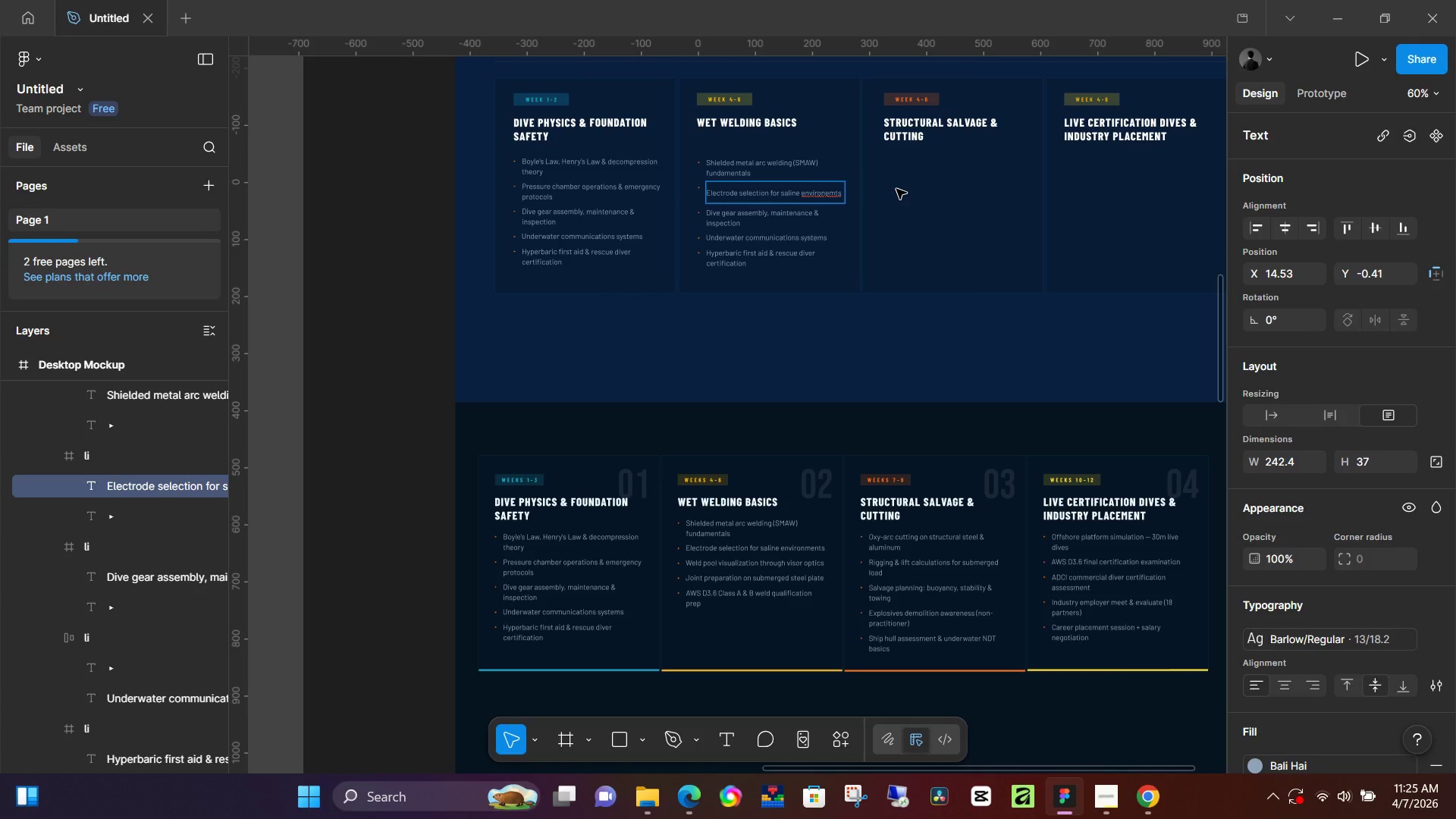 
key(ArrowRight)
 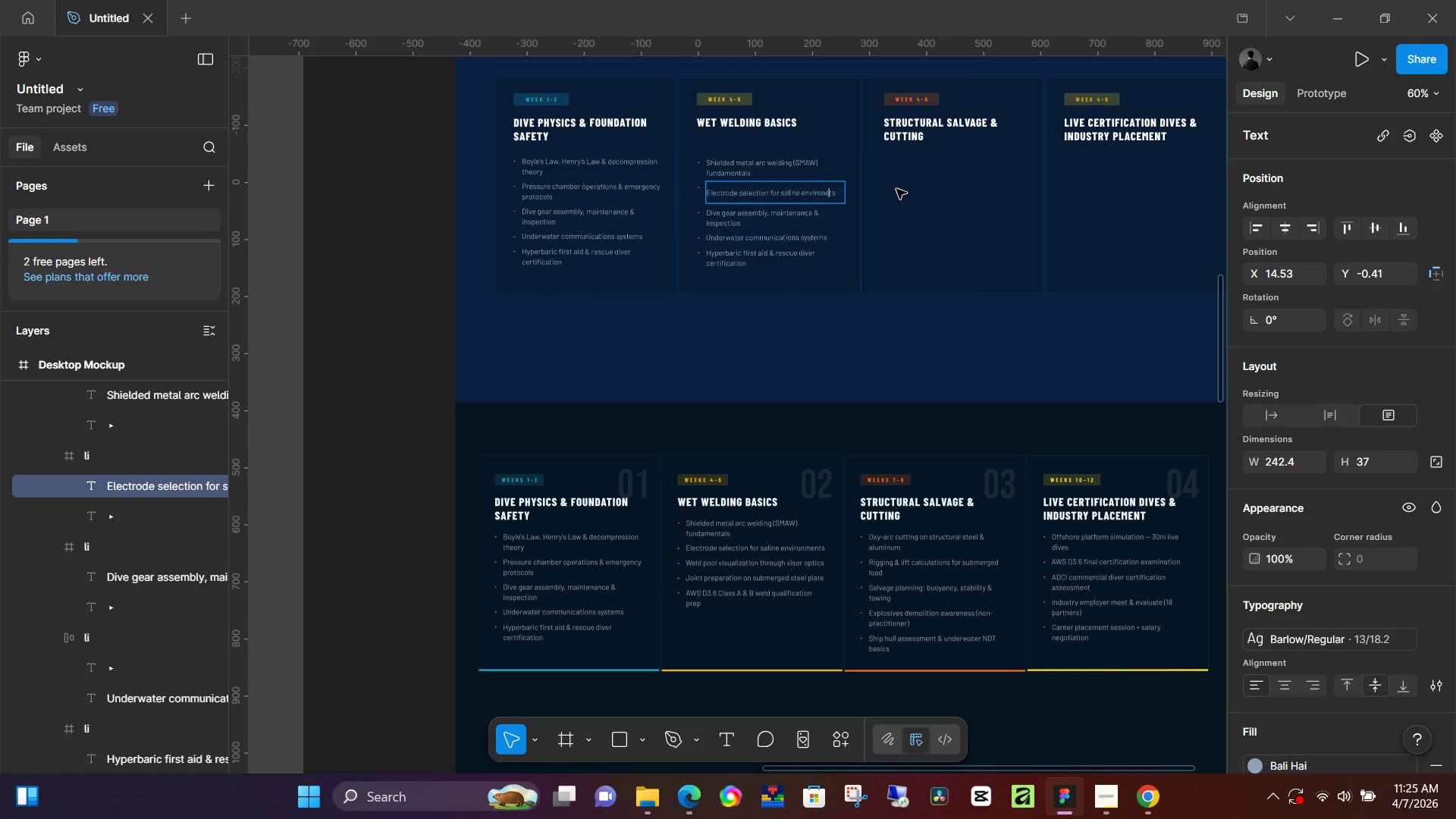 
key(Backspace)
 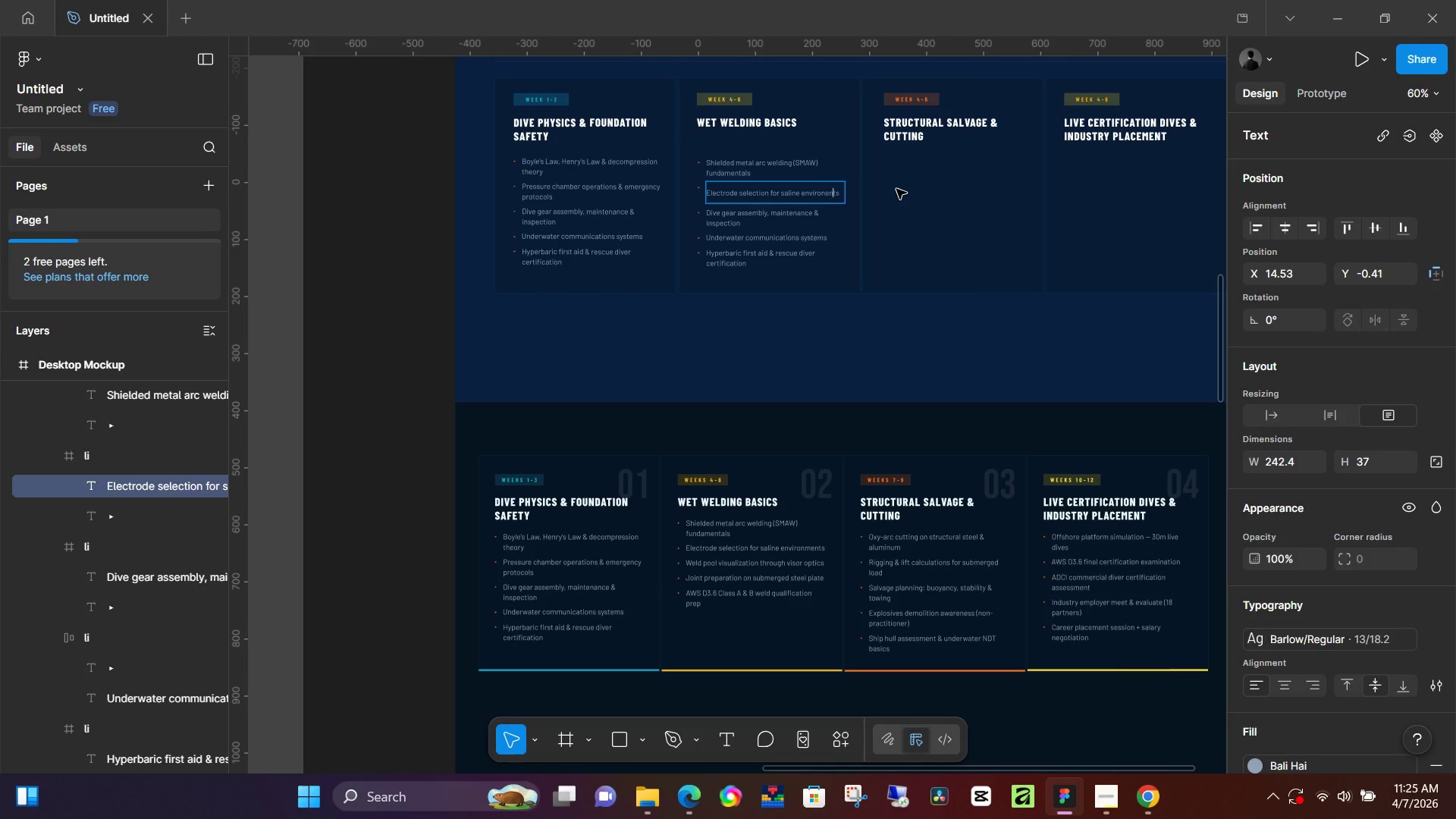 
key(N)
 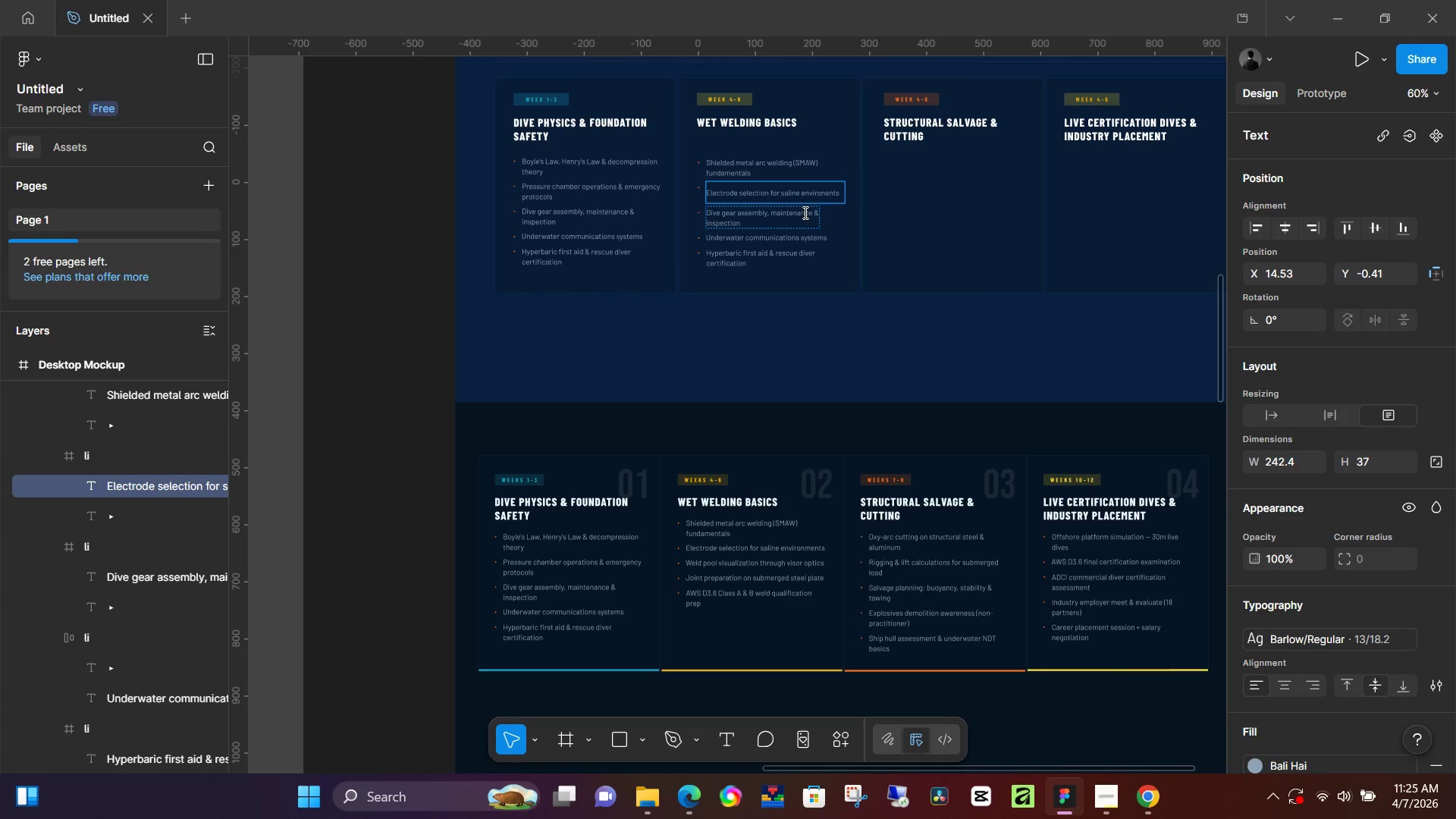 
left_click([800, 212])
 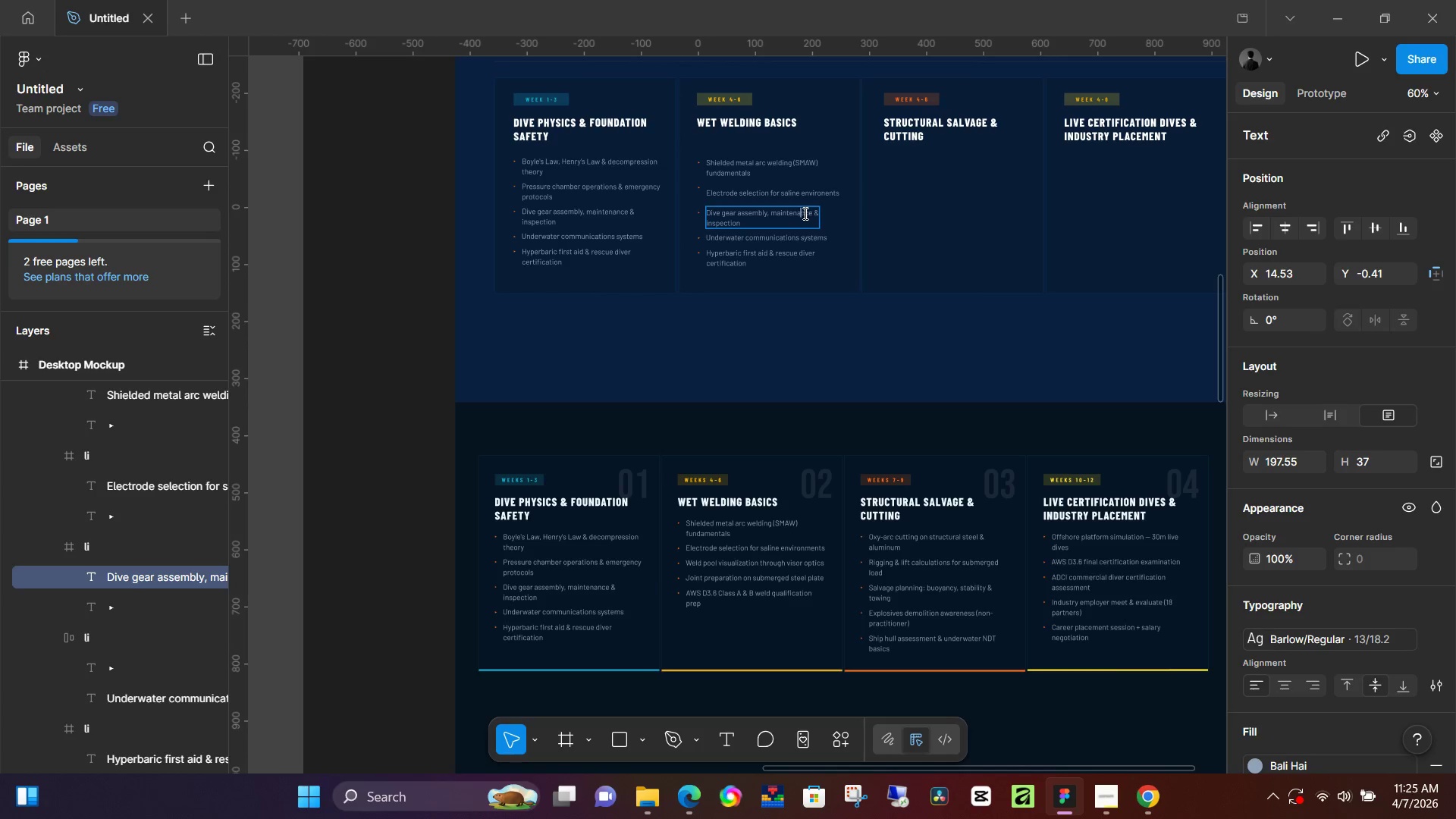 
key(Control+ControlLeft)
 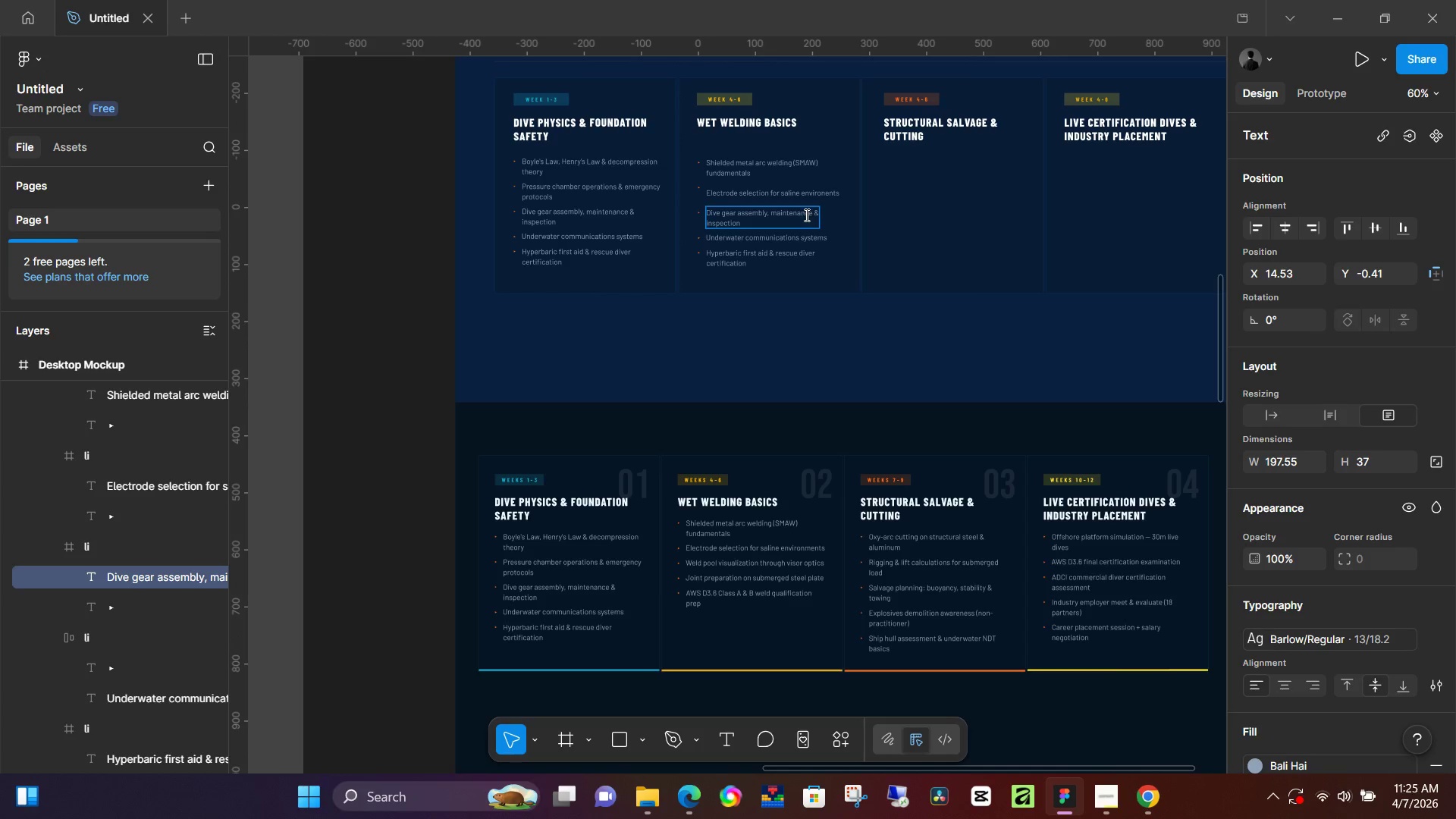 
key(Control+A)
 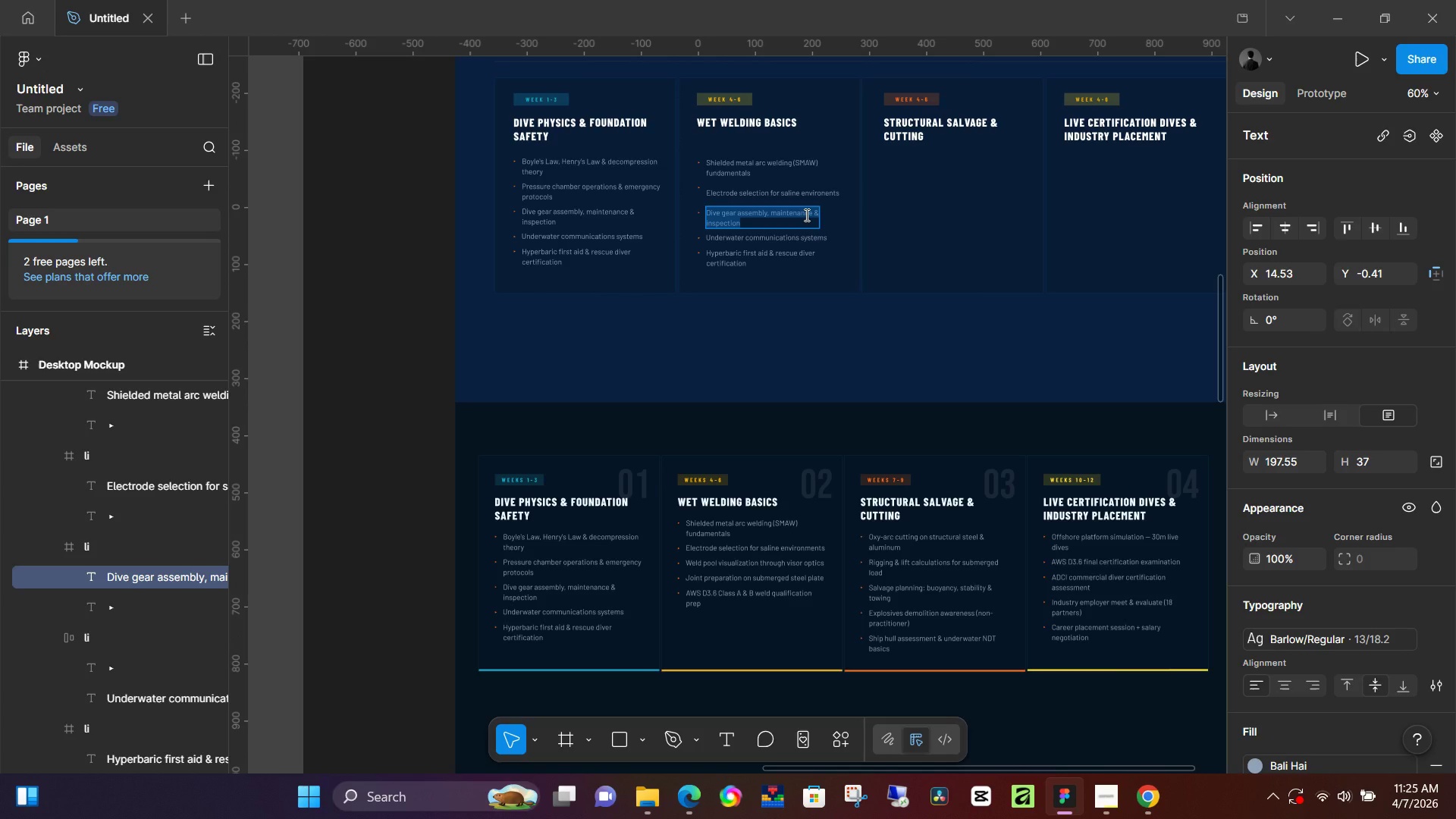 
type(Weld pool)
 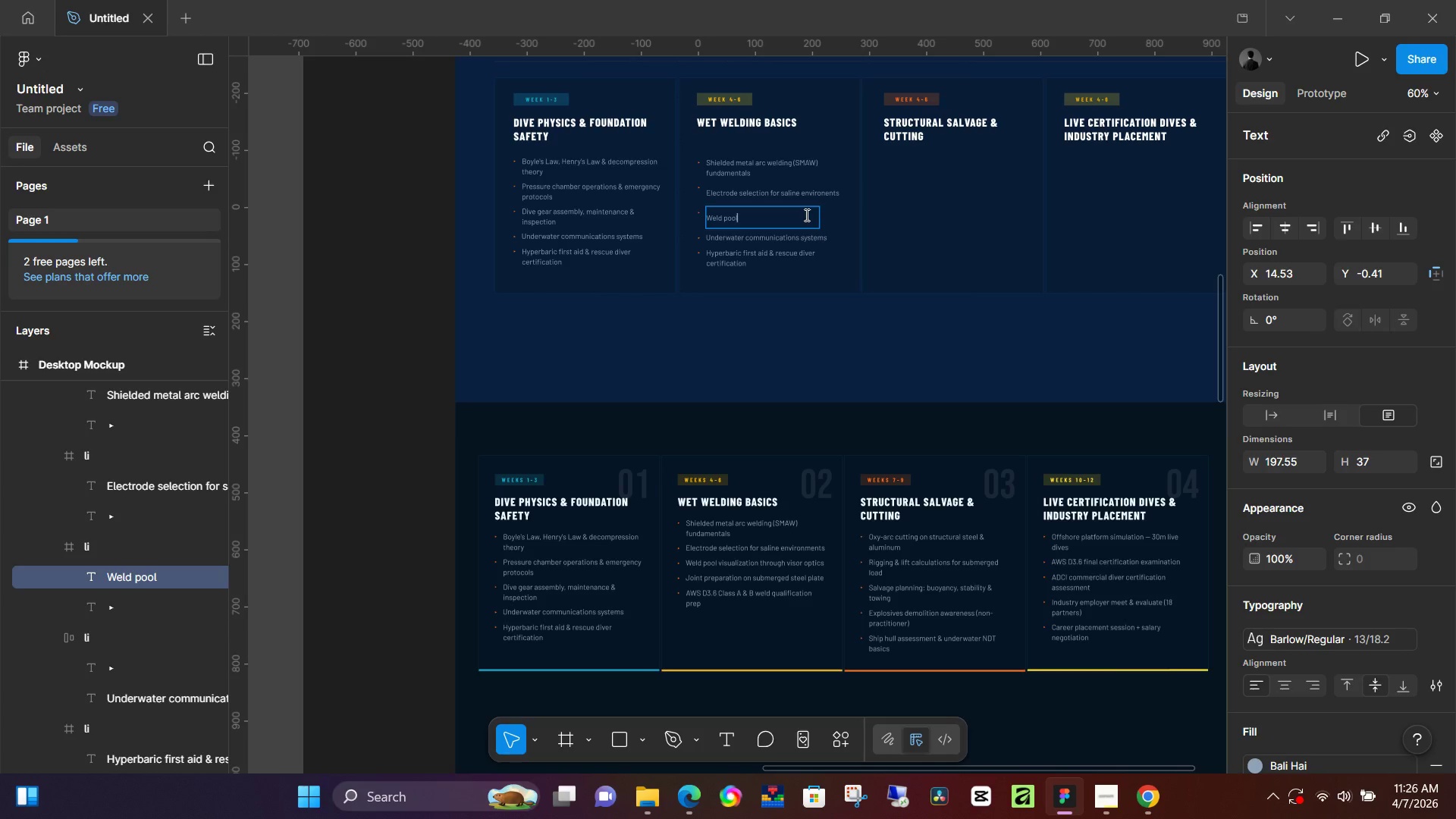 
wait(9.34)
 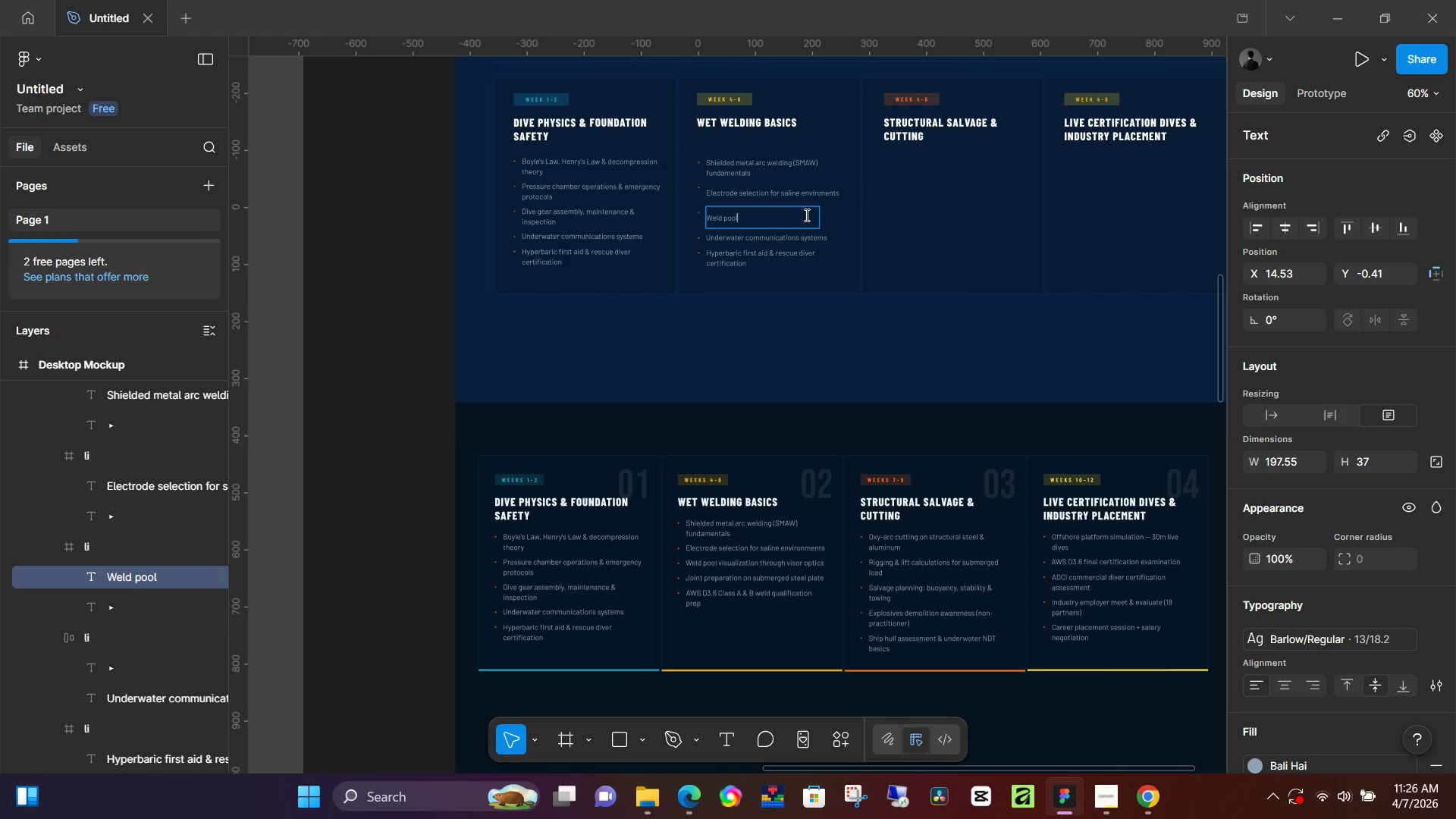 
type( visualization)
 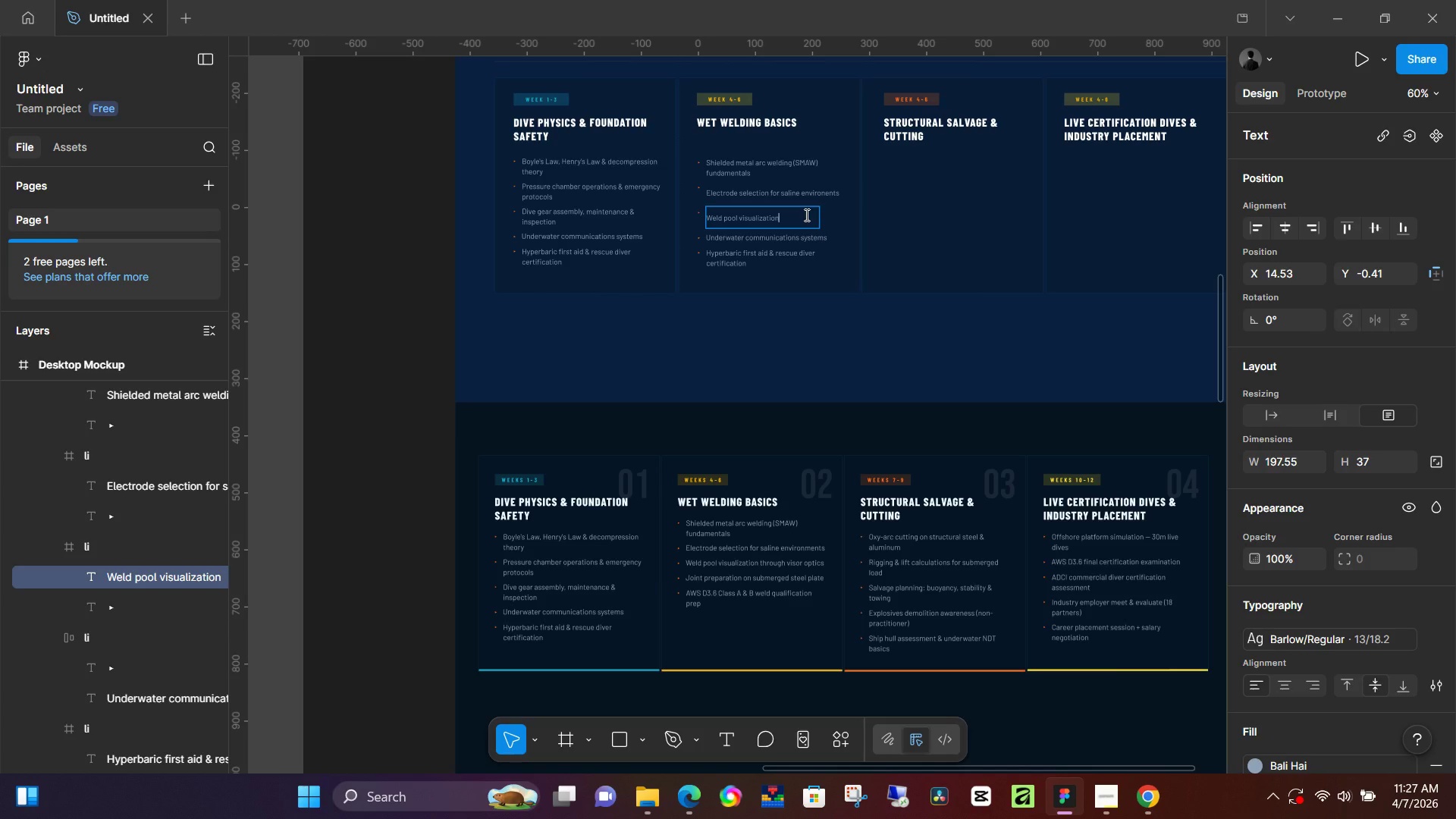 
wait(90.0)
 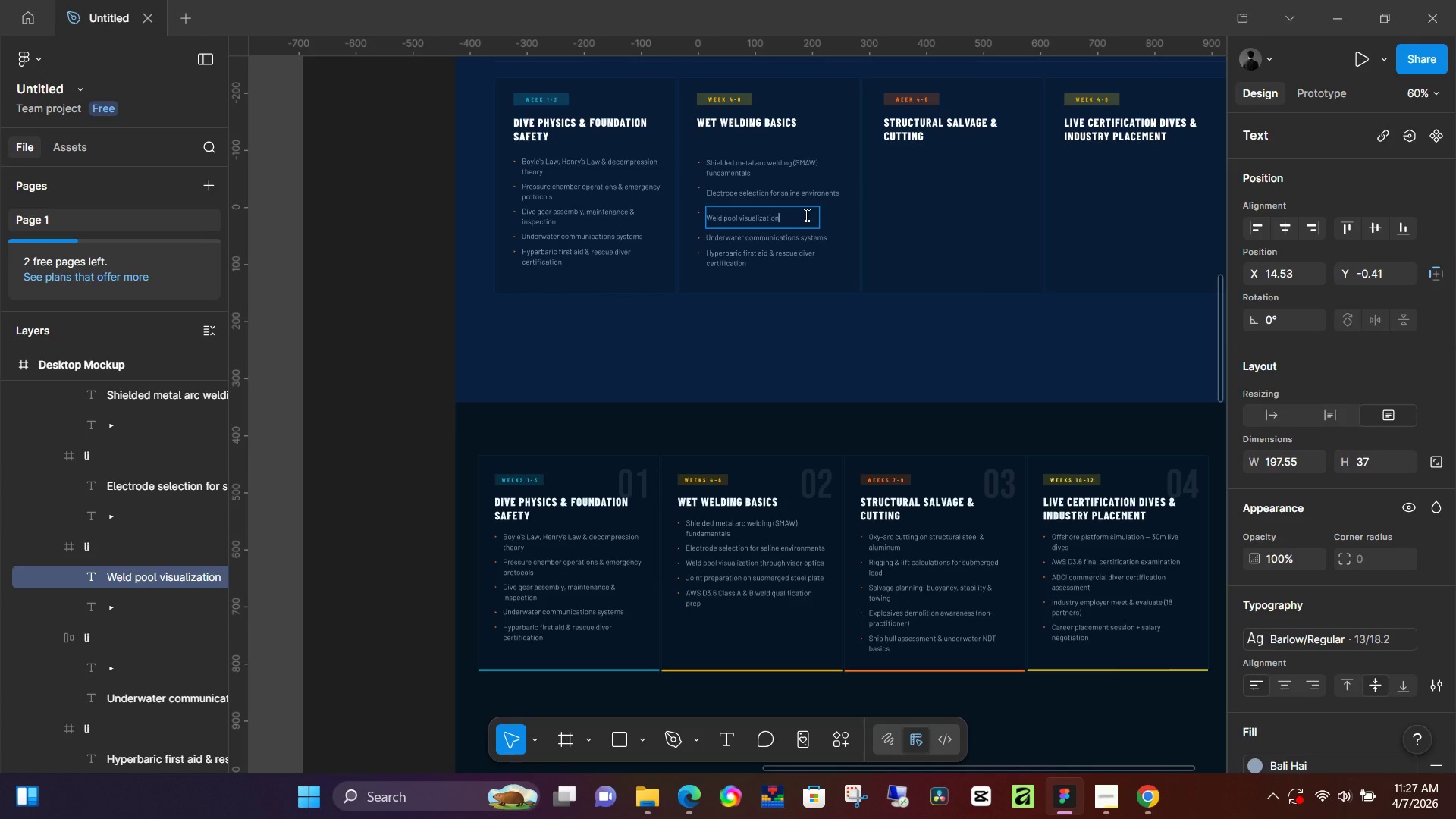 
scroll: coordinate [783, 391], scroll_direction: down, amount: 2.0
 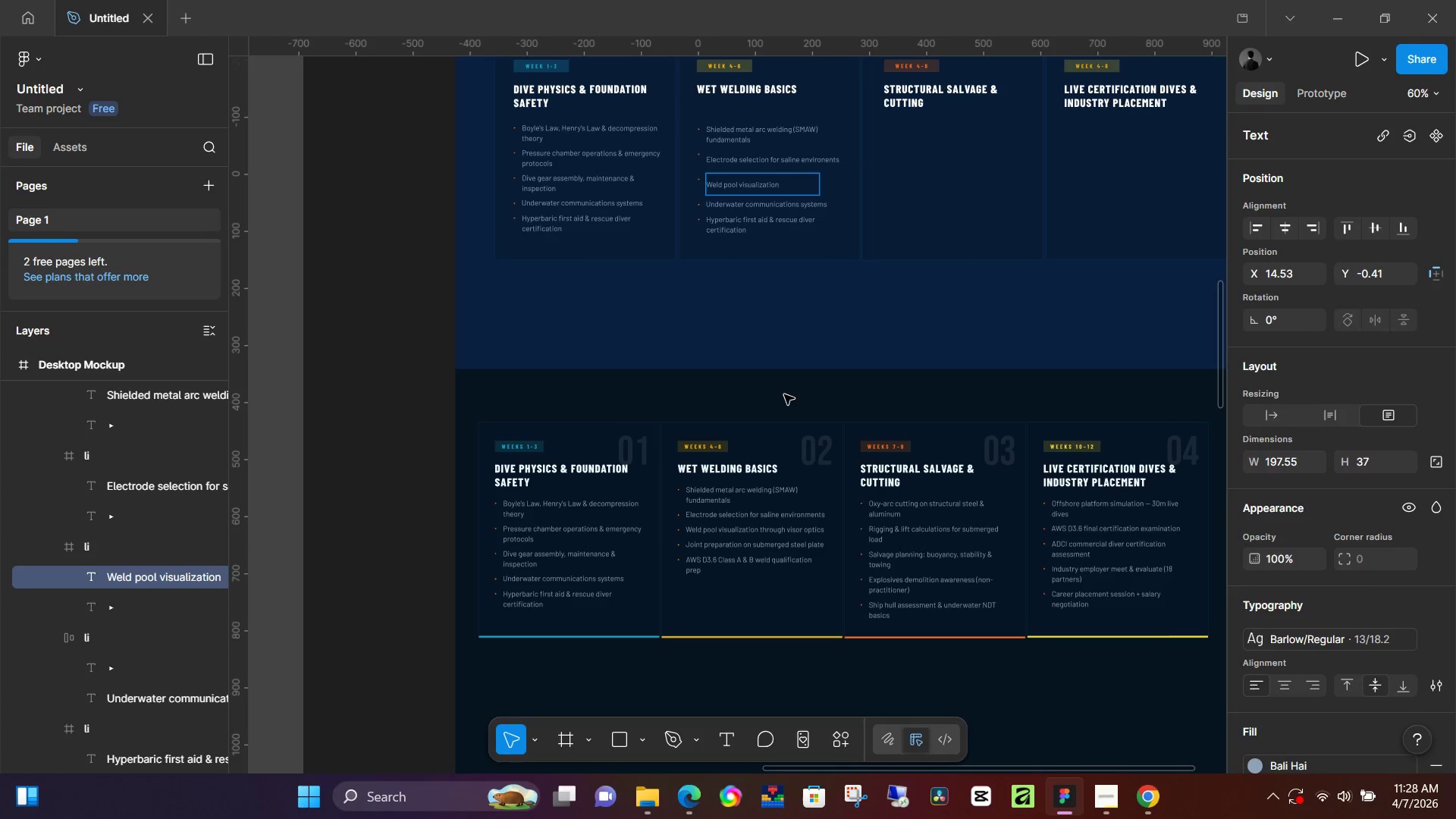 
wait(62.21)
 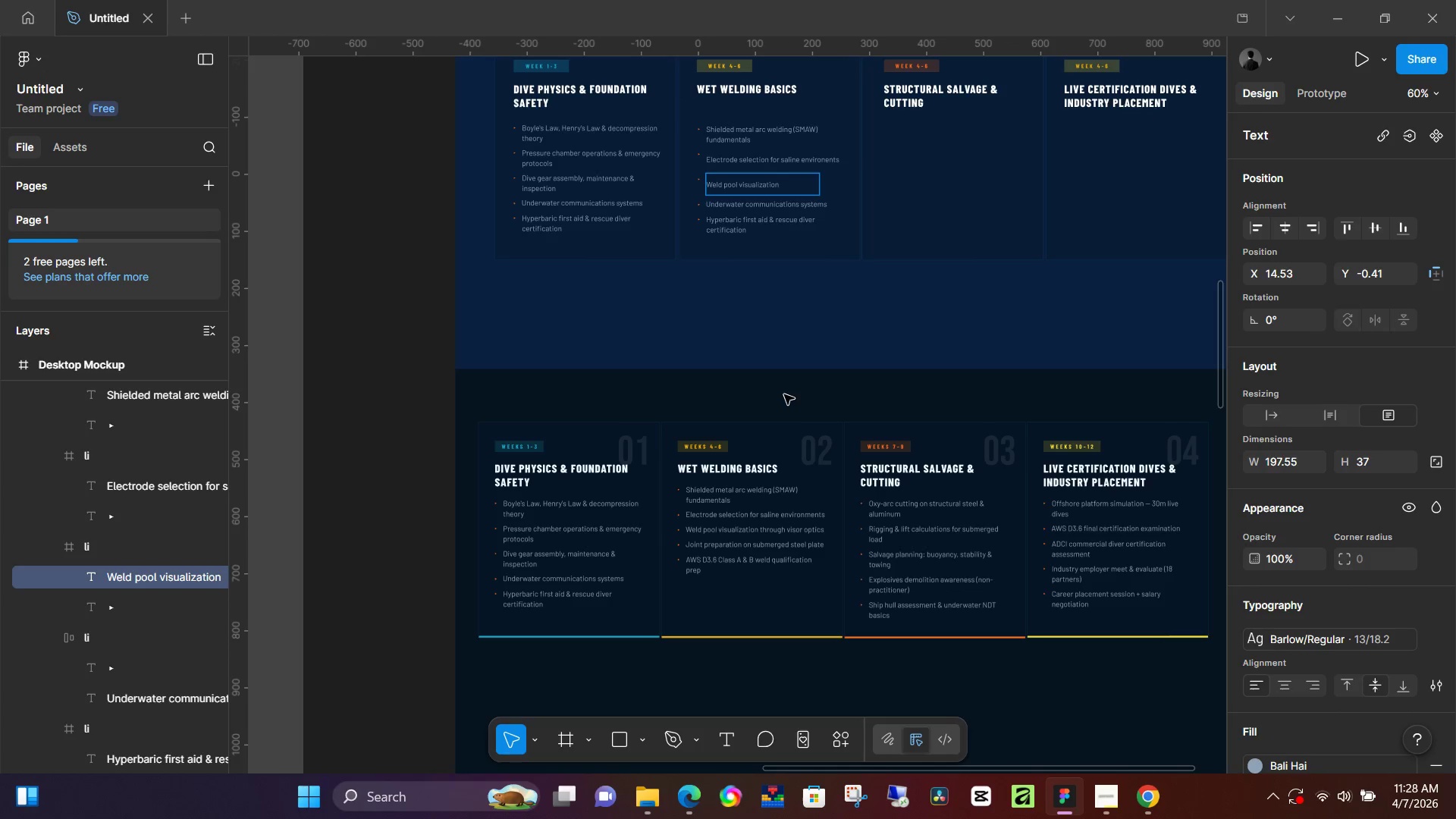 
scroll: coordinate [764, 385], scroll_direction: up, amount: 2.0
 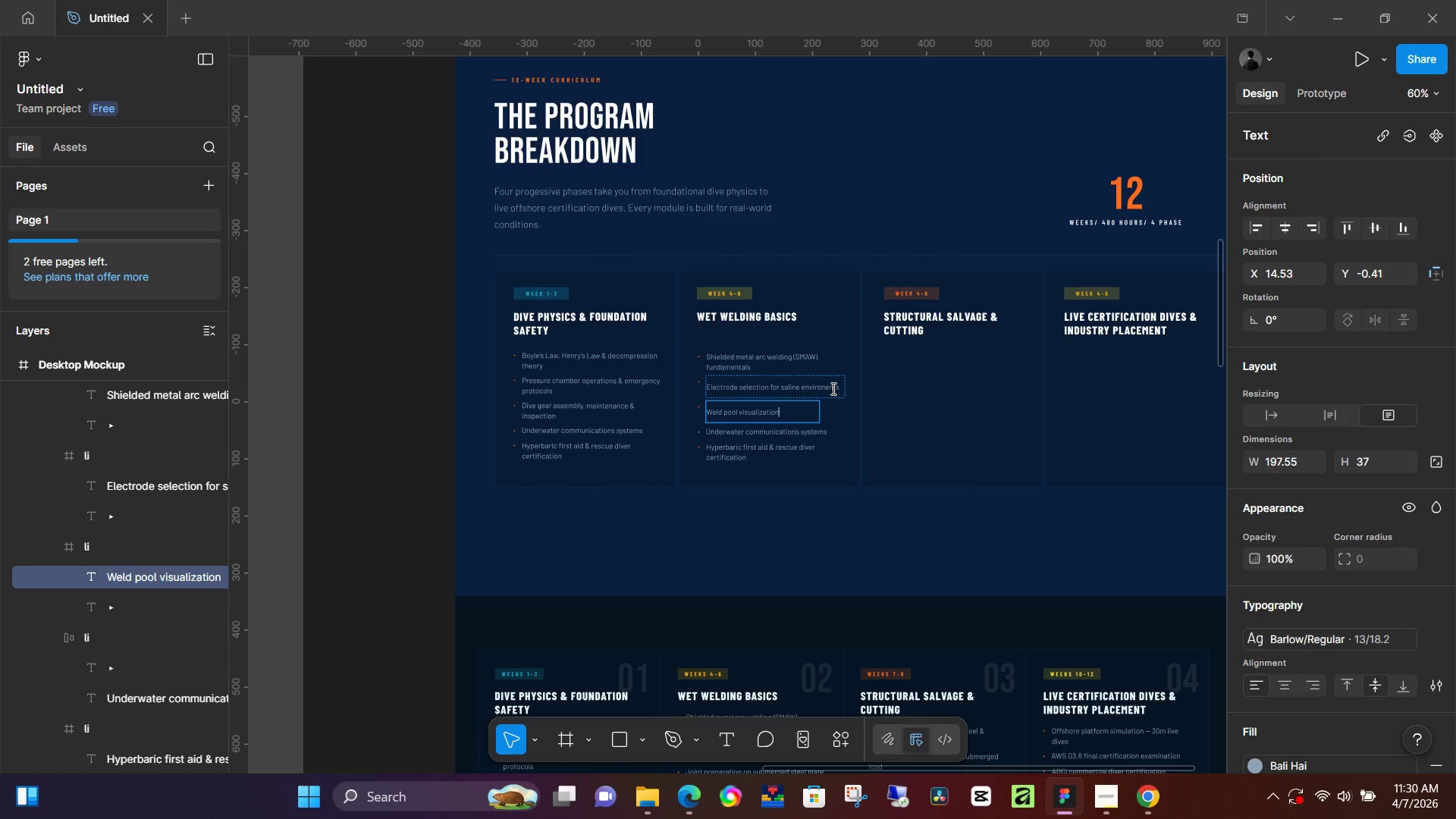 
wait(94.48)
 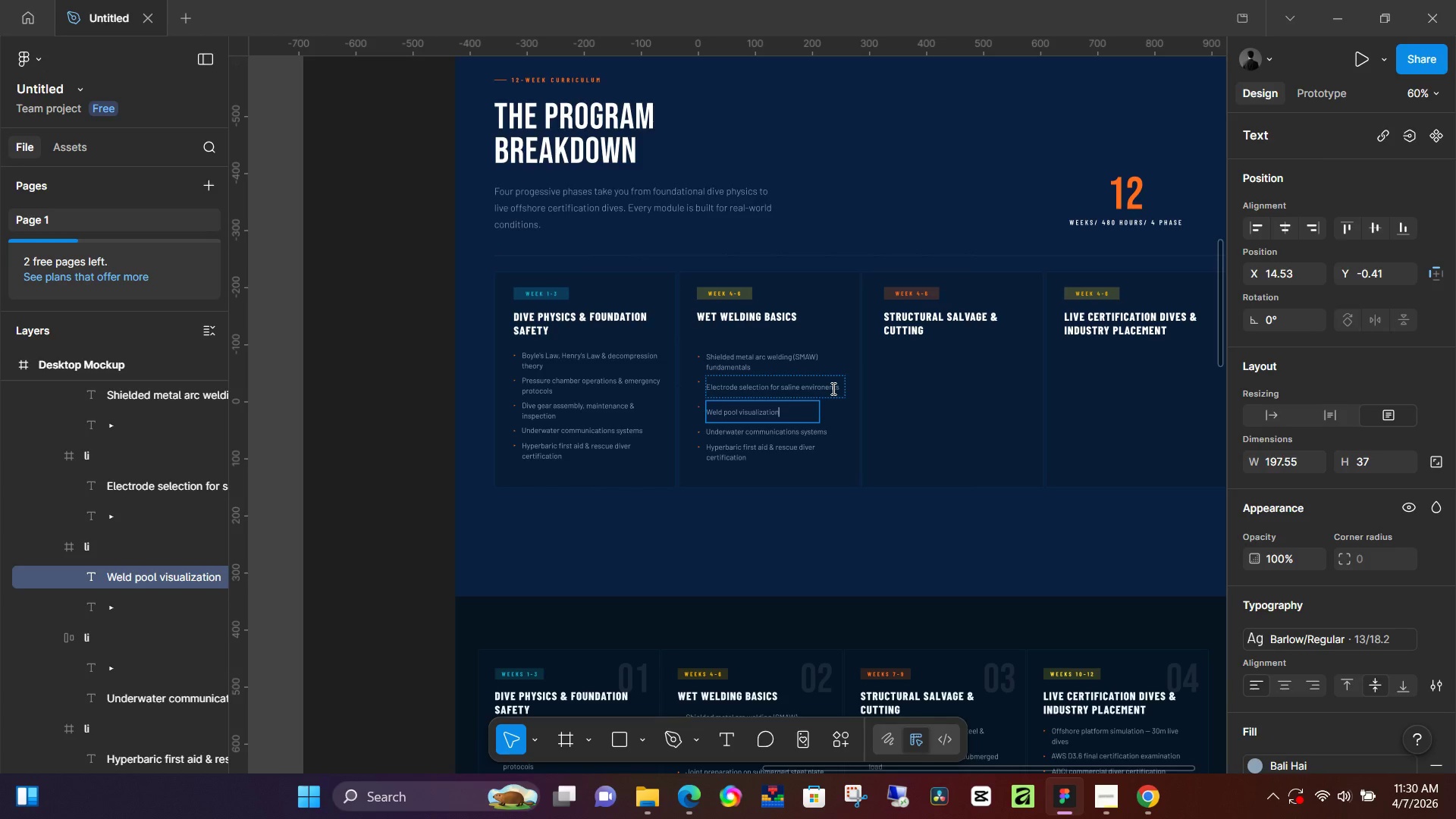 
scroll: coordinate [873, 439], scroll_direction: down, amount: 4.0
 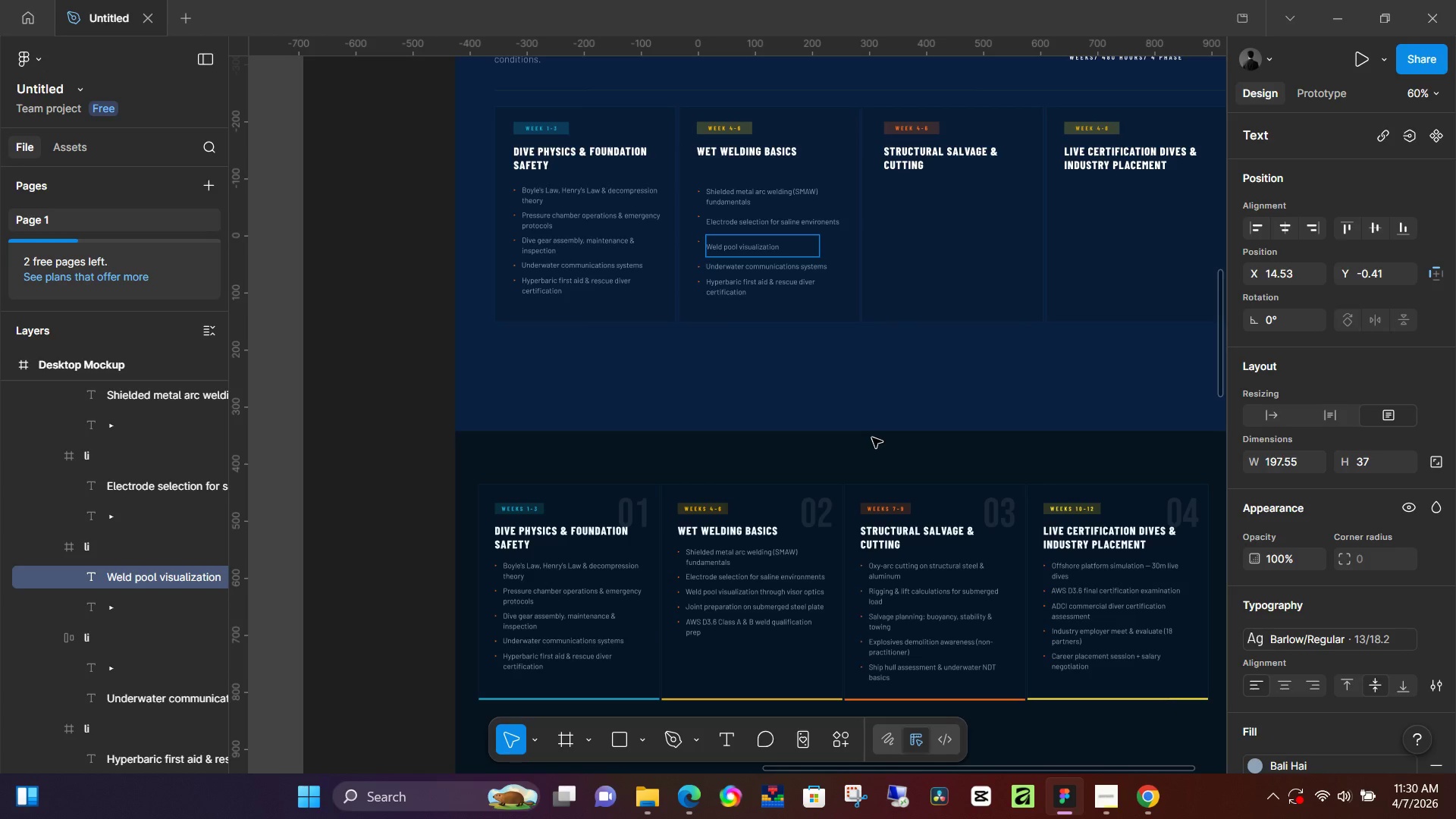 
wait(25.04)
 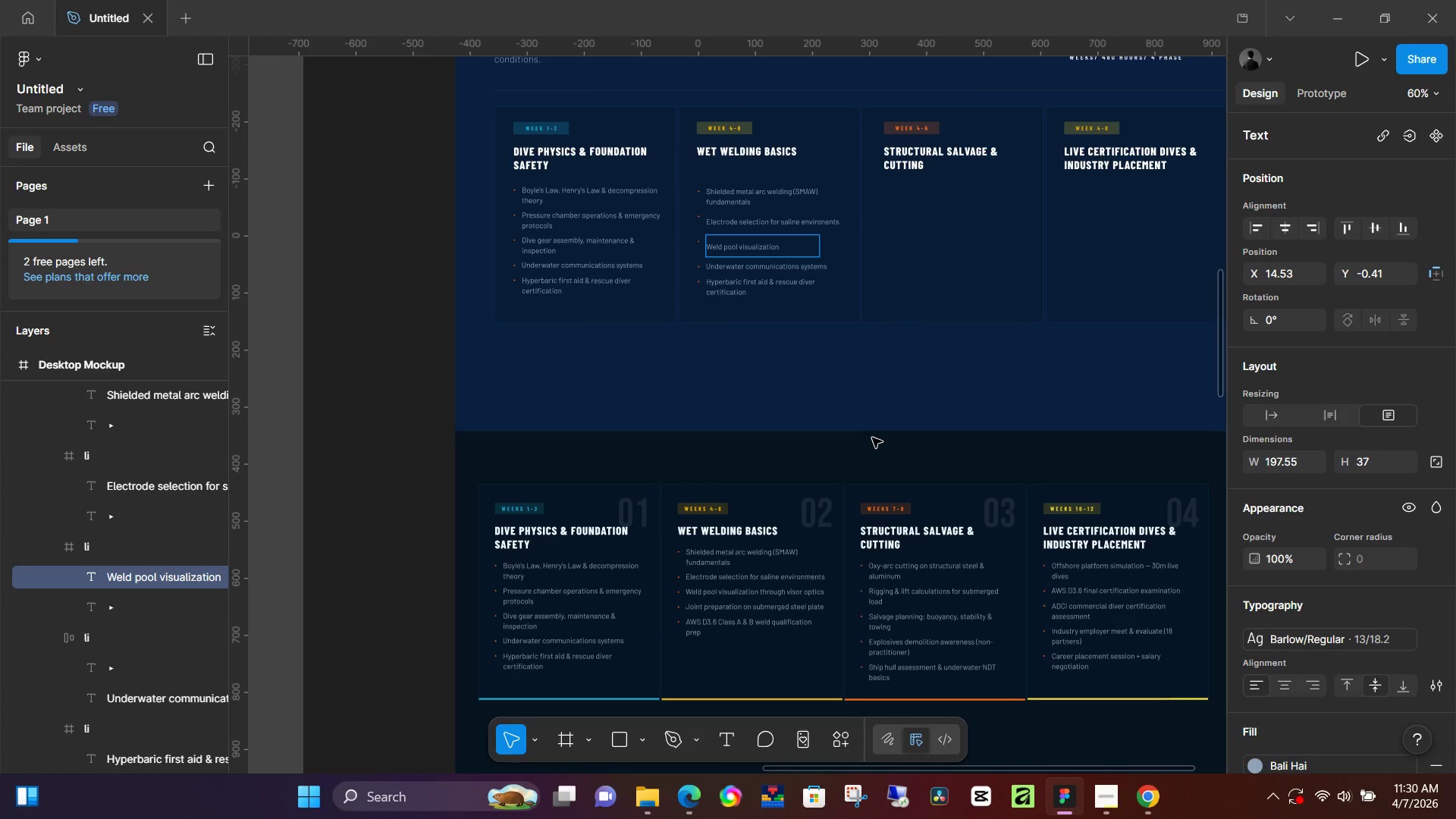 
type( through visor )
 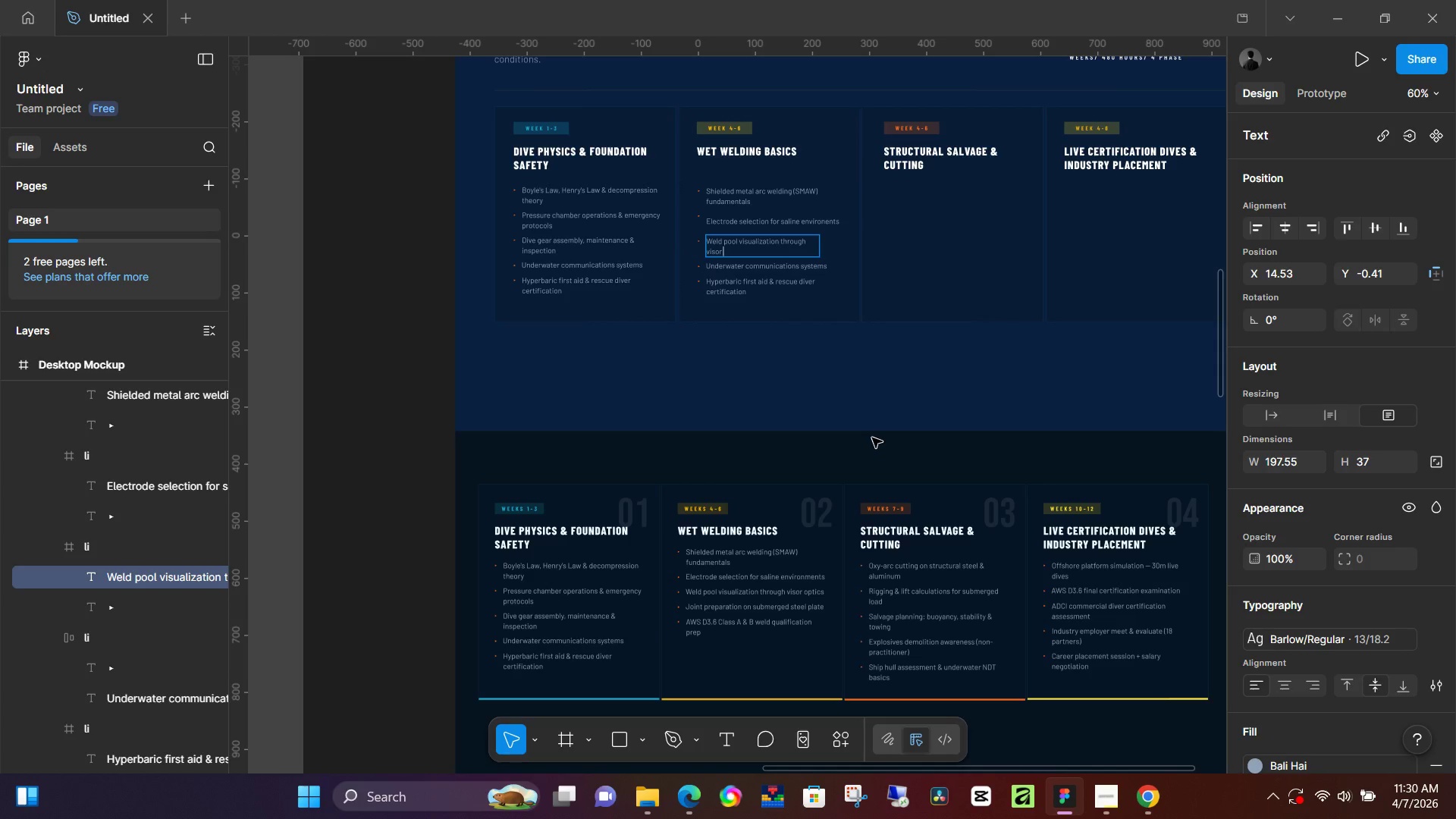 
type(optics)
 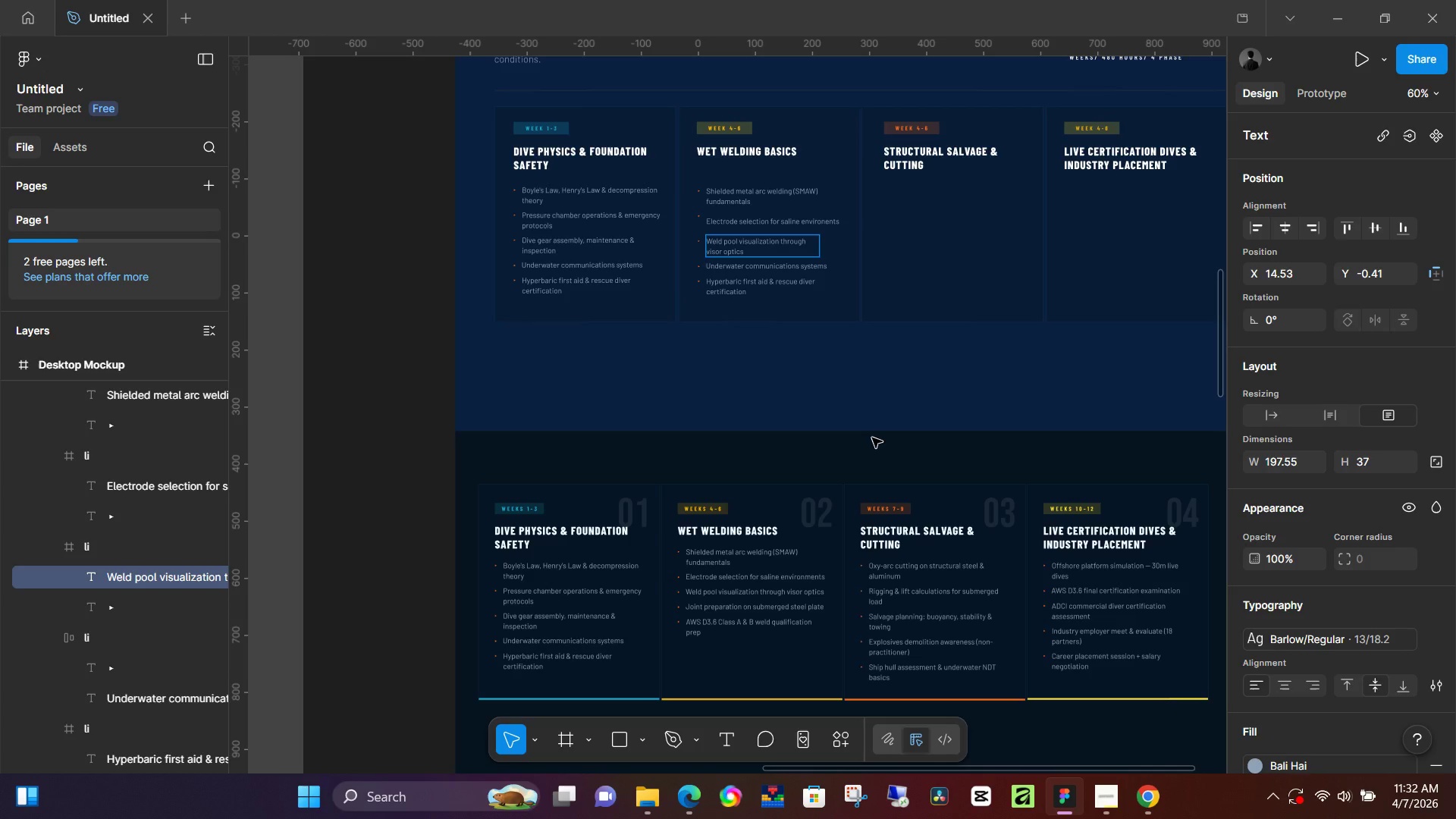 
wait(69.94)
 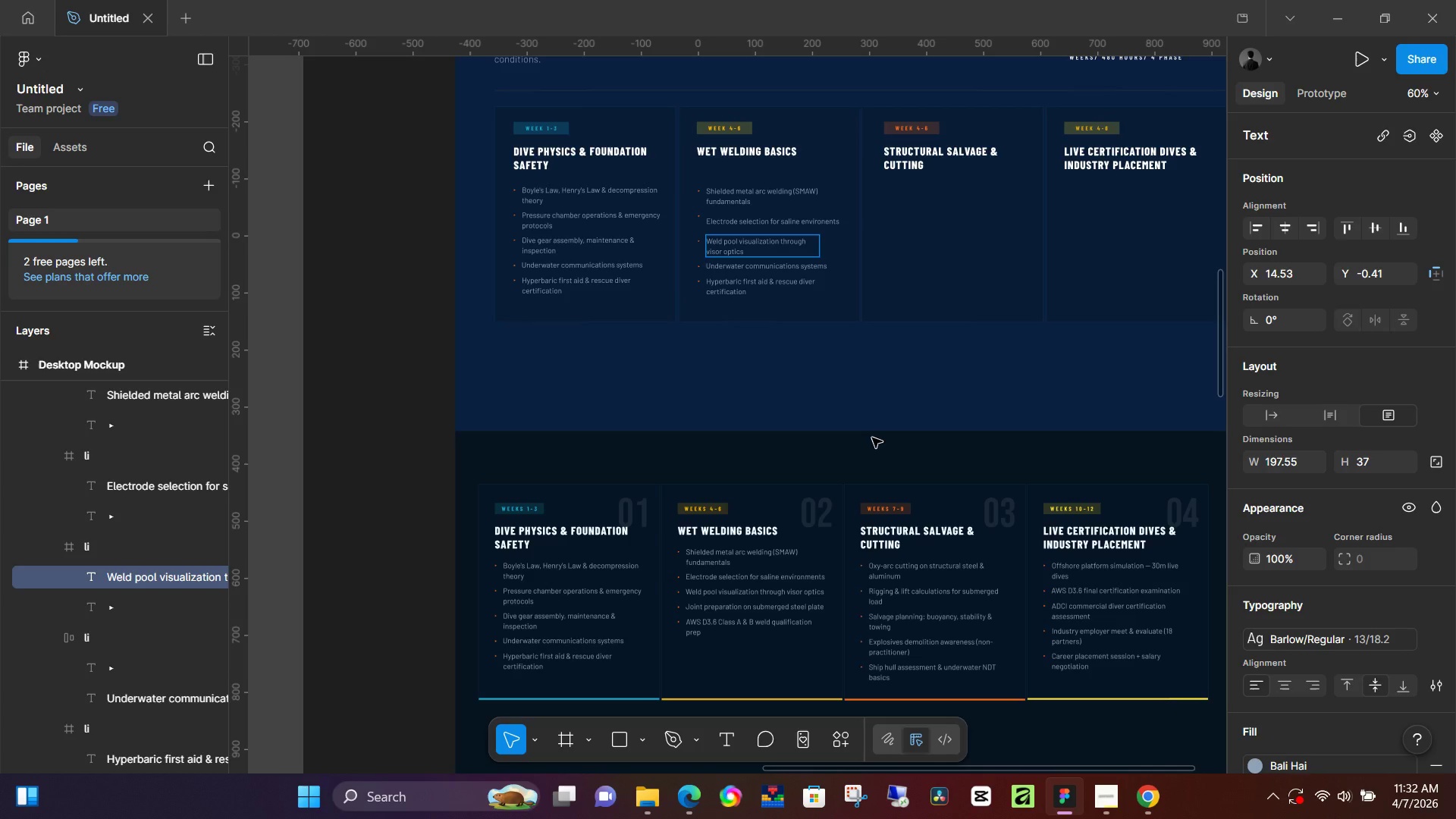 
scroll: coordinate [879, 430], scroll_direction: up, amount: 2.0
 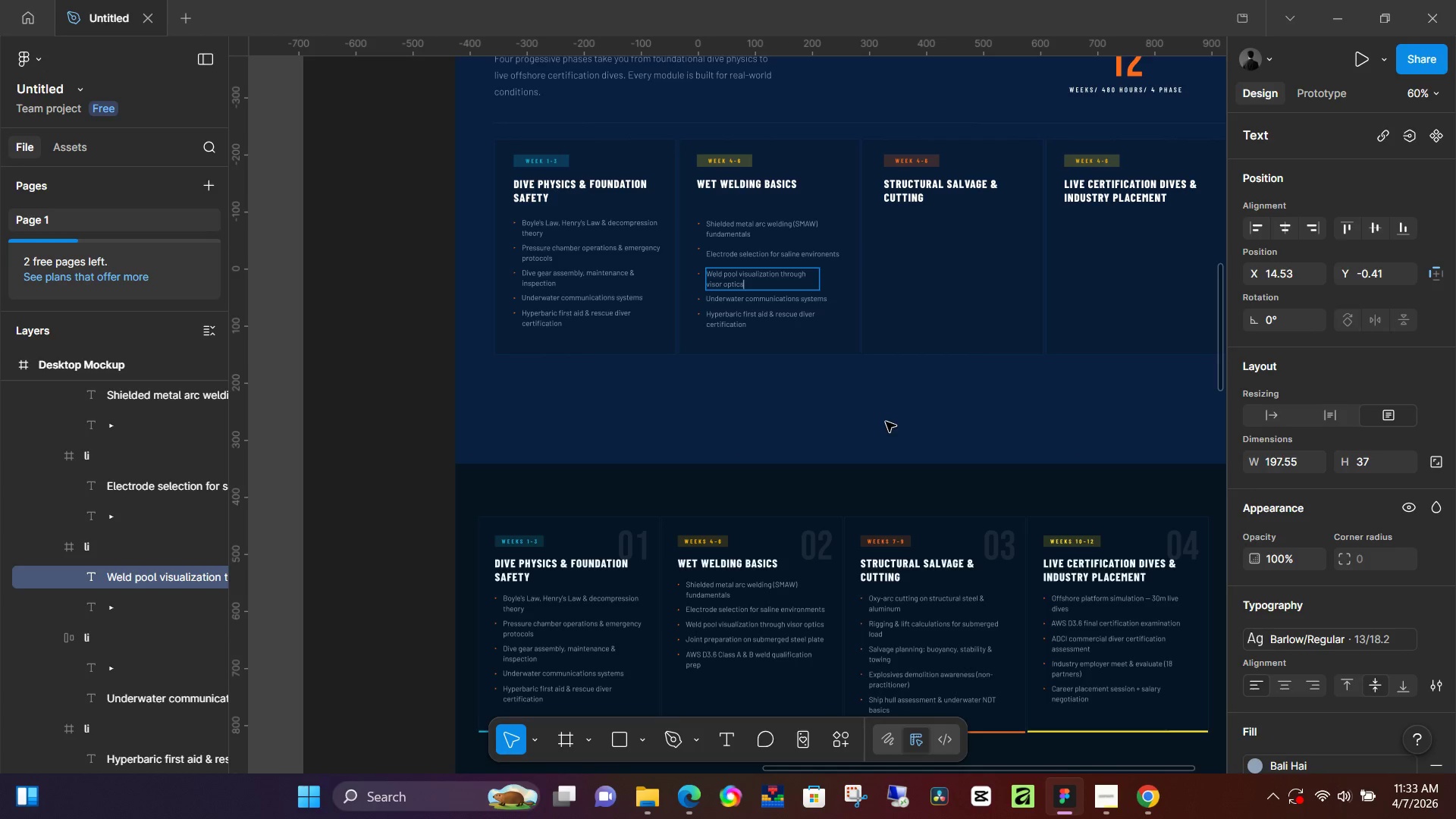 
wait(60.24)
 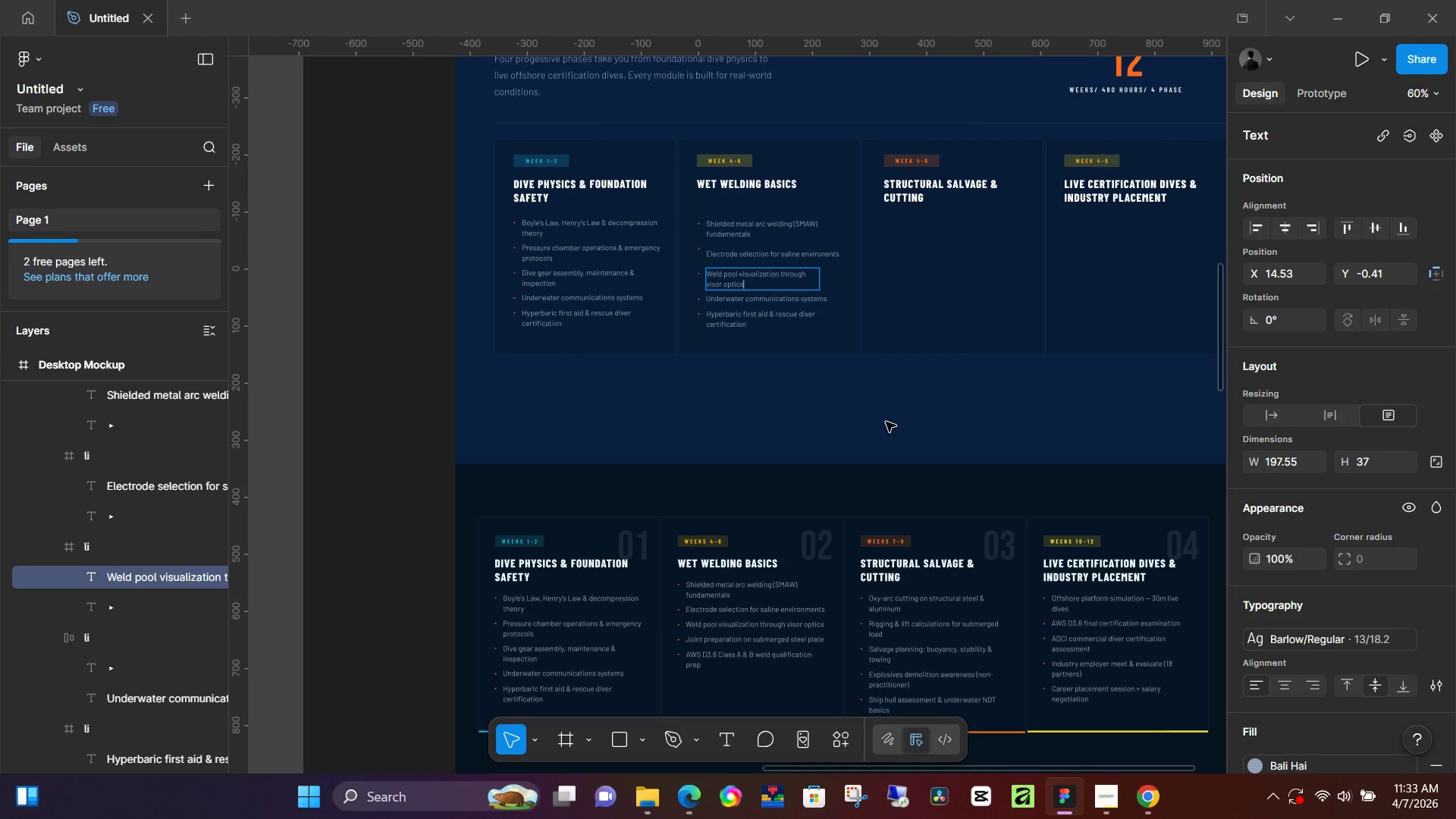 
scroll: coordinate [889, 422], scroll_direction: down, amount: 4.0
 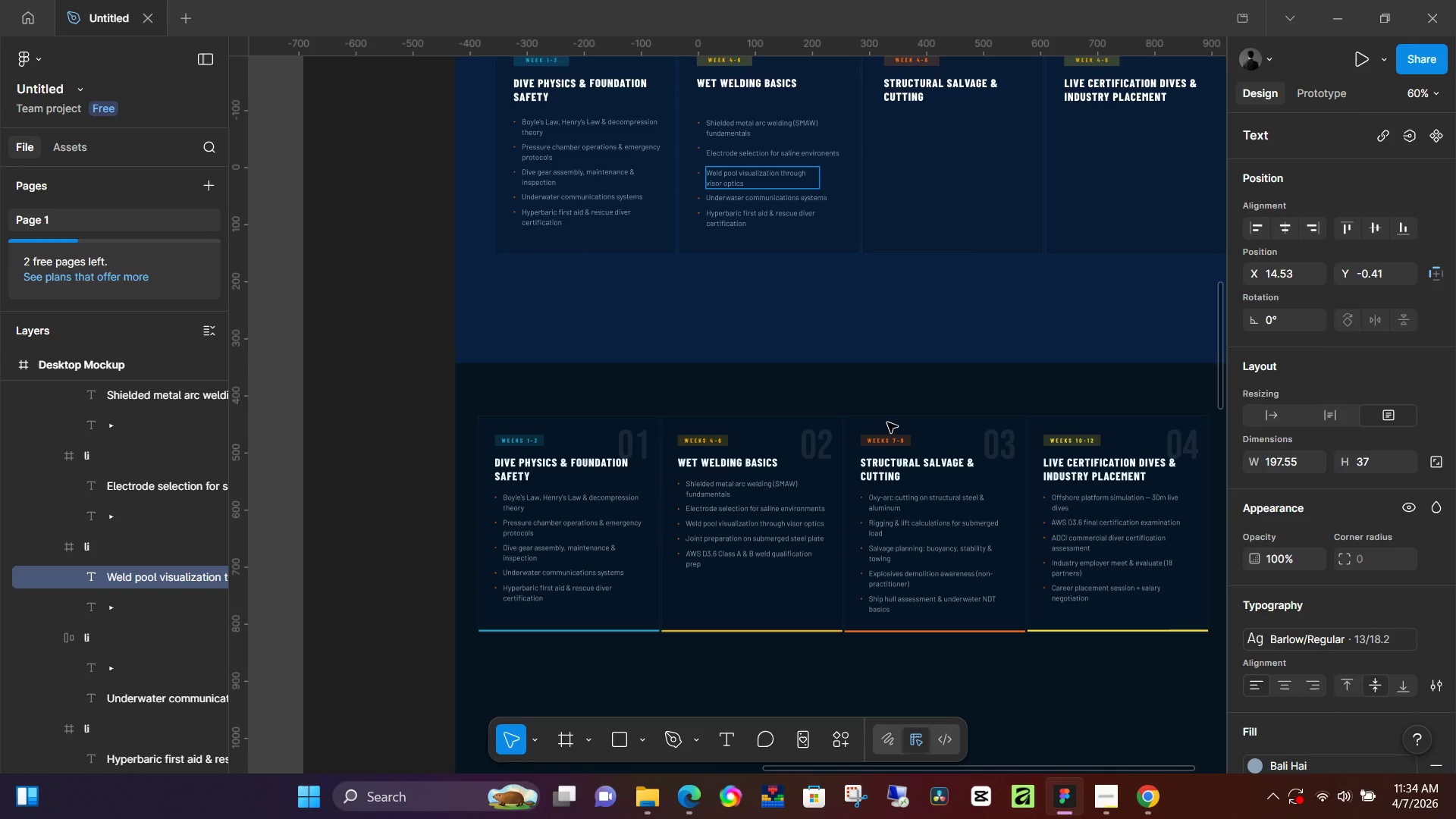 
wait(63.56)
 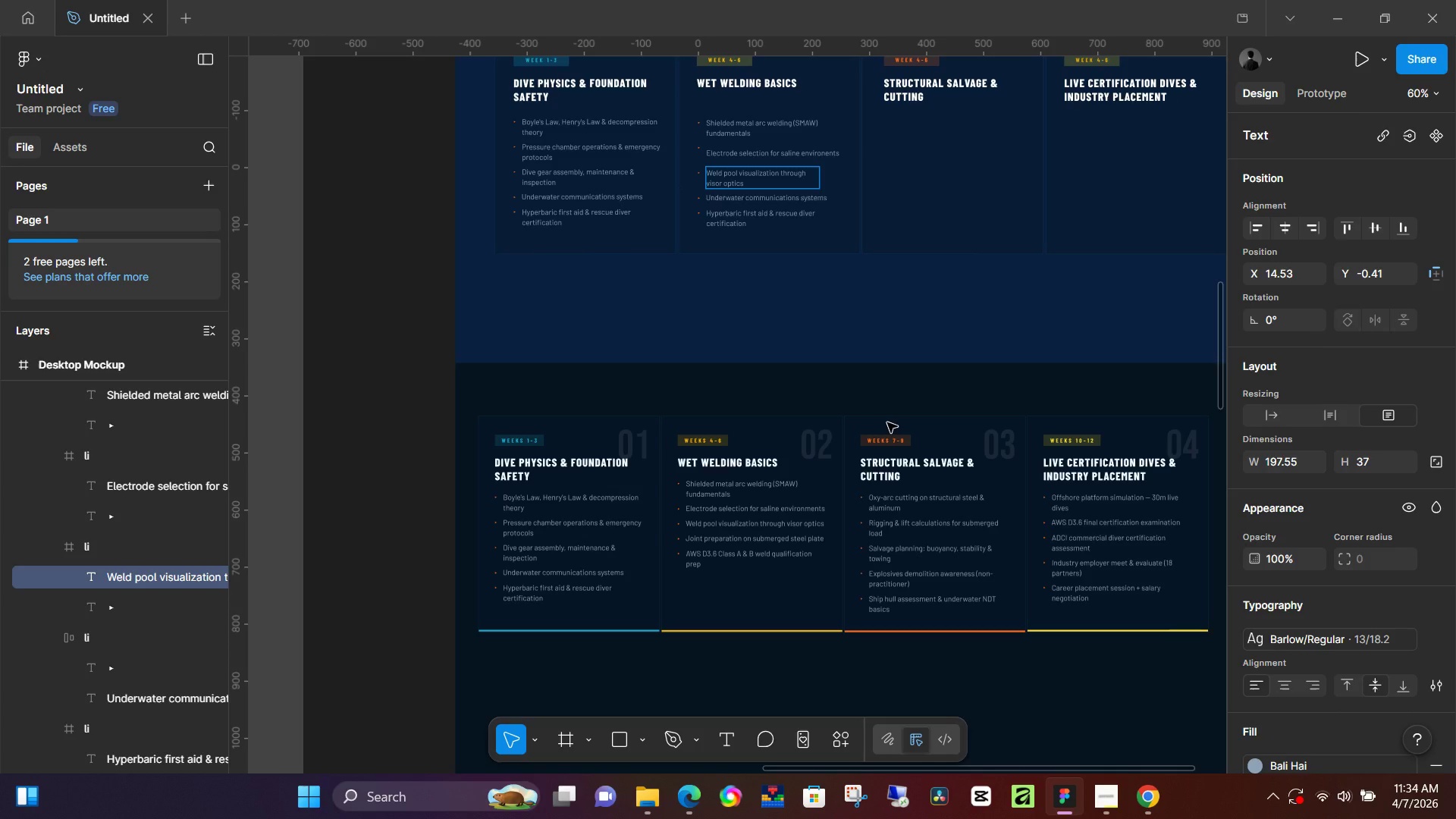 
scroll: coordinate [742, 296], scroll_direction: up, amount: 1.0
 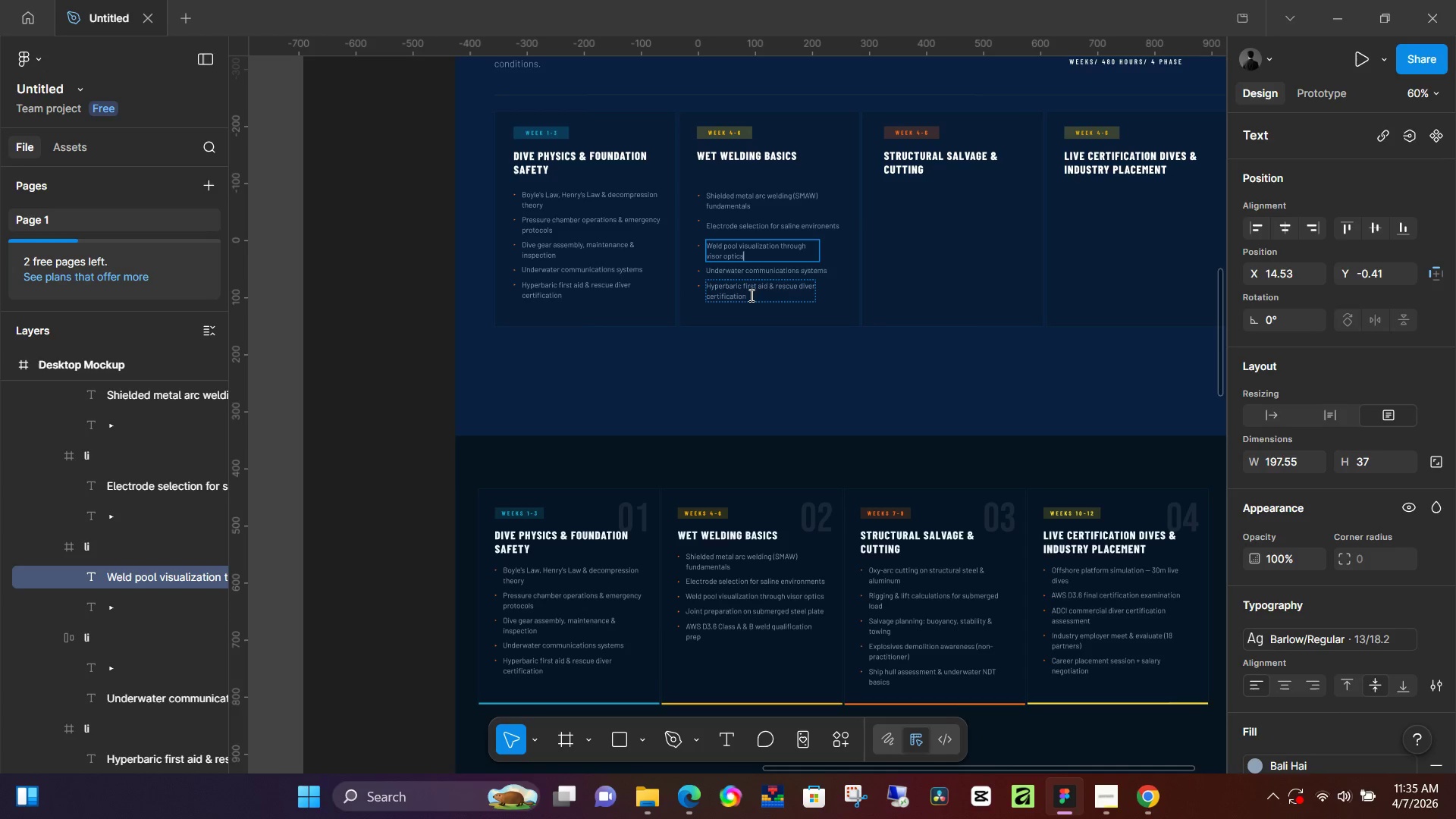 
wait(61.28)
 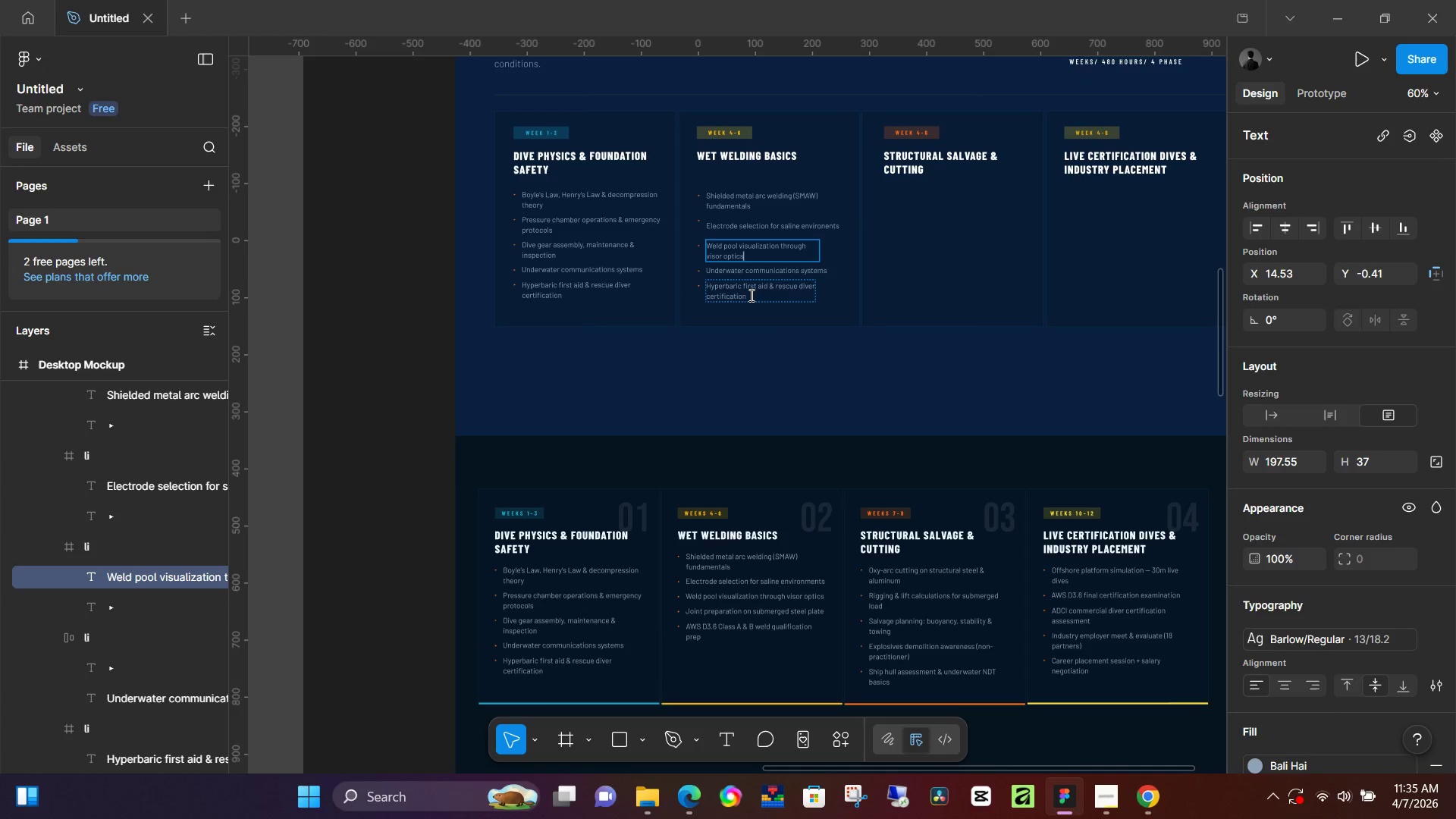 
left_click([769, 272])
 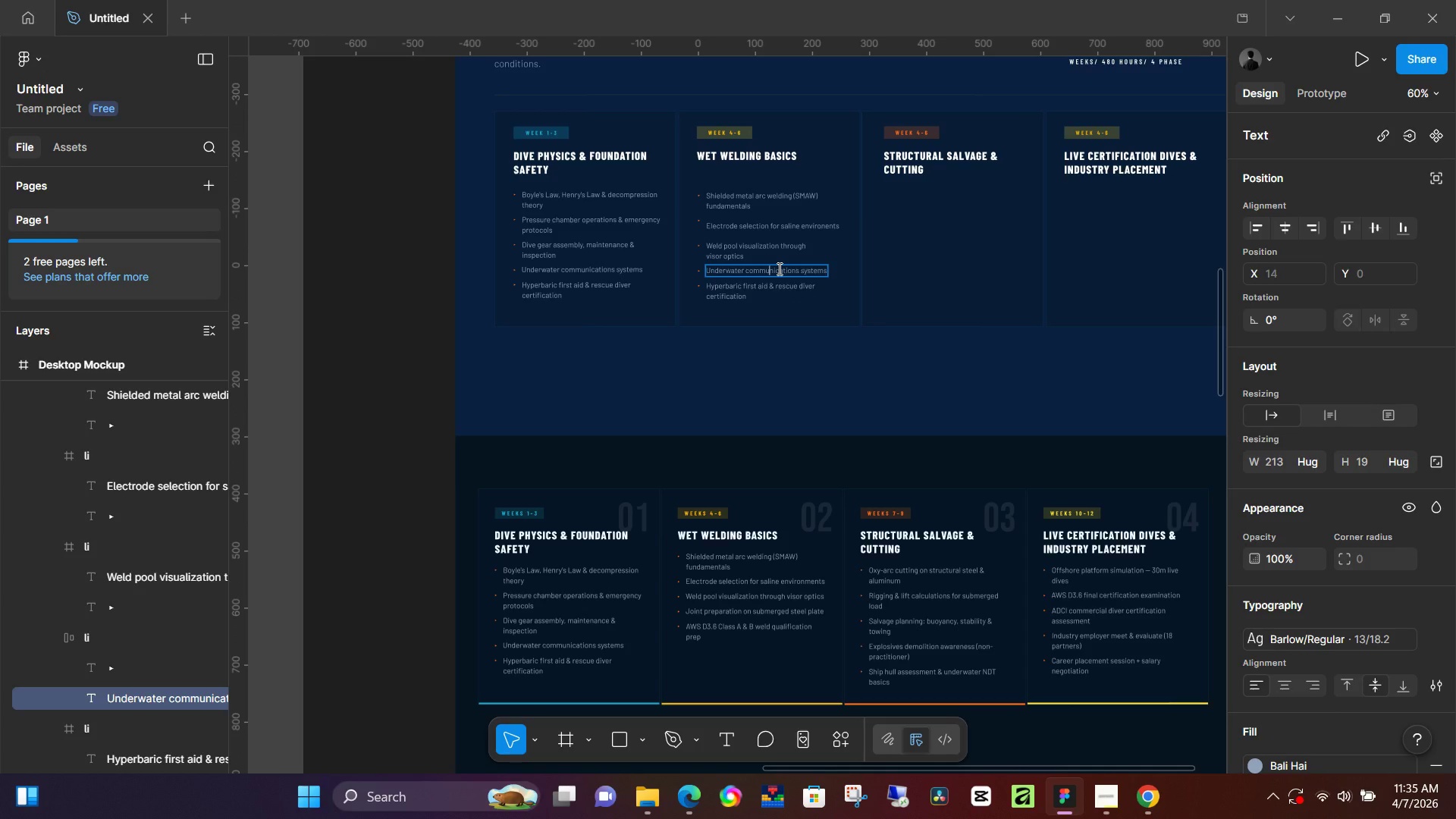 
key(Control+A)
 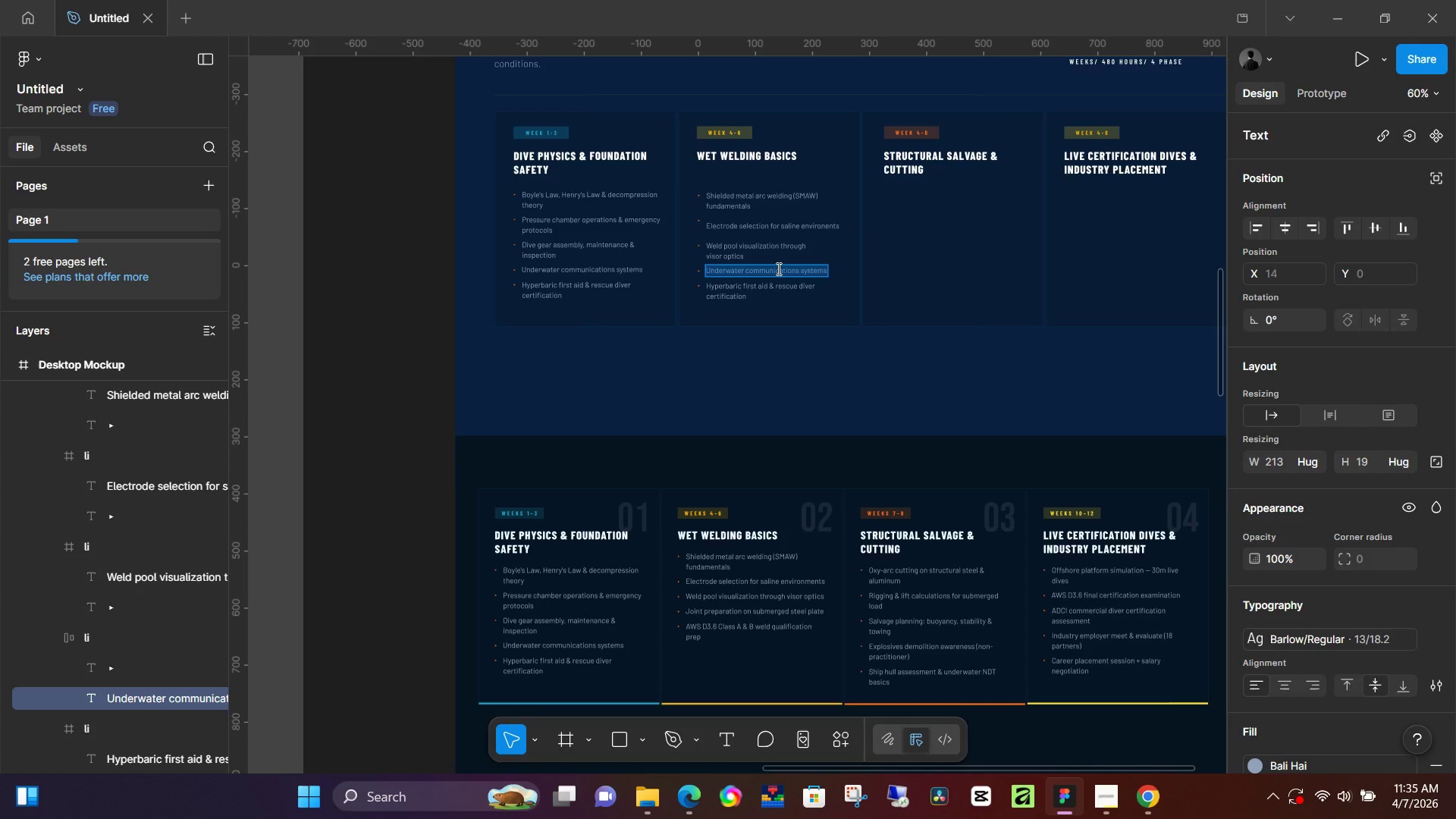 
type(Joint preparation o su)
key(Backspace)
key(Backspace)
type(n s)
key(Backspace)
key(Backspace)
key(Backspace)
key(Backspace)
type(n submer)
 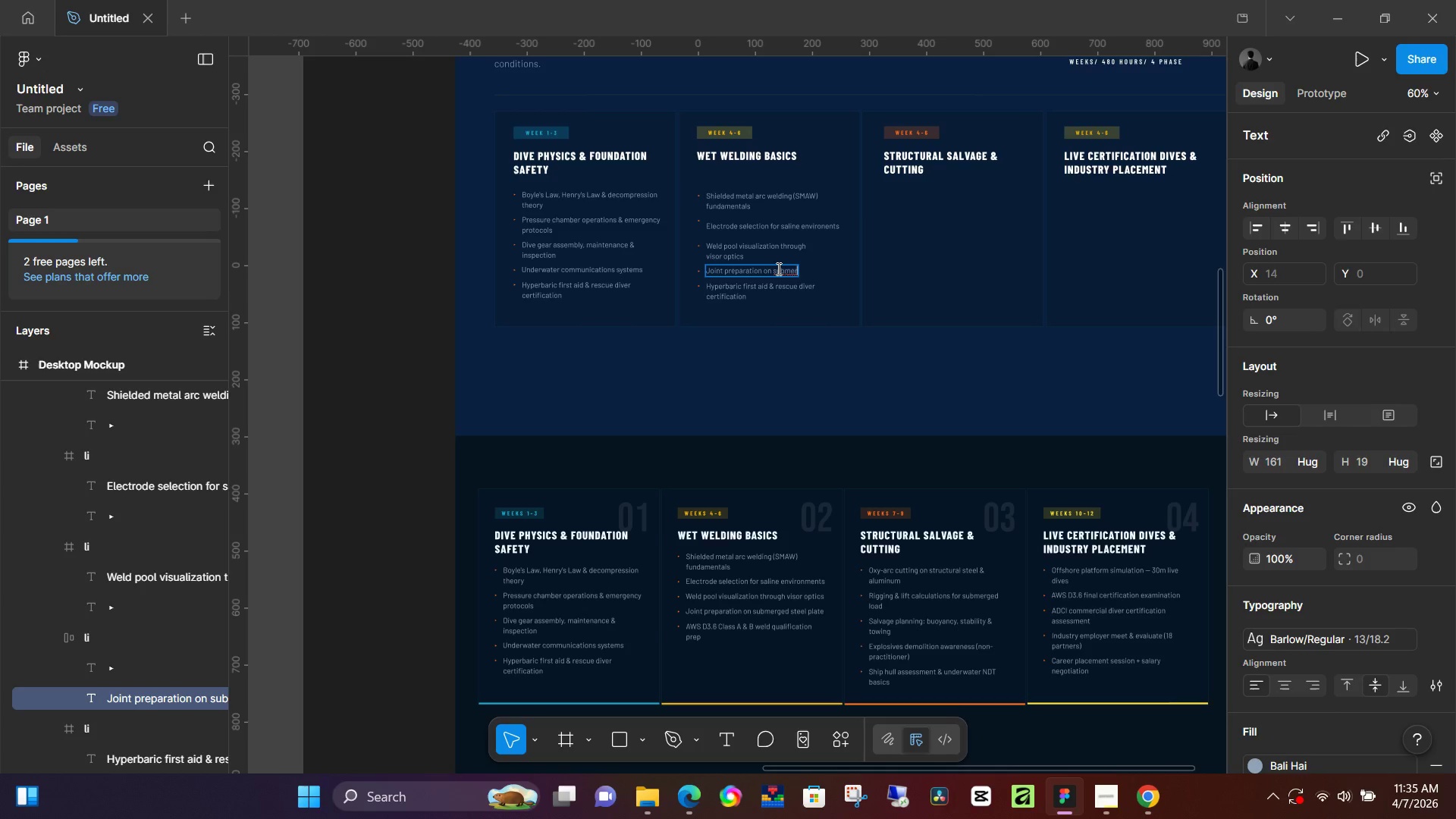 
type(ger)
key(Backspace)
type(d)
 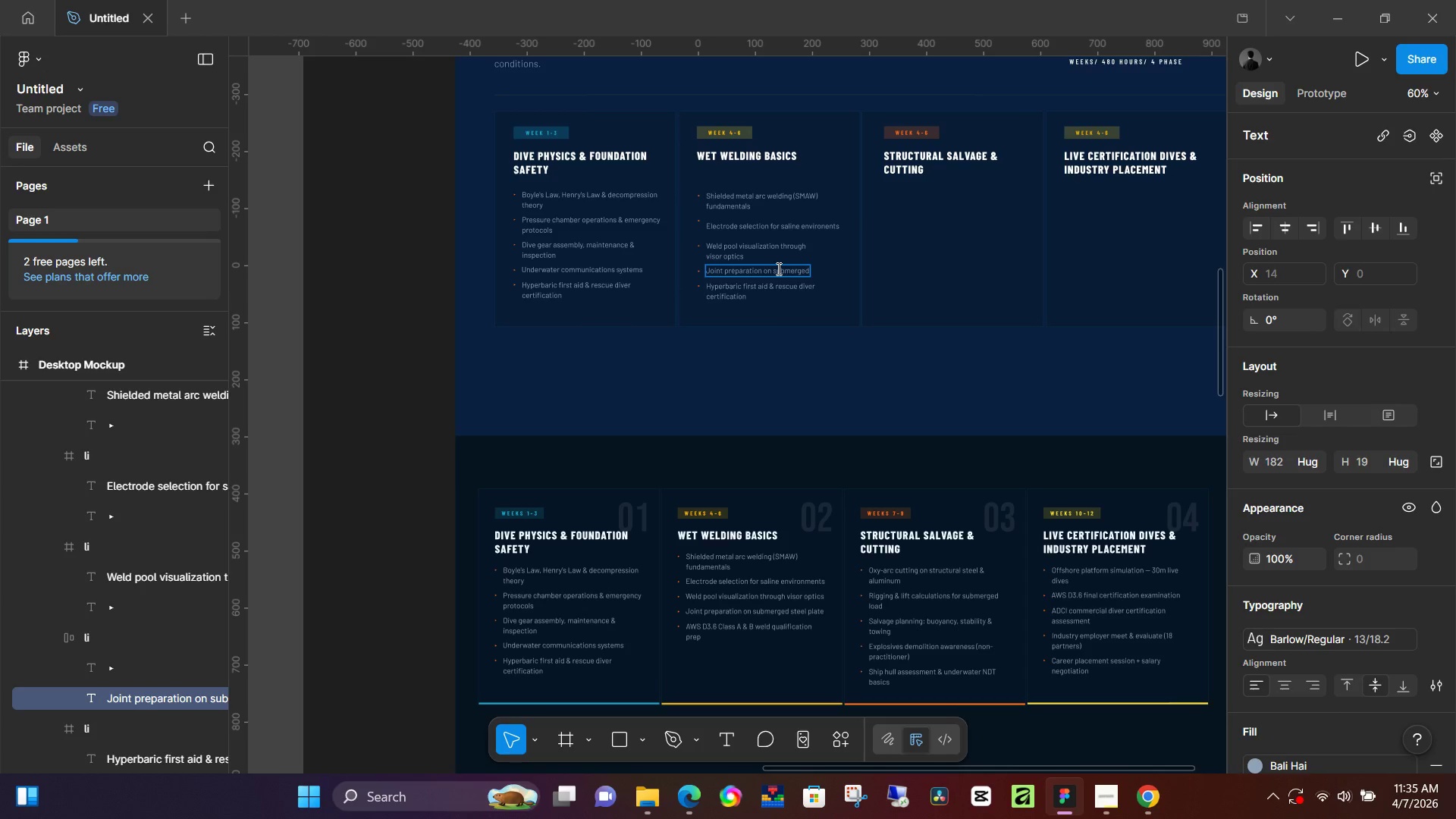 
type( steel plate)
 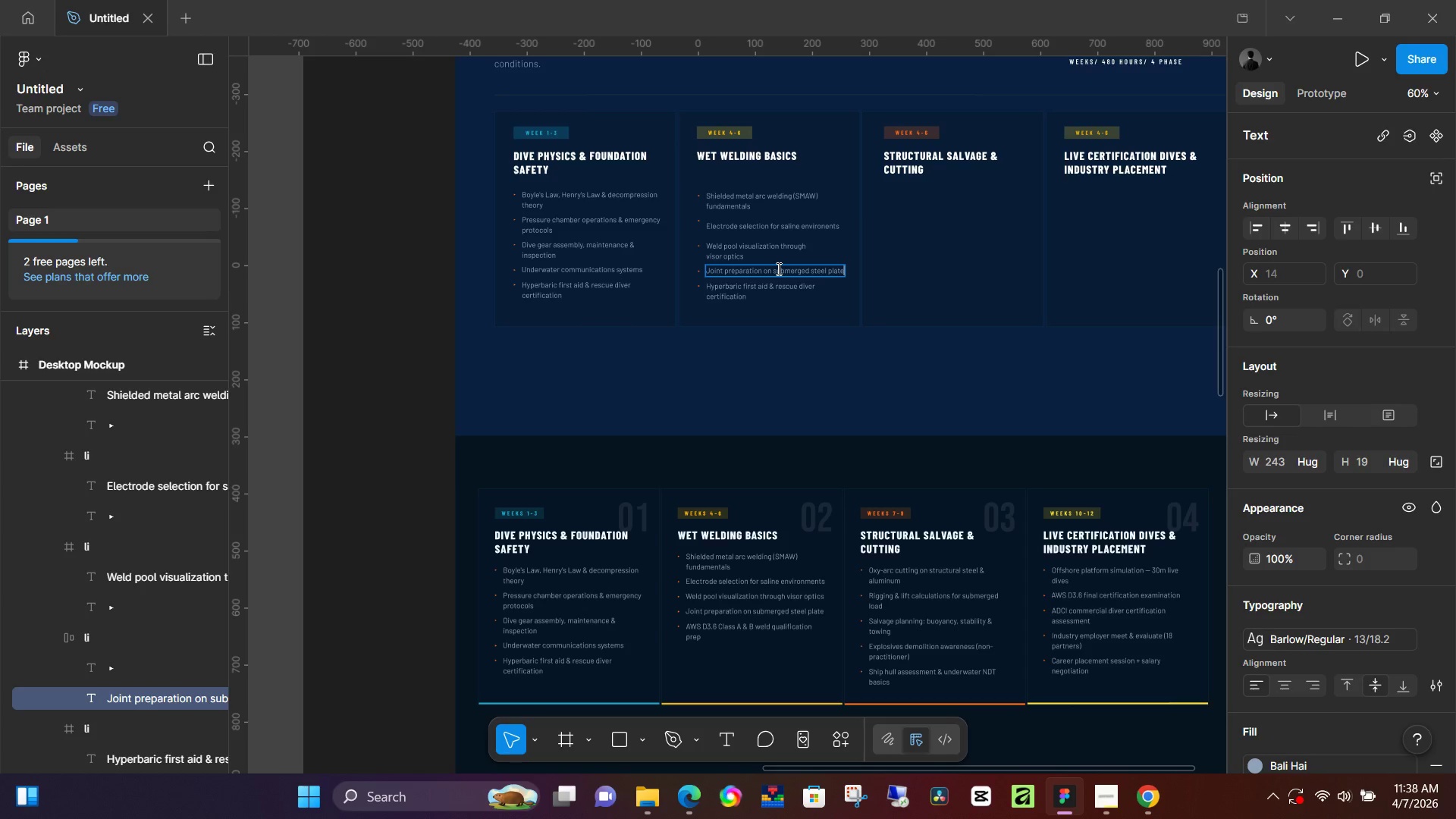 
wait(144.77)
 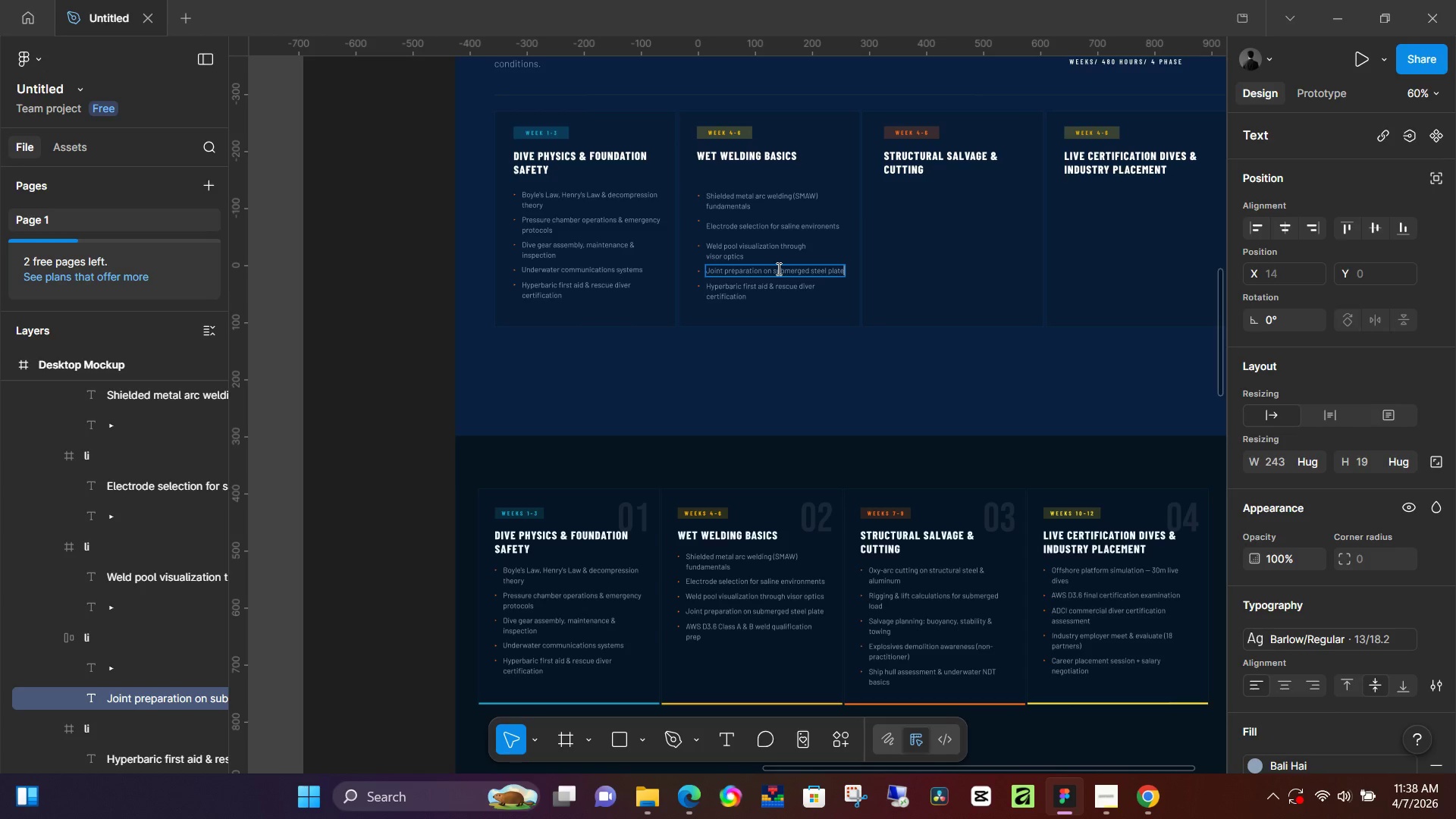 
key(Shift+ShiftLeft)
 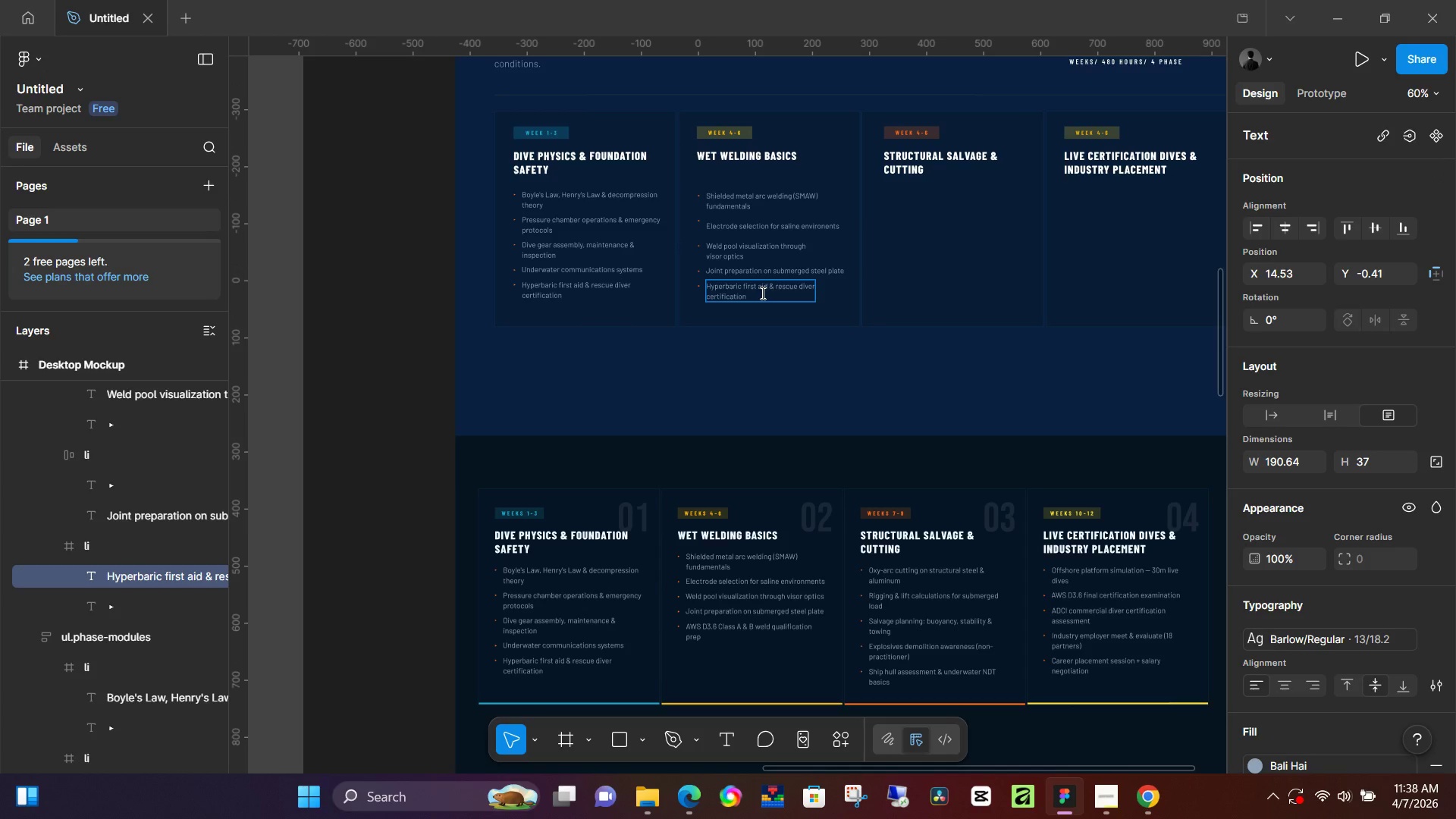 
key(Control+A)
 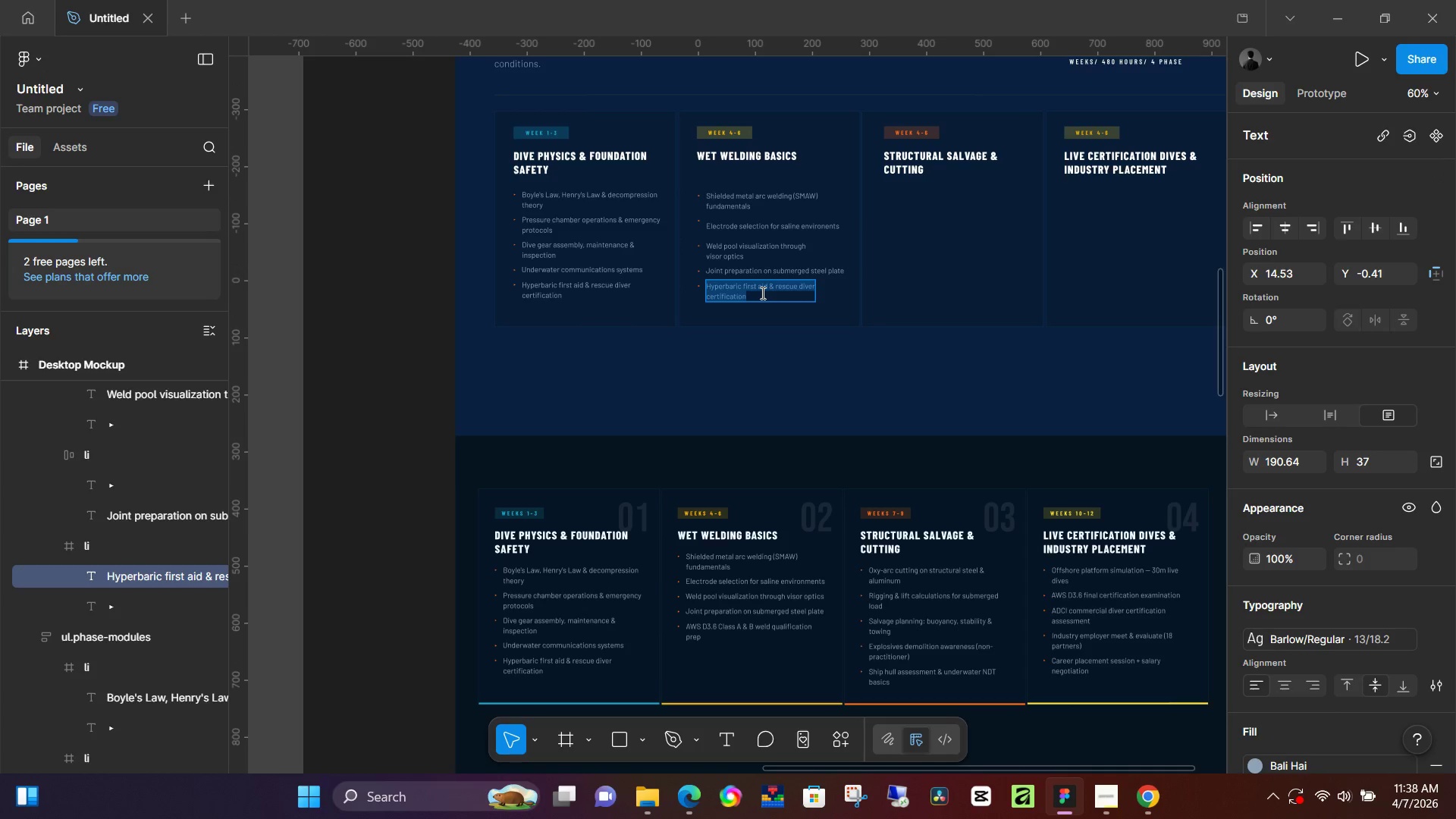 
hold_key(key=ShiftLeft, duration=0.33)
 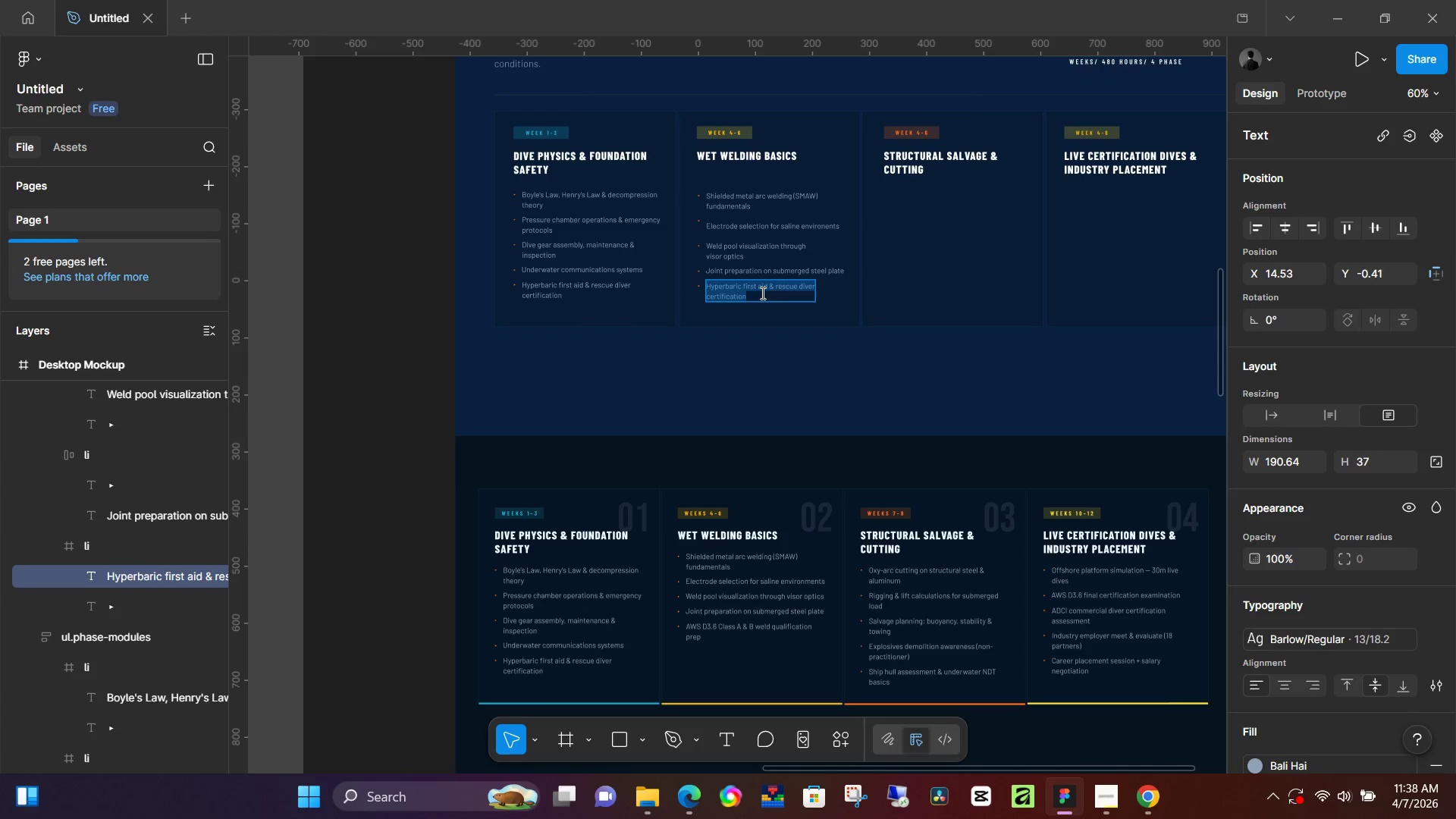 
type(AWS D3)
 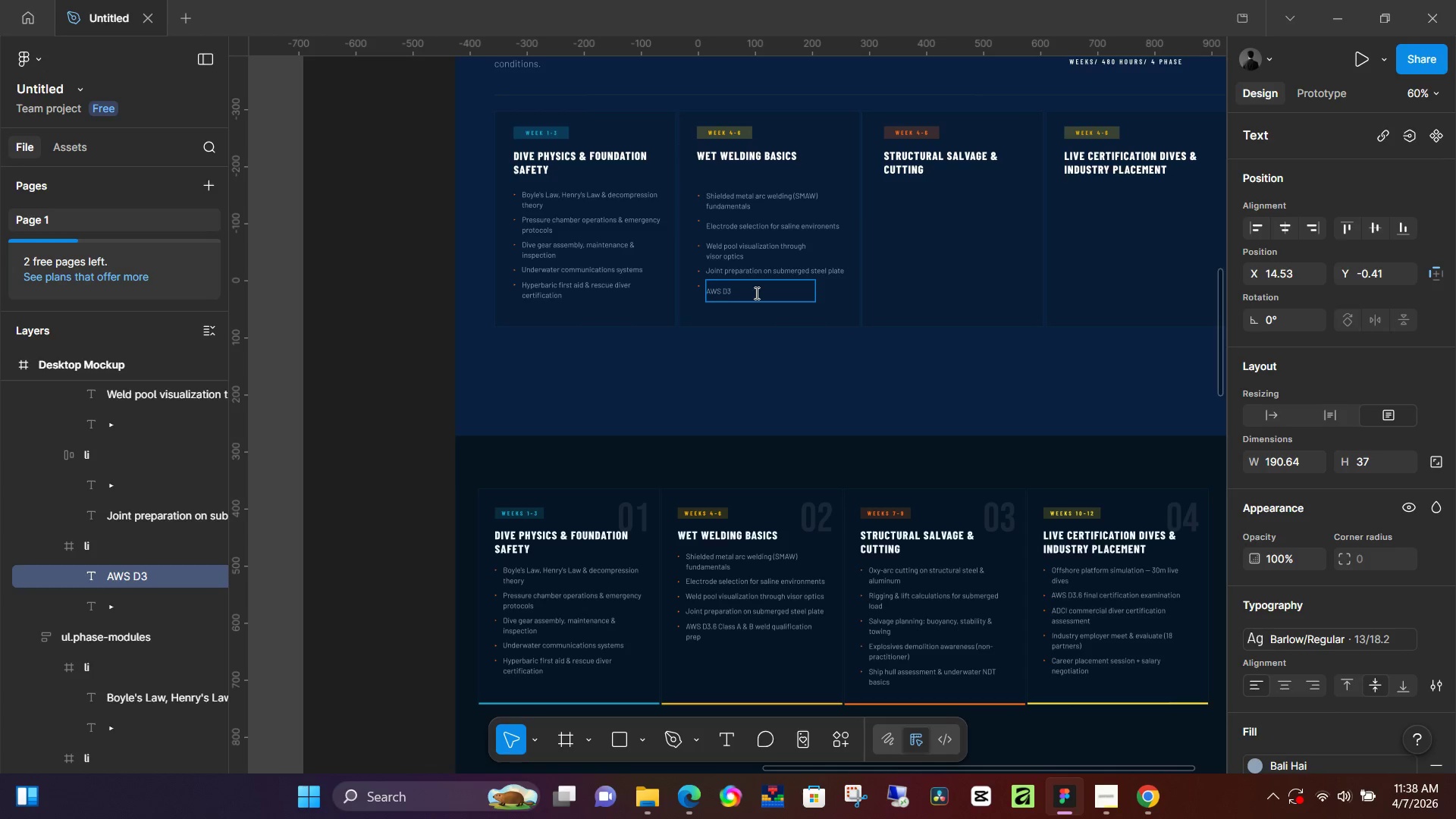 
type(.6 Class A & B weld qualification prep)
 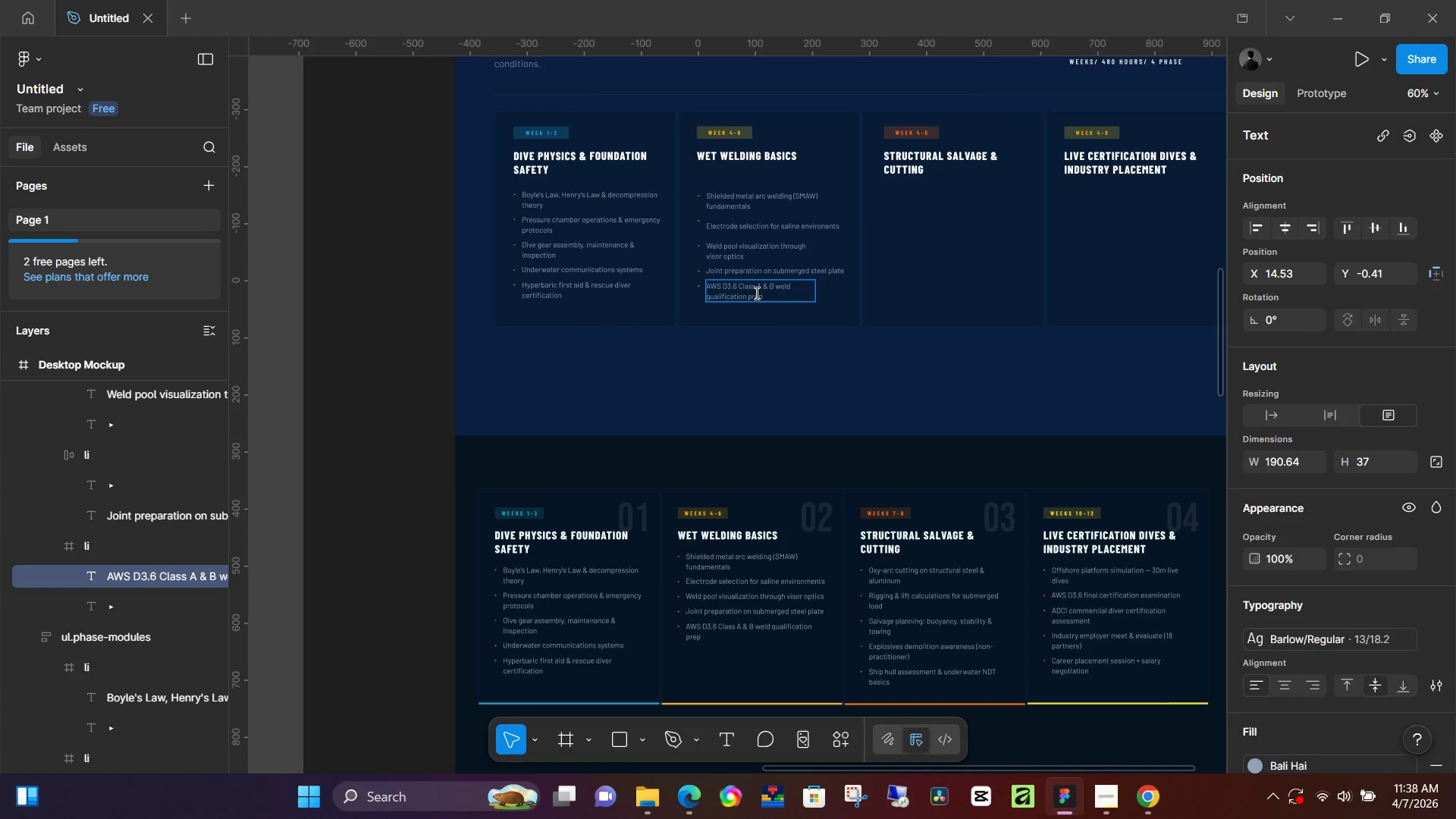 
wait(5.45)
 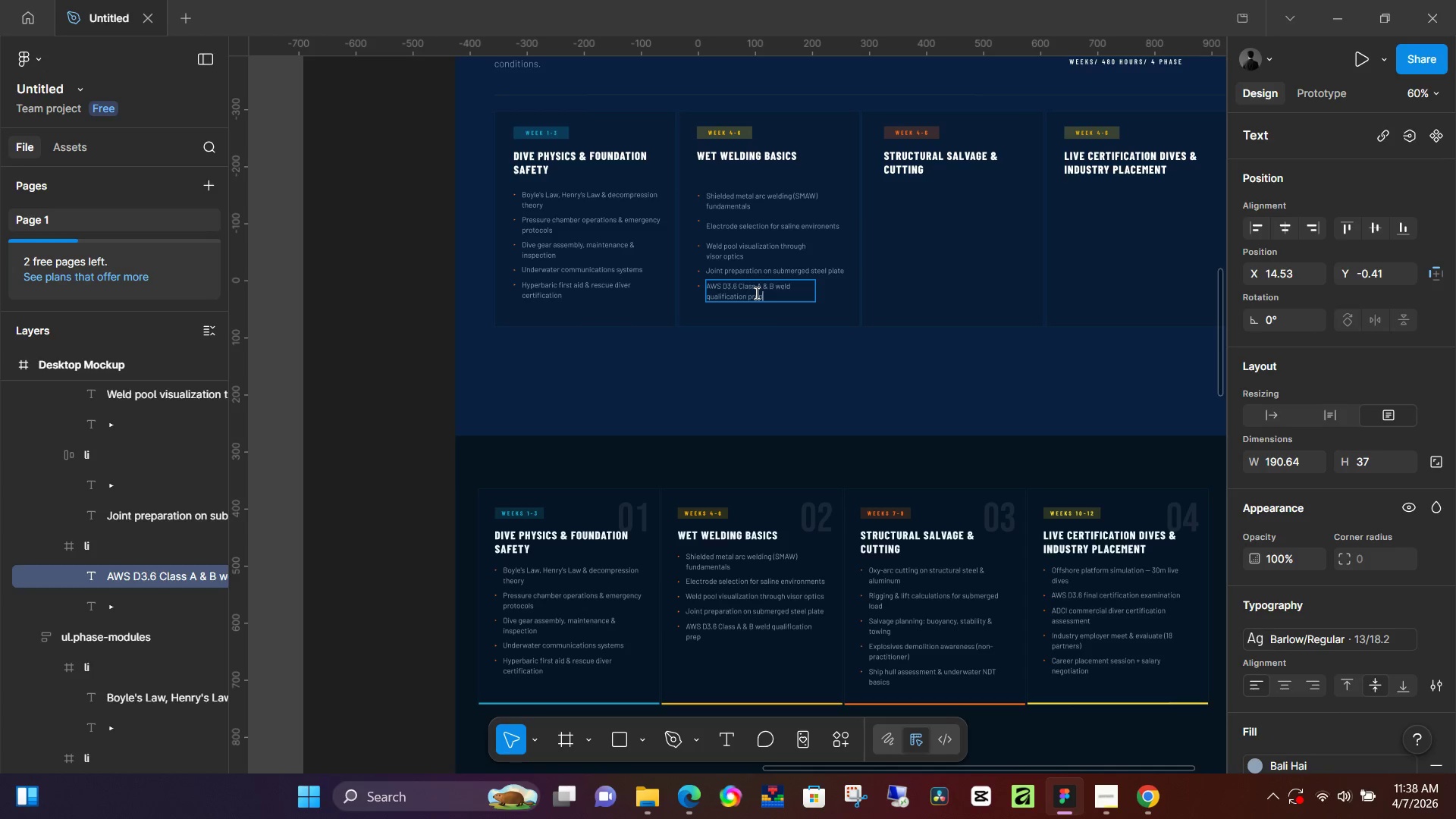 
left_click([822, 359])
 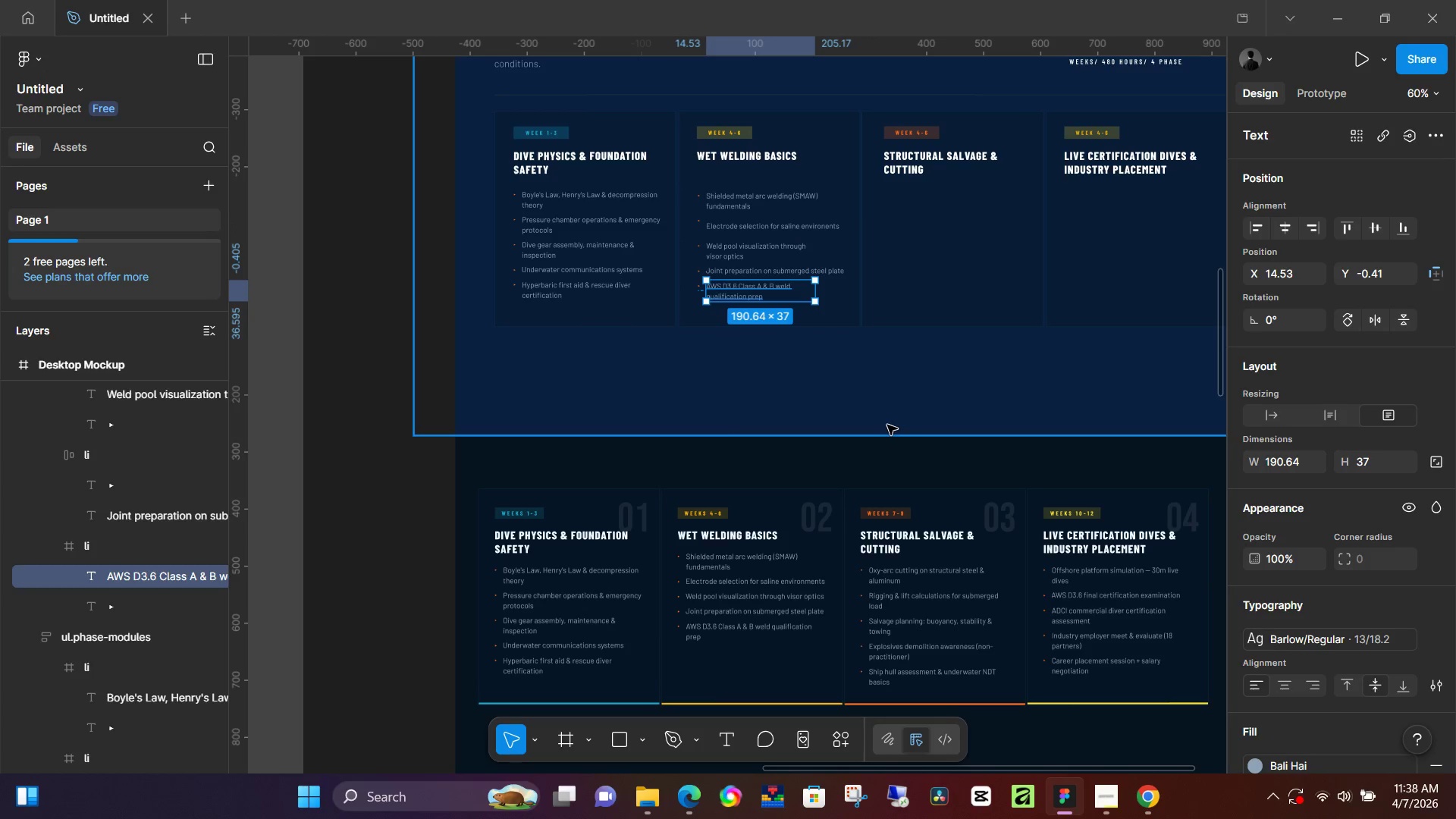 
left_click([362, 423])
 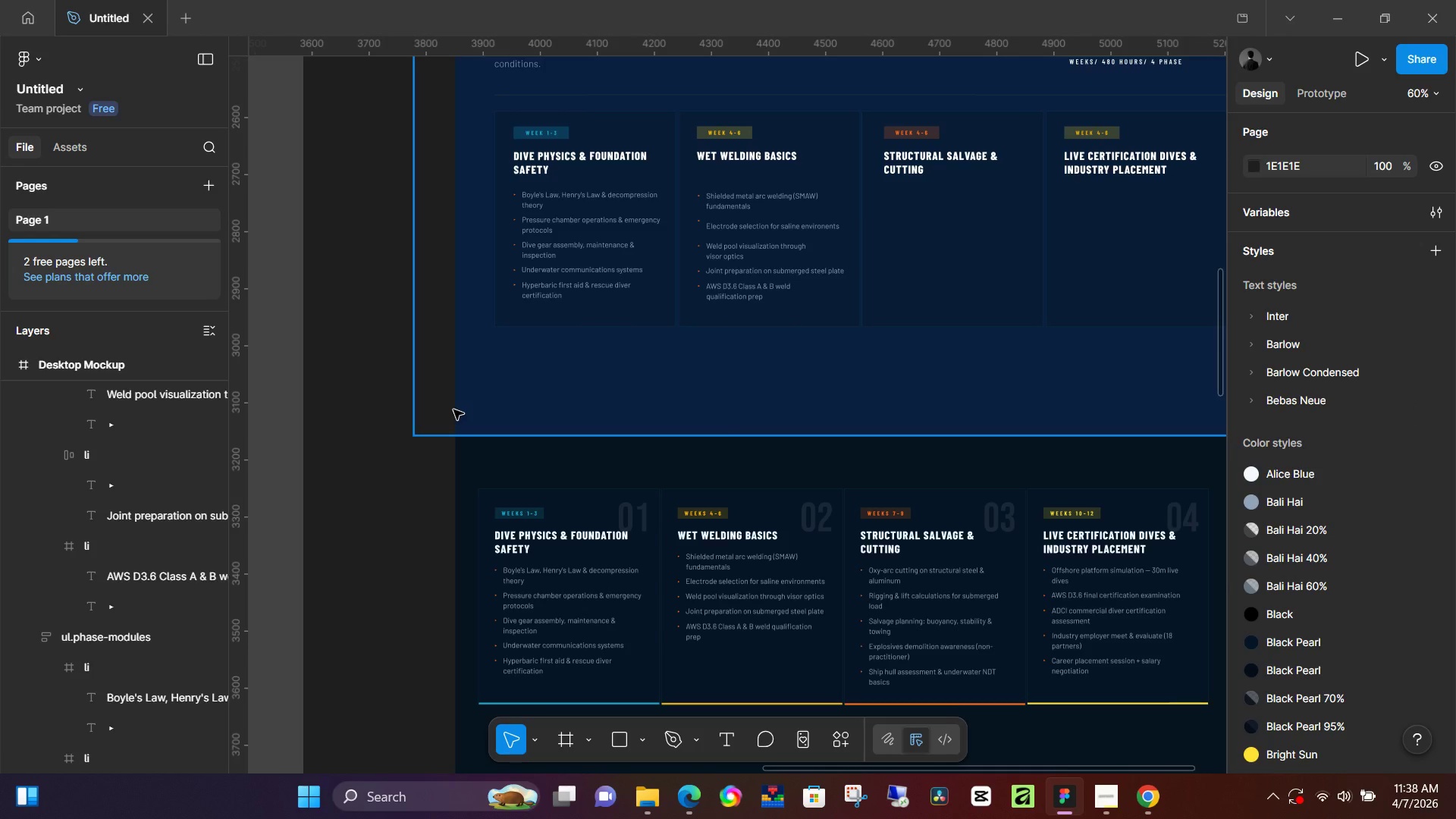 
wait(6.17)
 